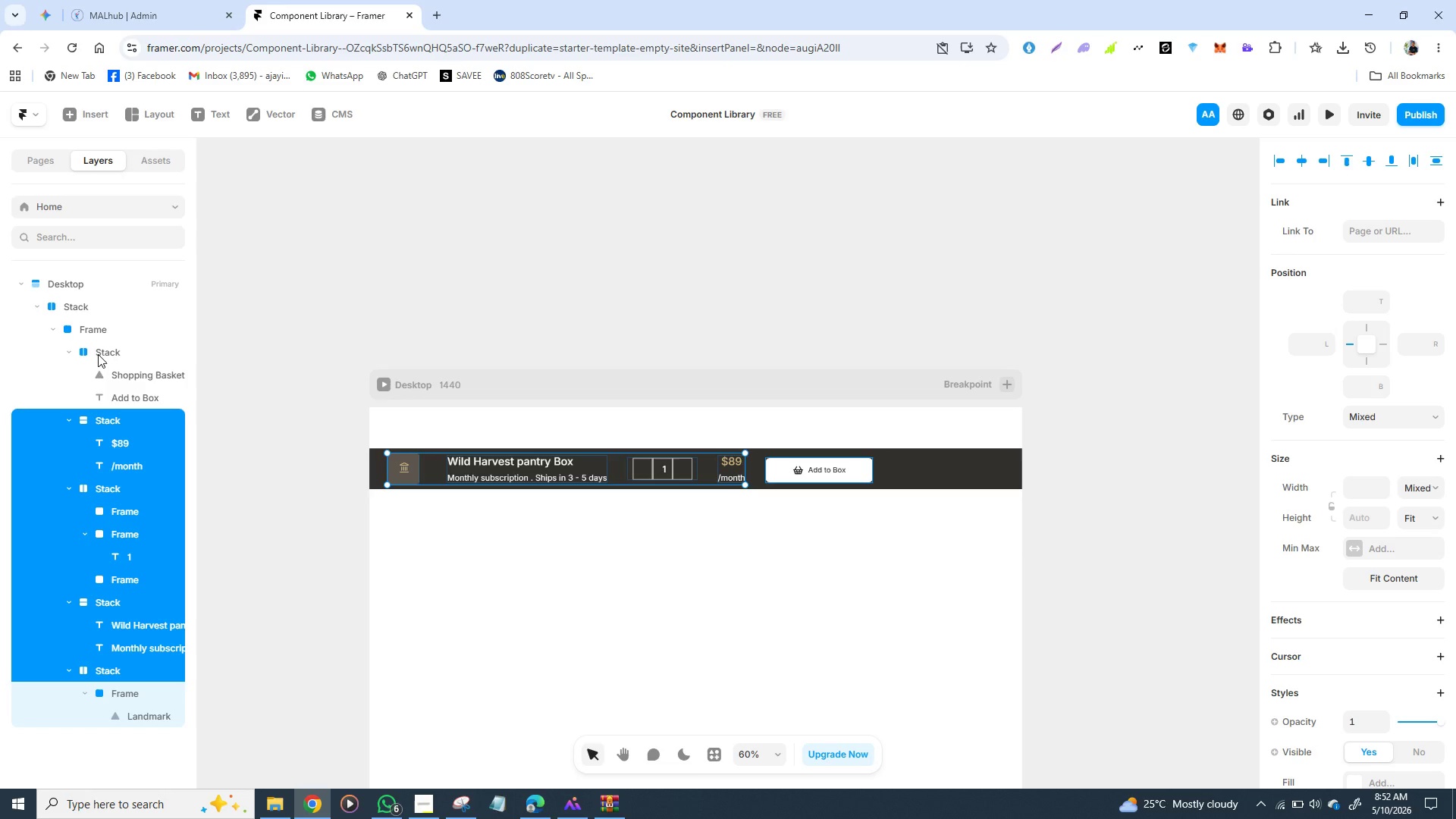 
hold_key(key=ShiftLeft, duration=1.52)
 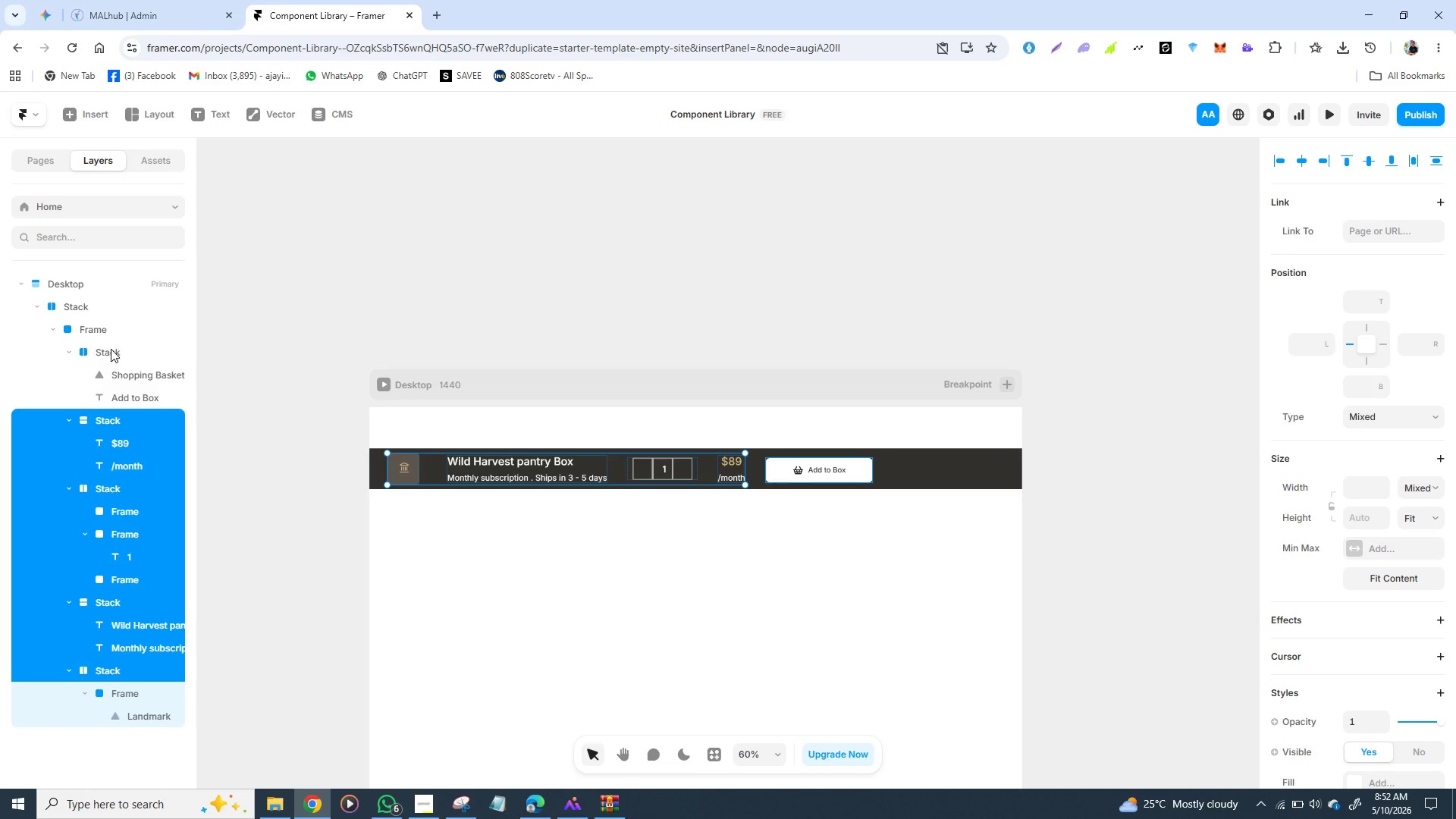 
hold_key(key=ShiftLeft, duration=1.5)
 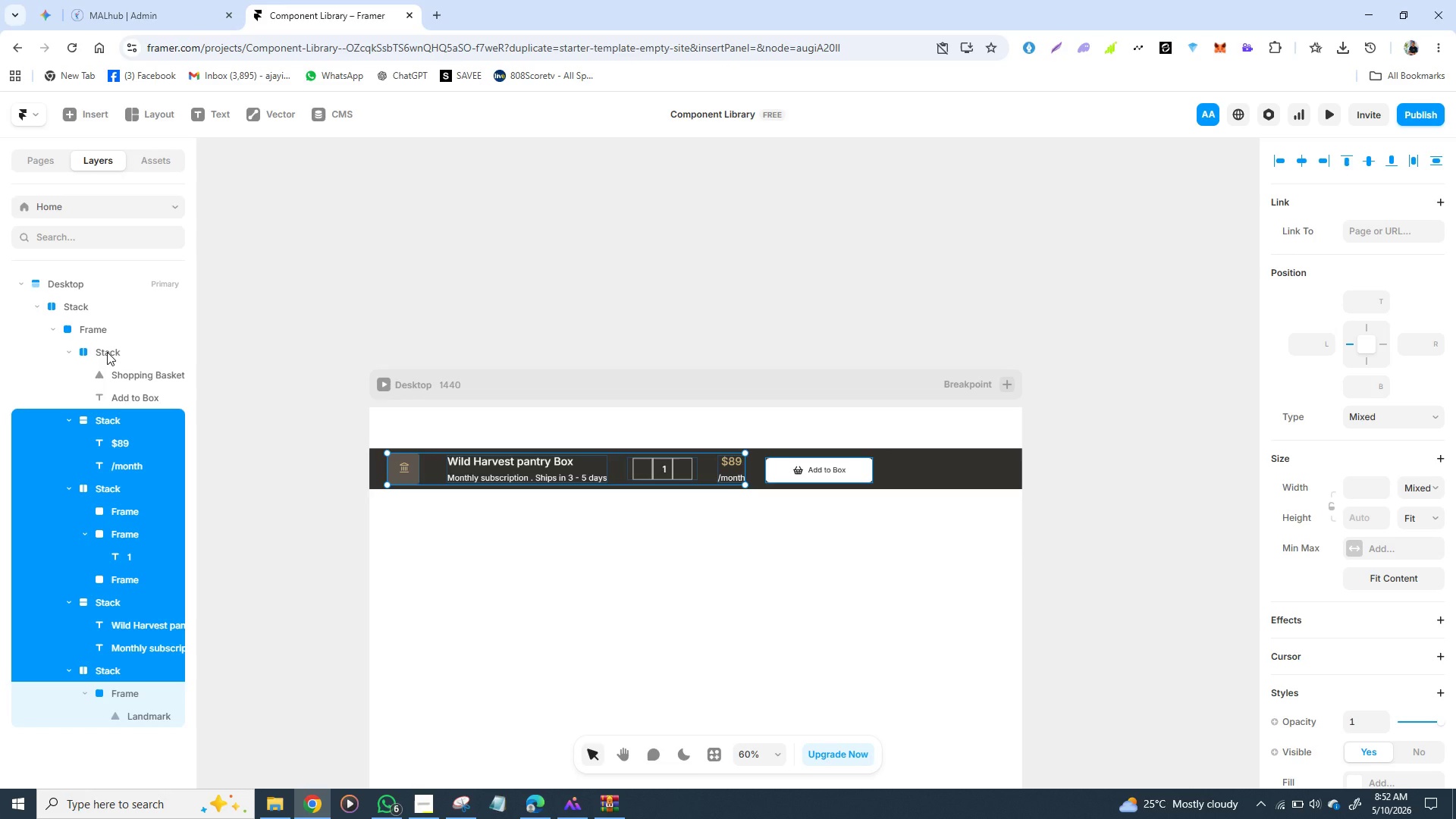 
hold_key(key=ShiftLeft, duration=1.5)
 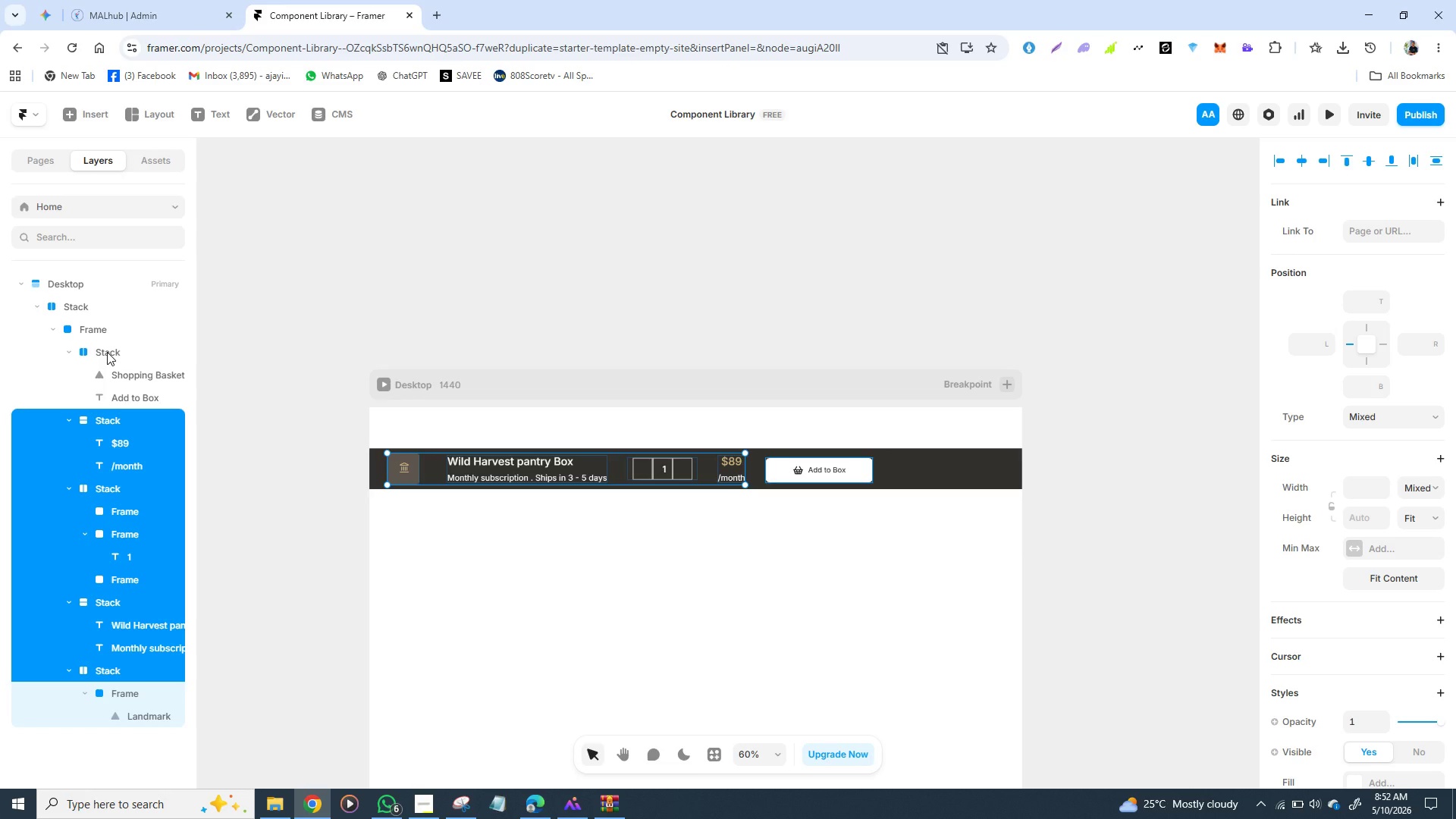 
hold_key(key=ShiftLeft, duration=1.51)
 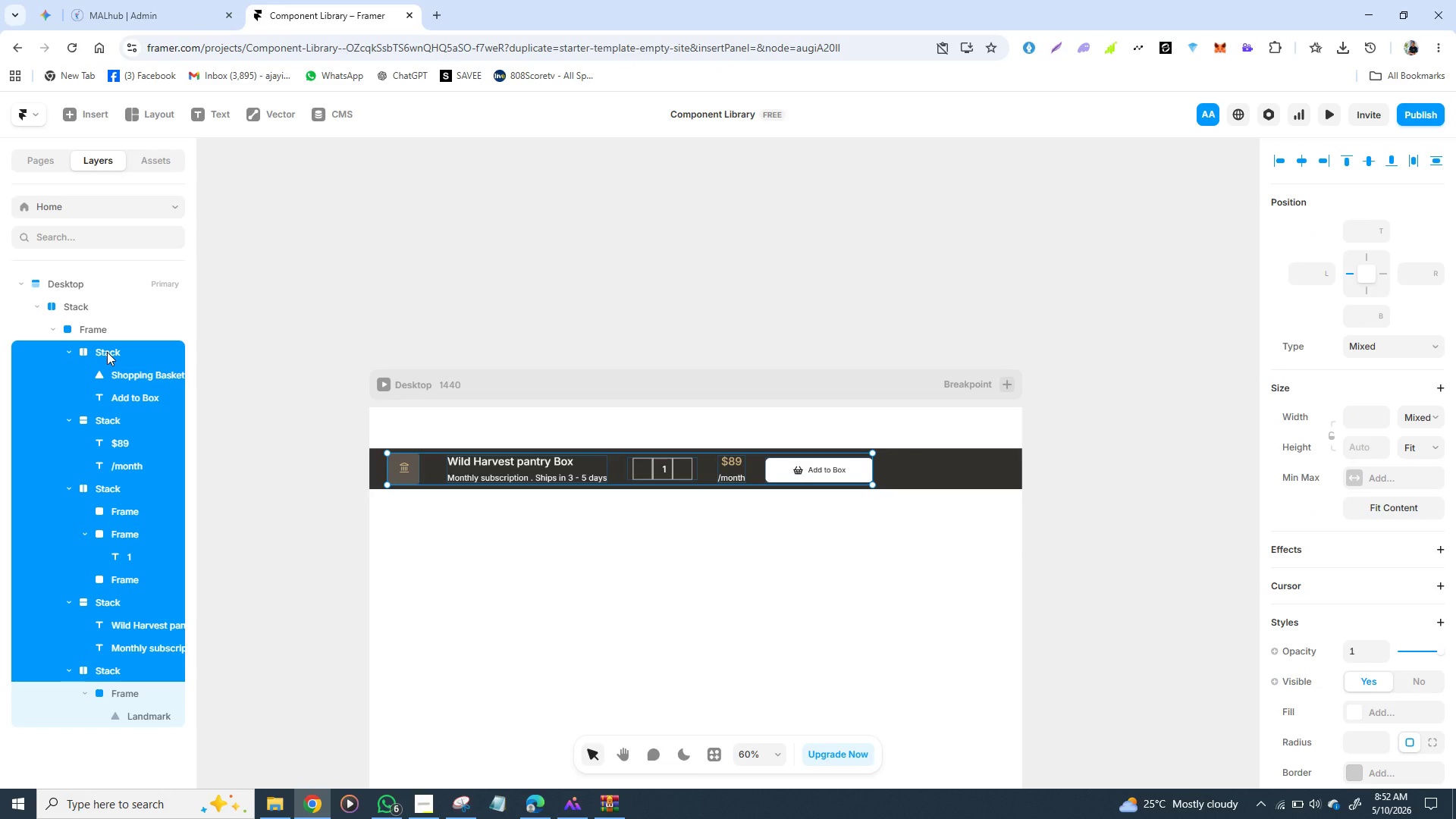 
hold_key(key=ShiftLeft, duration=1.5)
left_click([107, 352])
 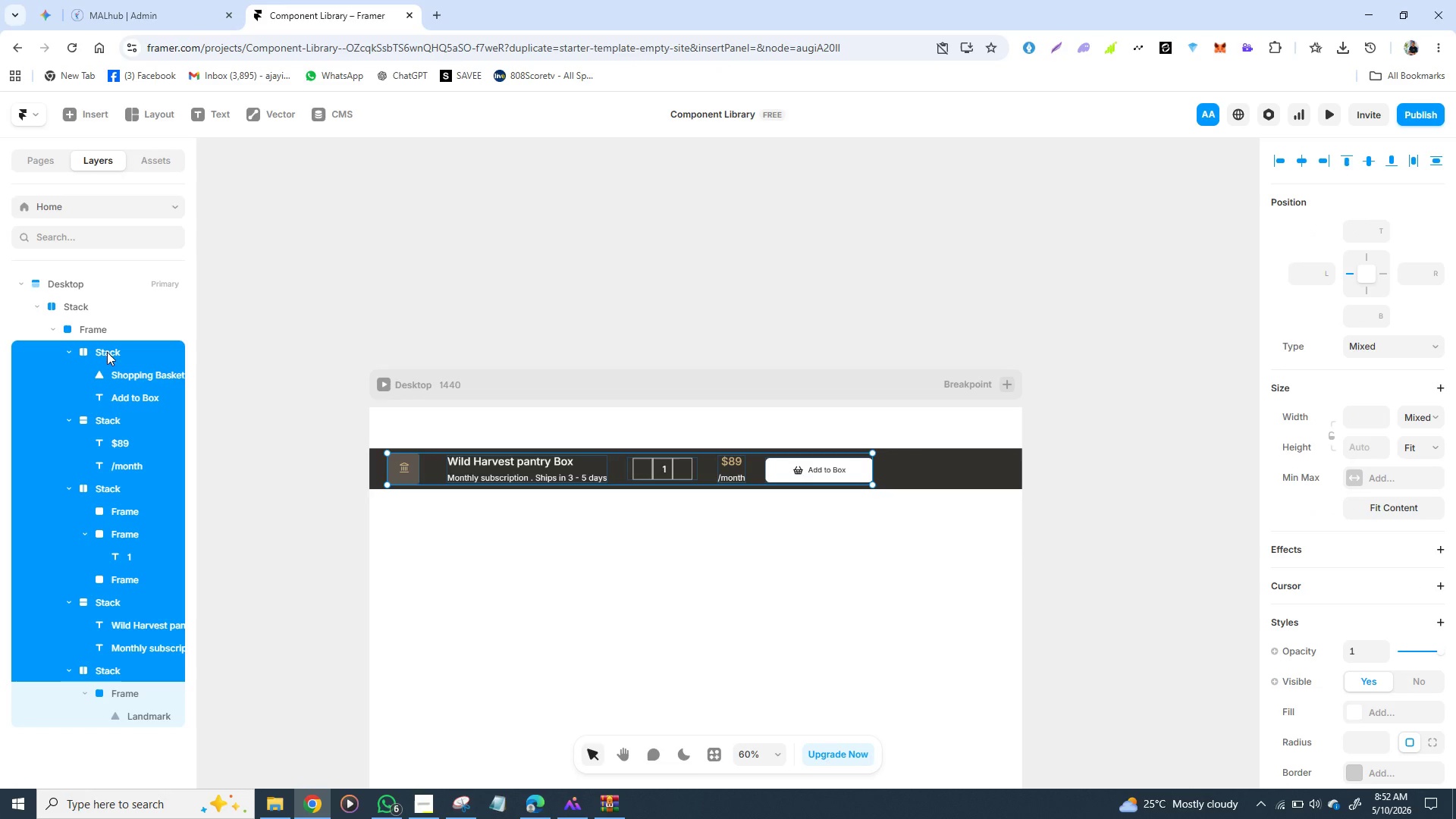 
hold_key(key=ShiftLeft, duration=1.5)
 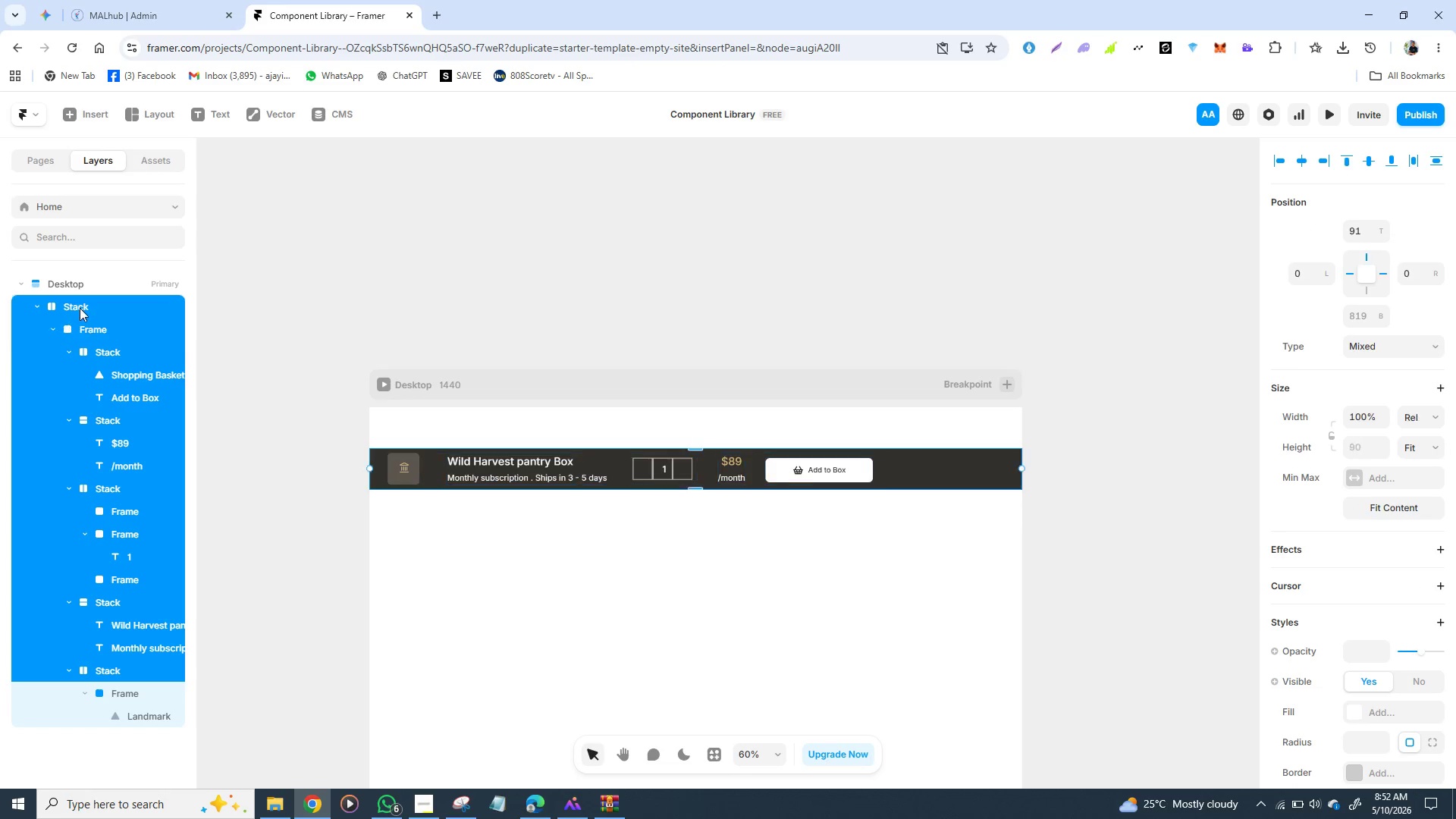 
hold_key(key=ShiftLeft, duration=1.5)
left_click([80, 308])
 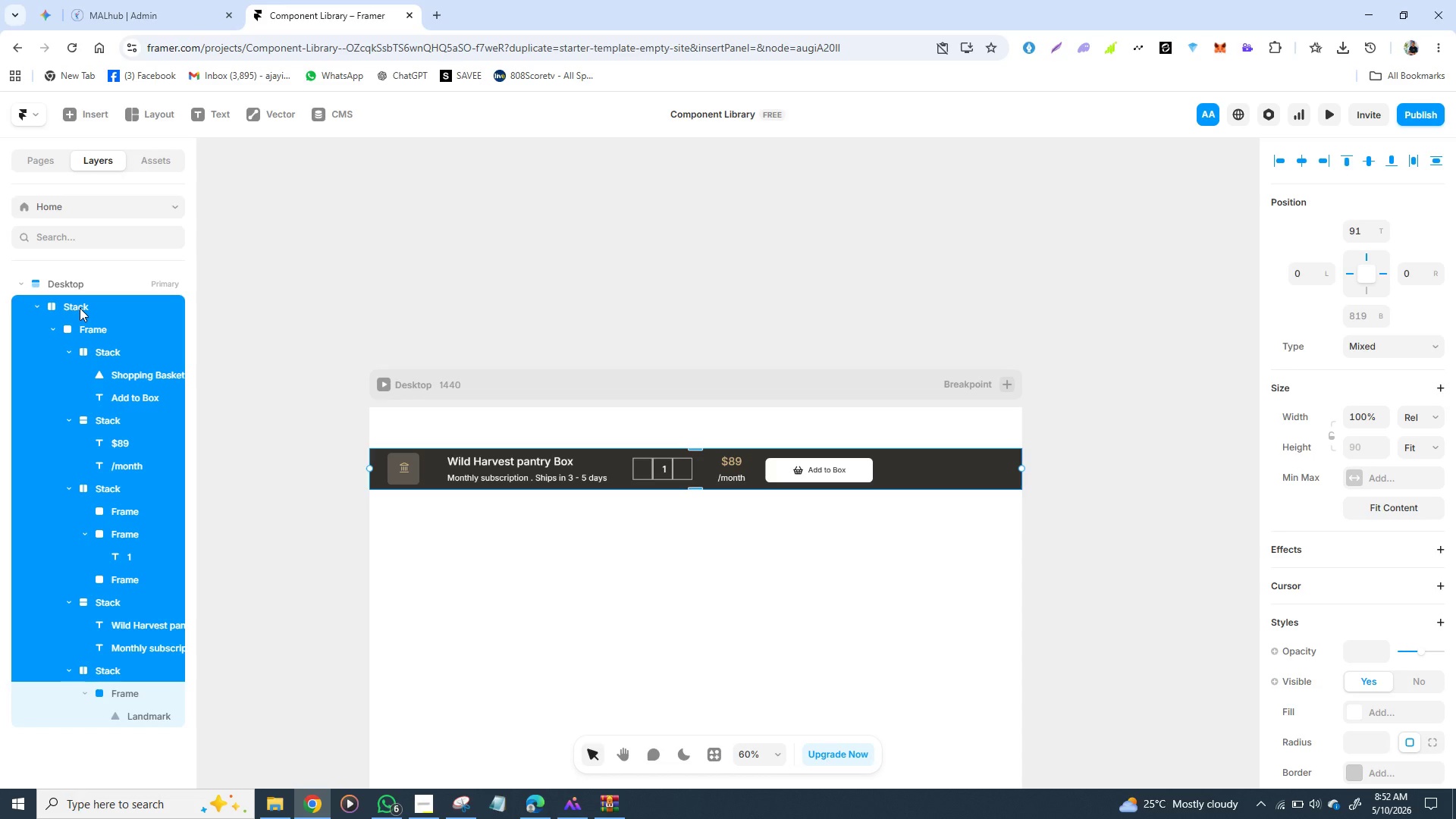 
hold_key(key=ShiftLeft, duration=1.5)
 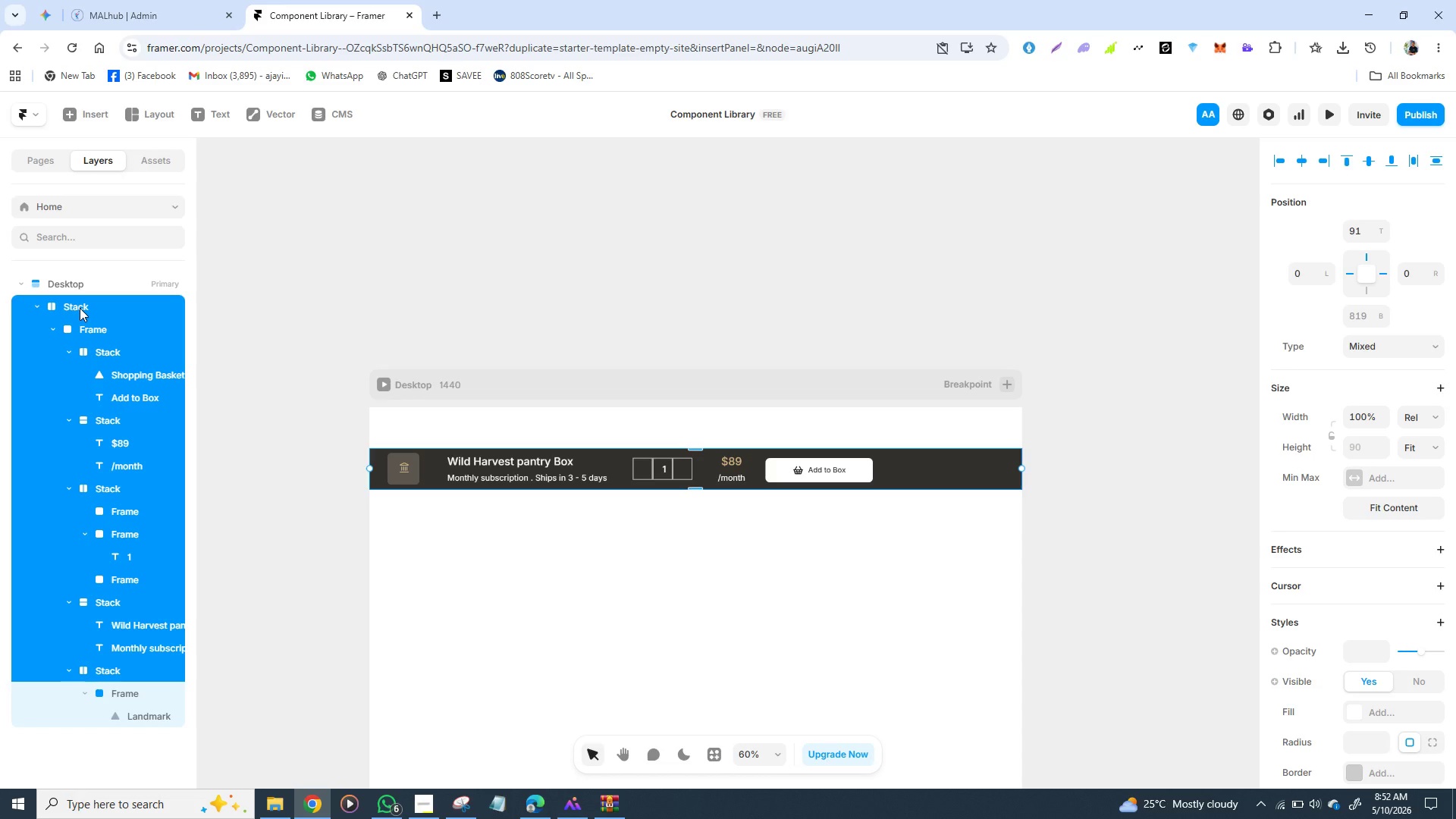 
hold_key(key=ShiftLeft, duration=1.52)
 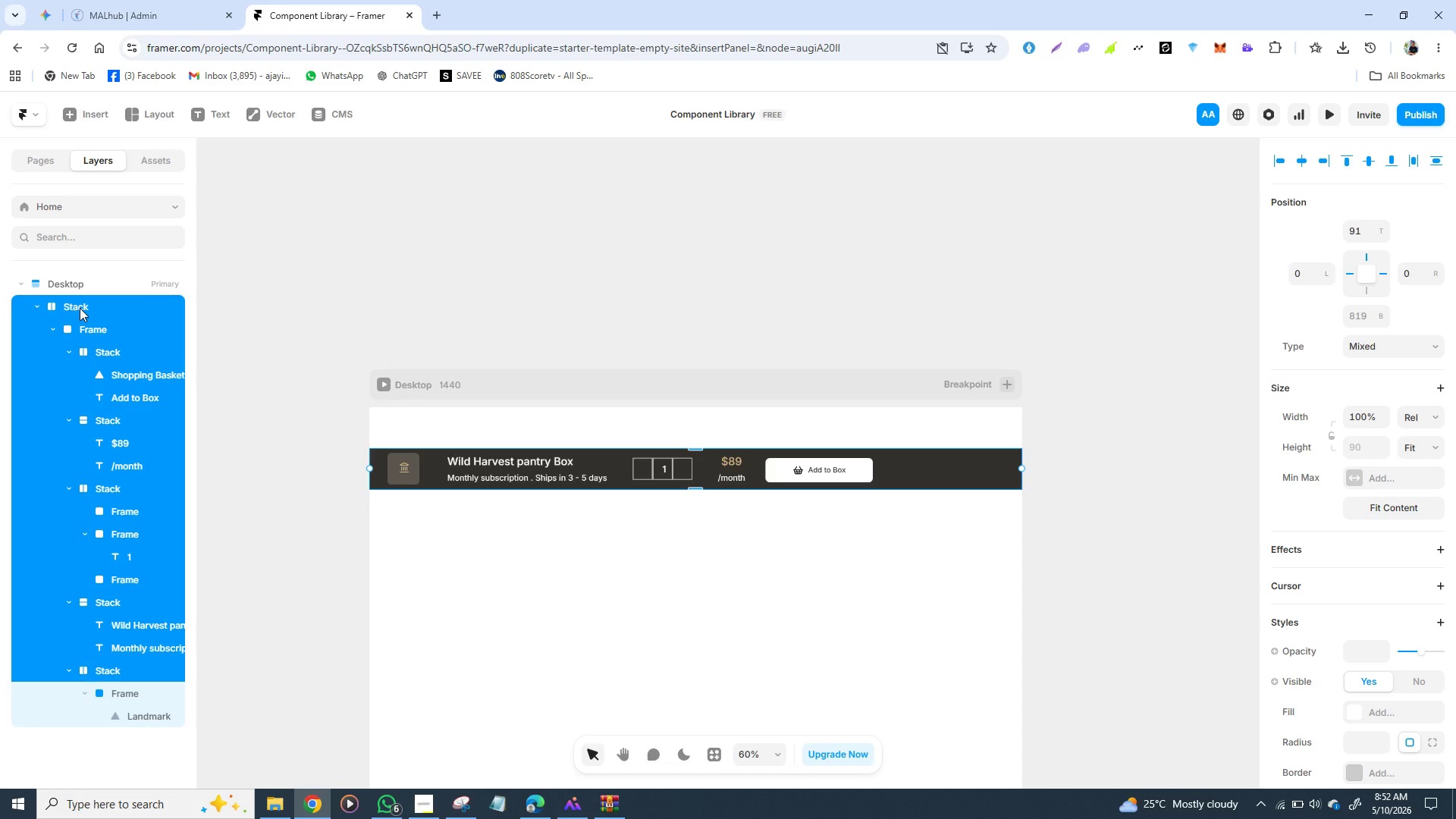 
hold_key(key=ShiftLeft, duration=1.52)
 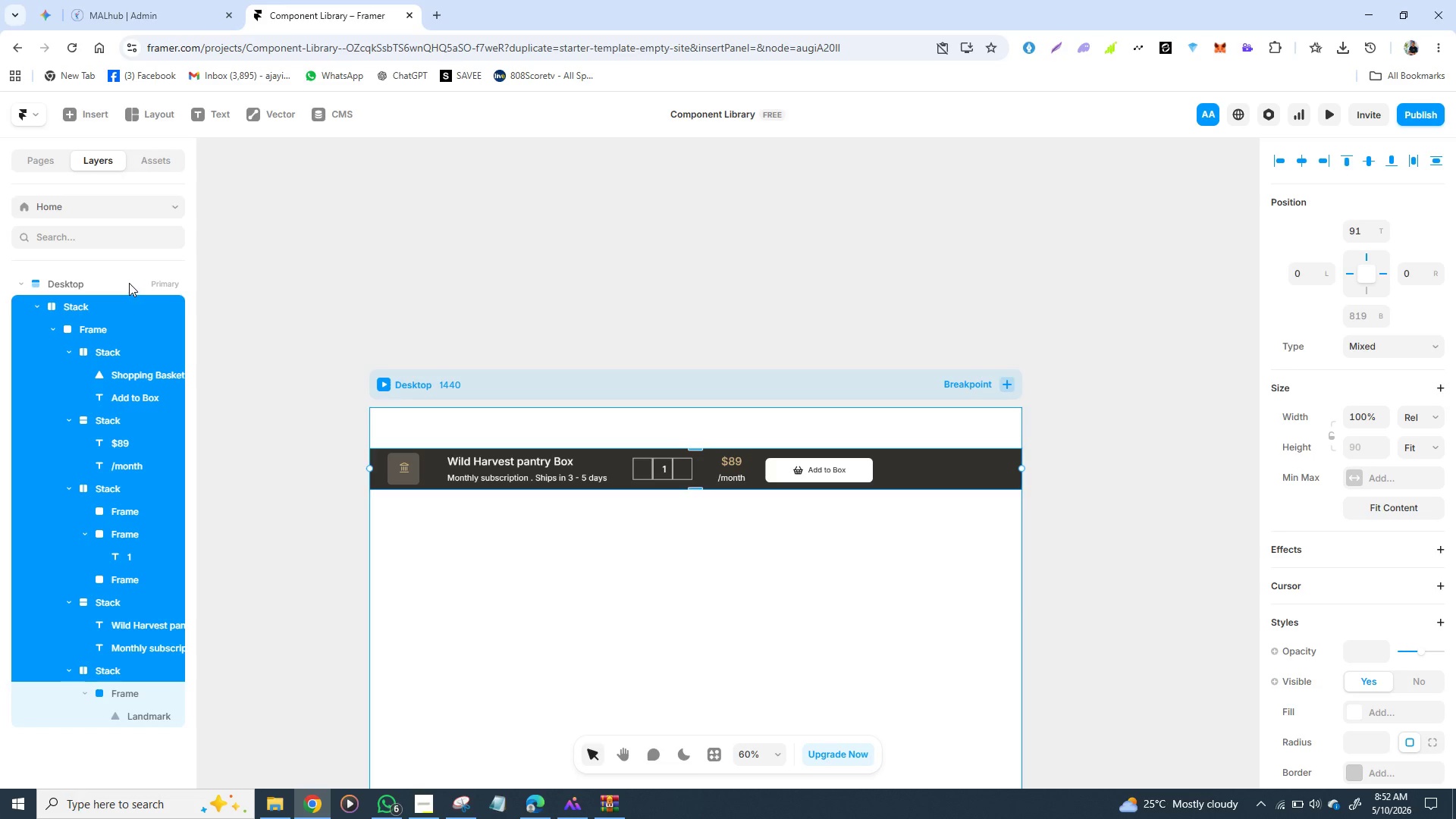 
hold_key(key=ShiftLeft, duration=1.5)
left_click([129, 283])
 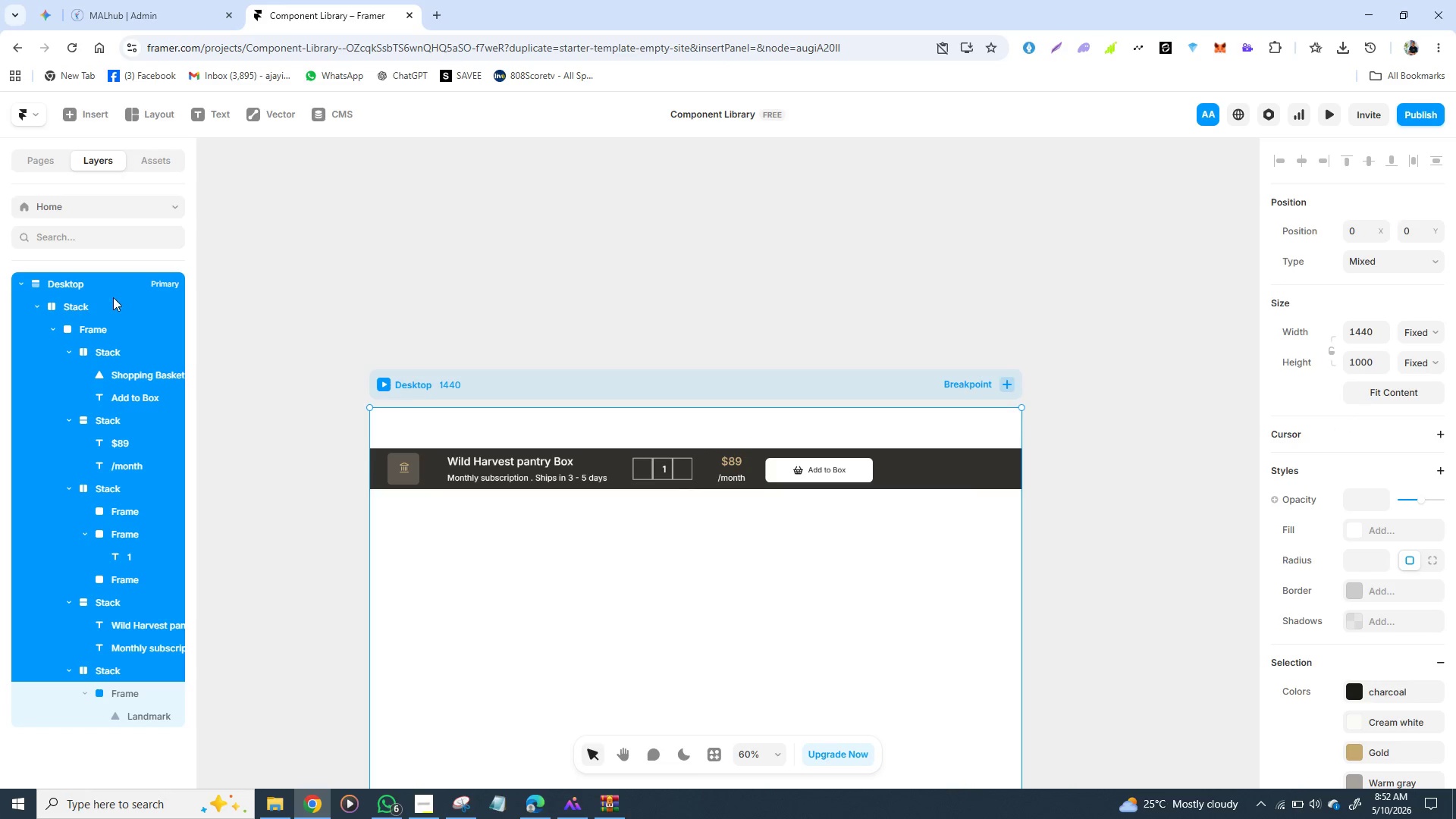 
hold_key(key=ShiftLeft, duration=1.09)
 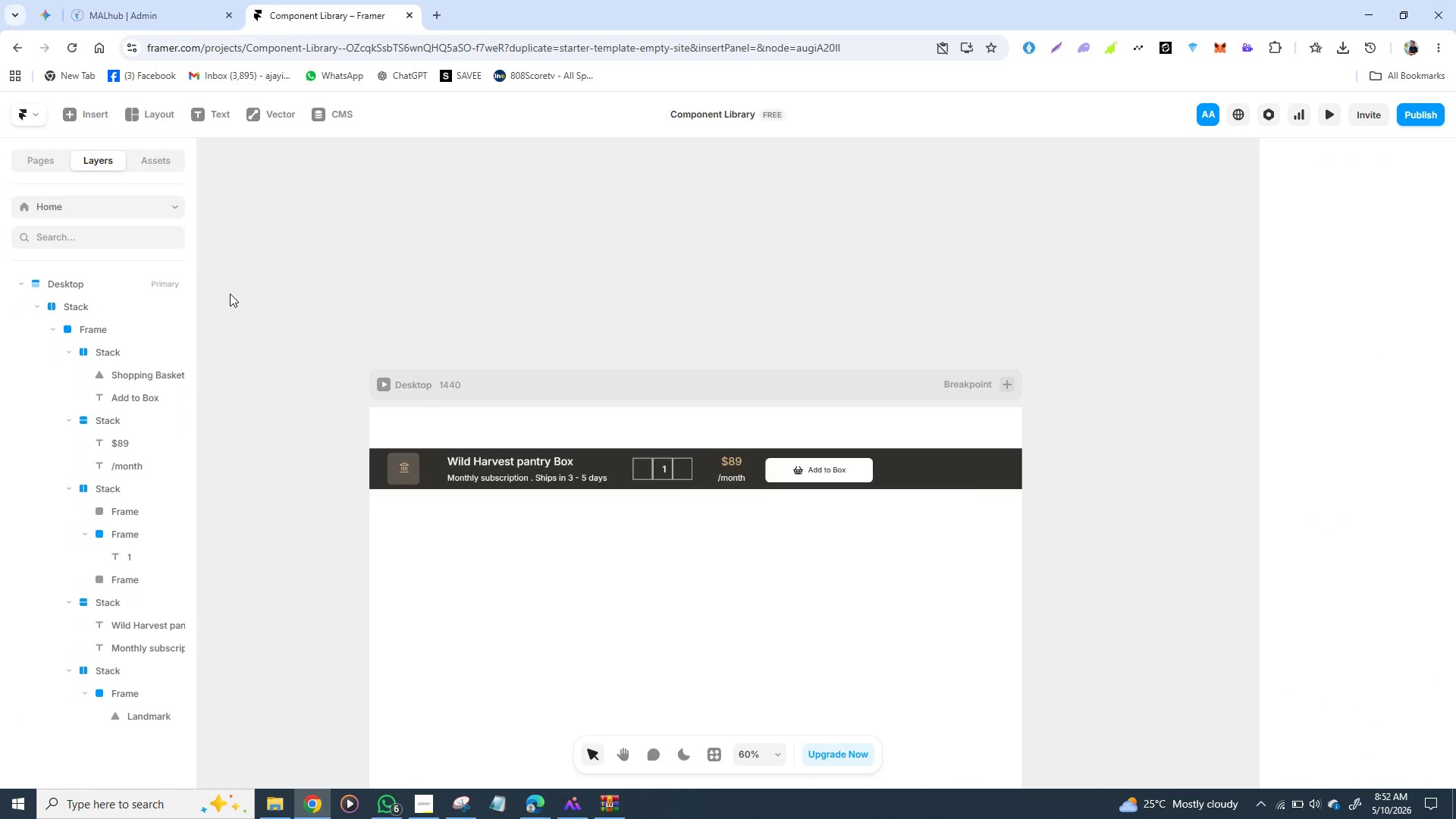 
left_click([230, 293])
 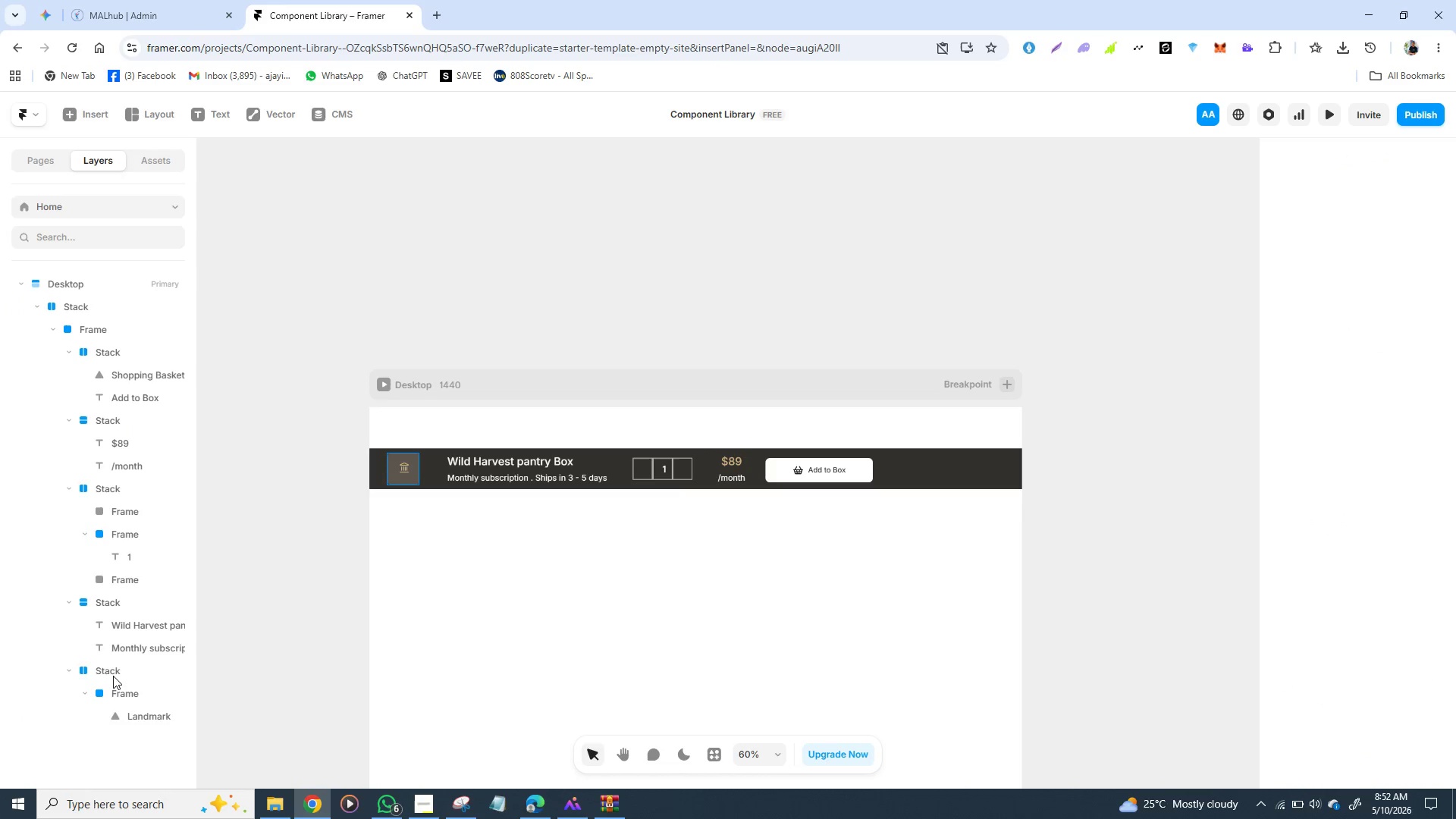 
left_click([112, 674])
 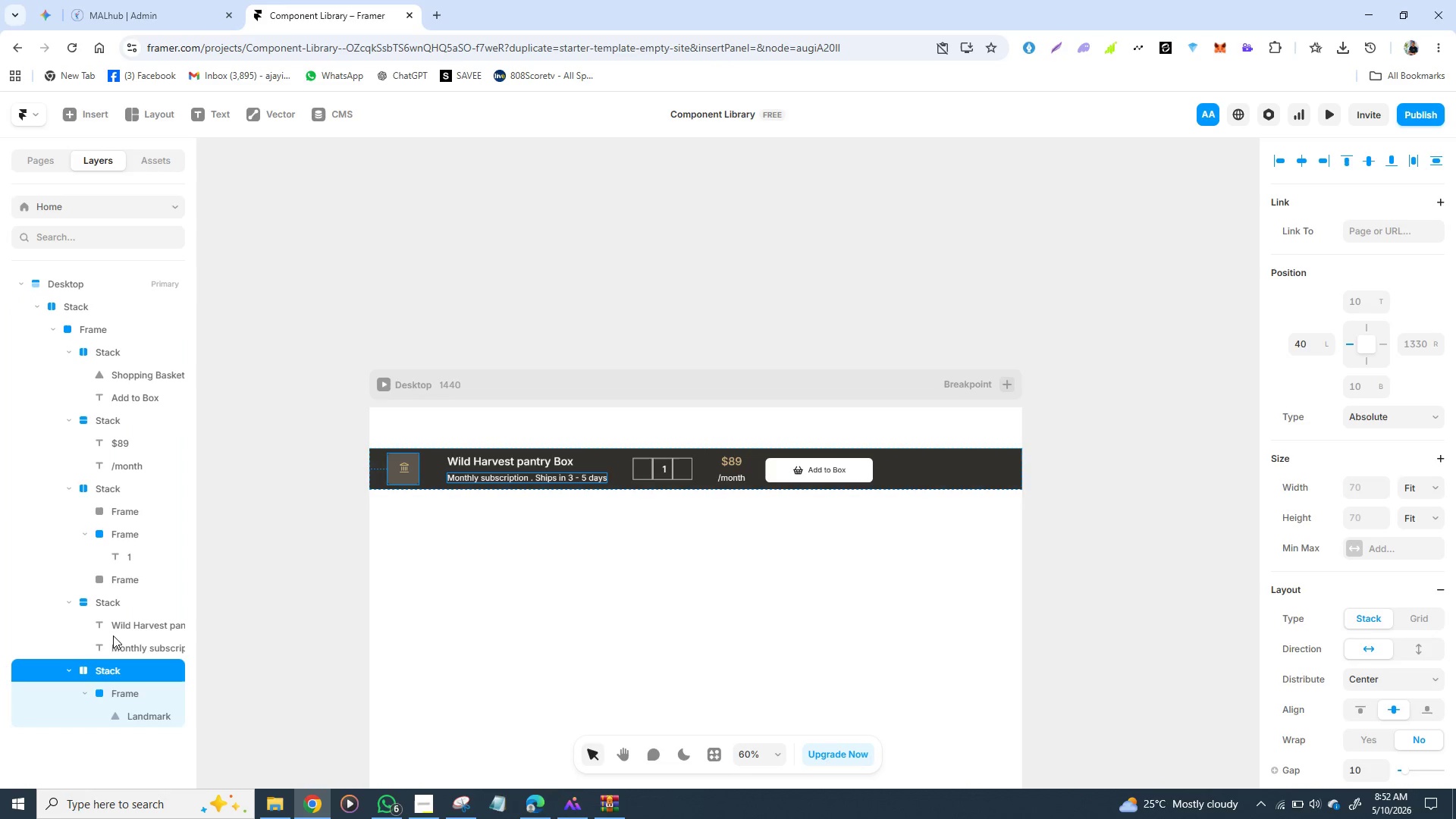 
hold_key(key=ShiftLeft, duration=1.52)
 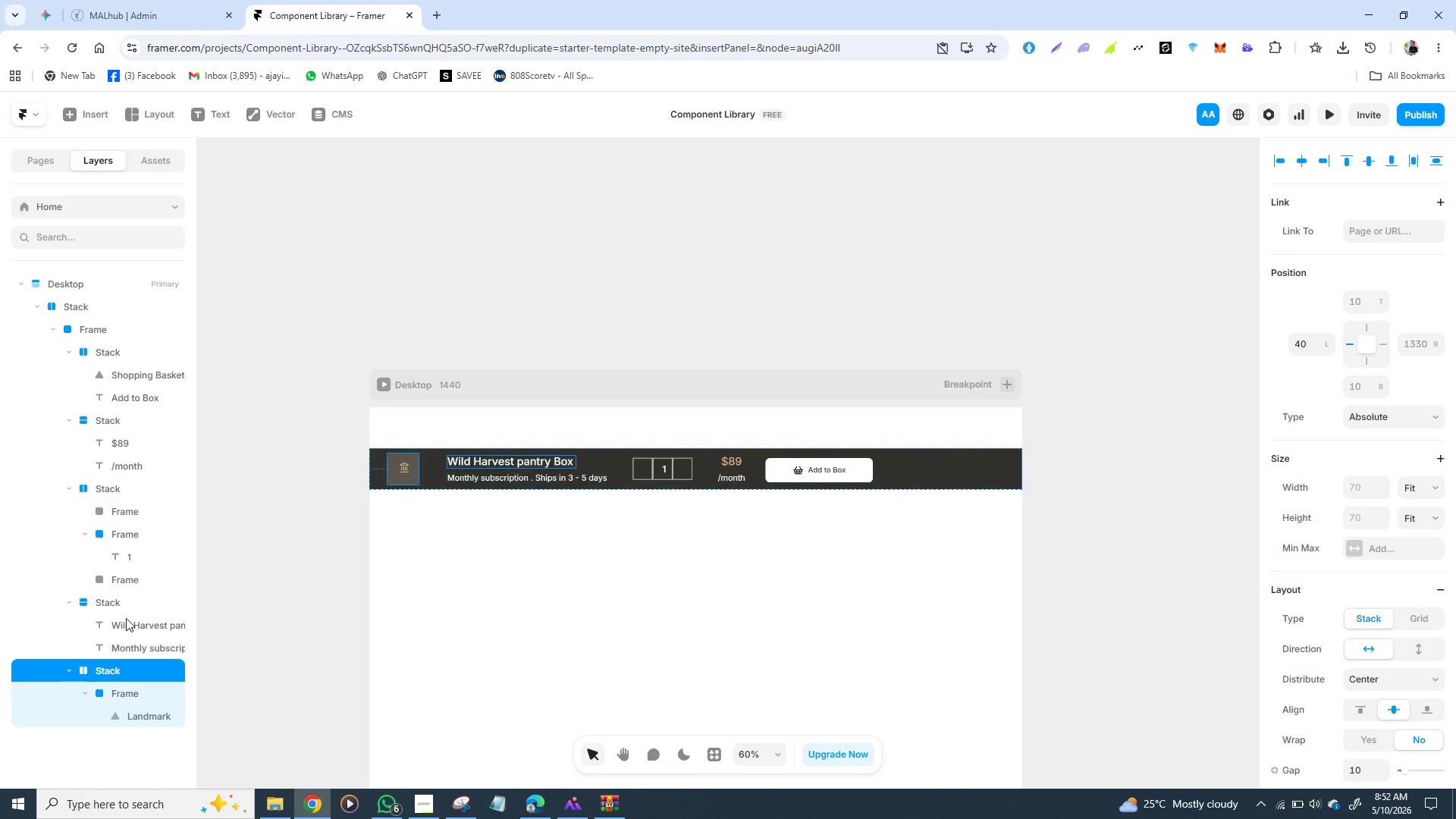 
hold_key(key=ShiftLeft, duration=0.69)
 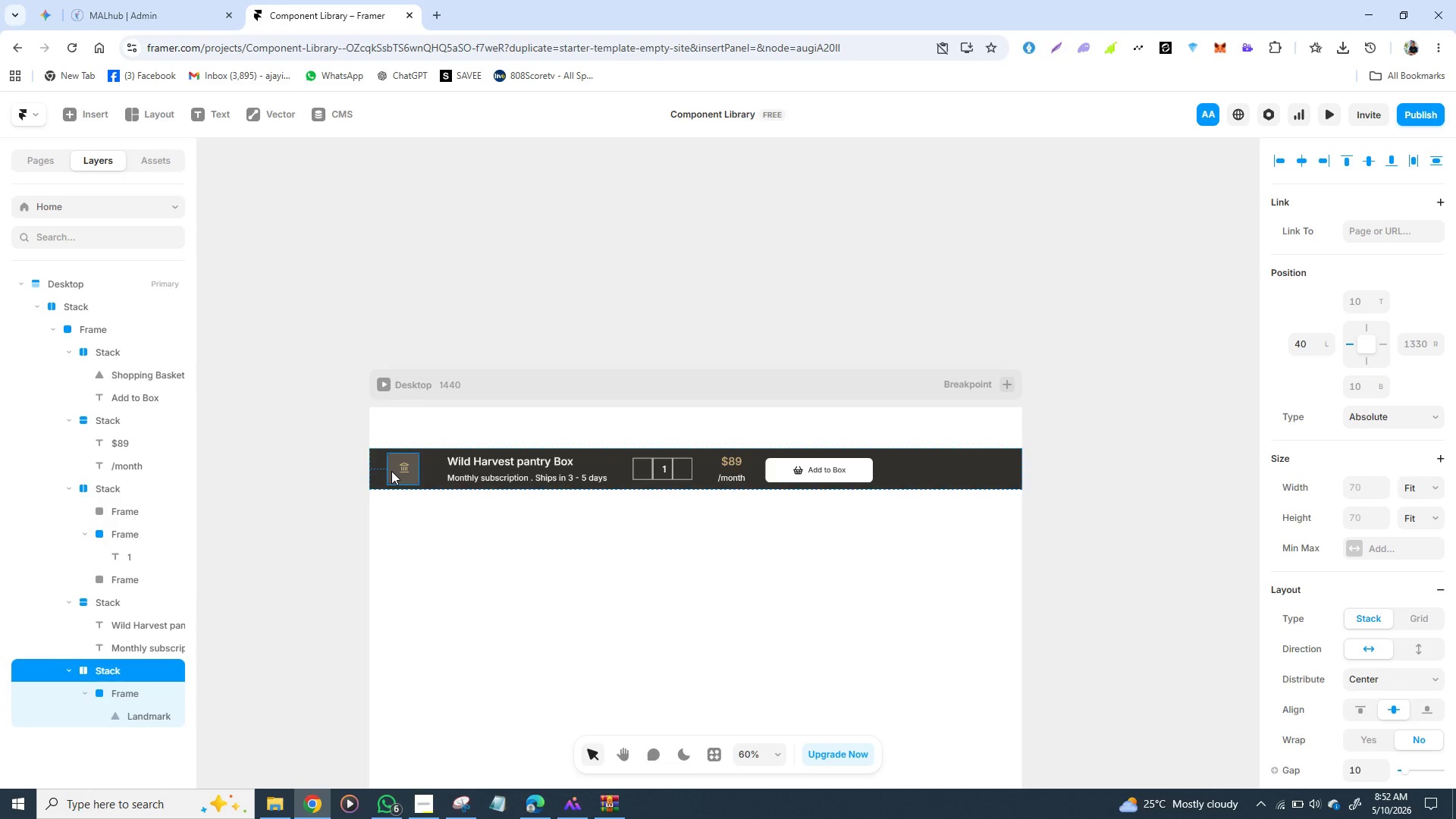 
left_click([391, 471])
 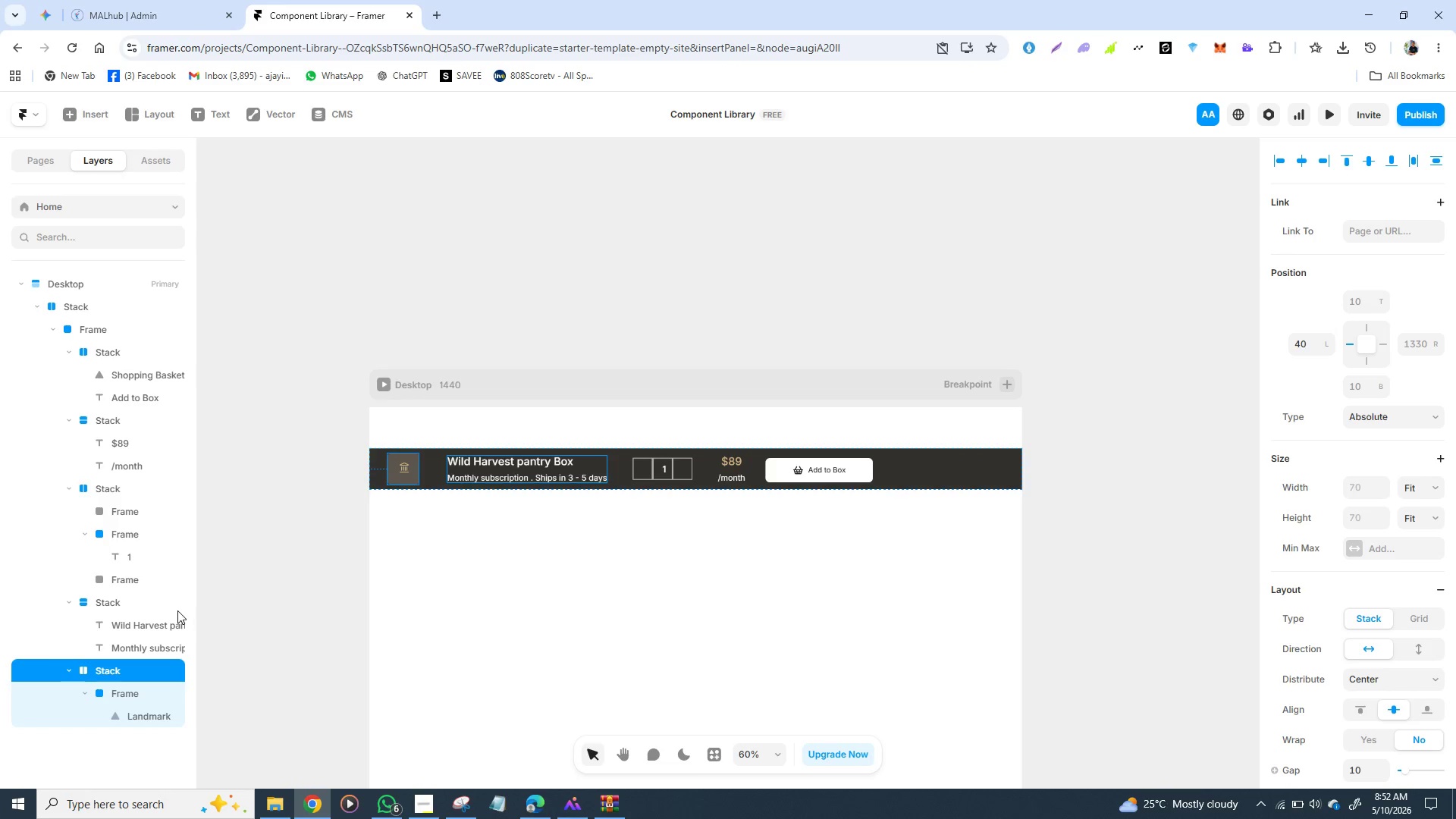 
hold_key(key=ShiftLeft, duration=1.53)
left_click([114, 604])
 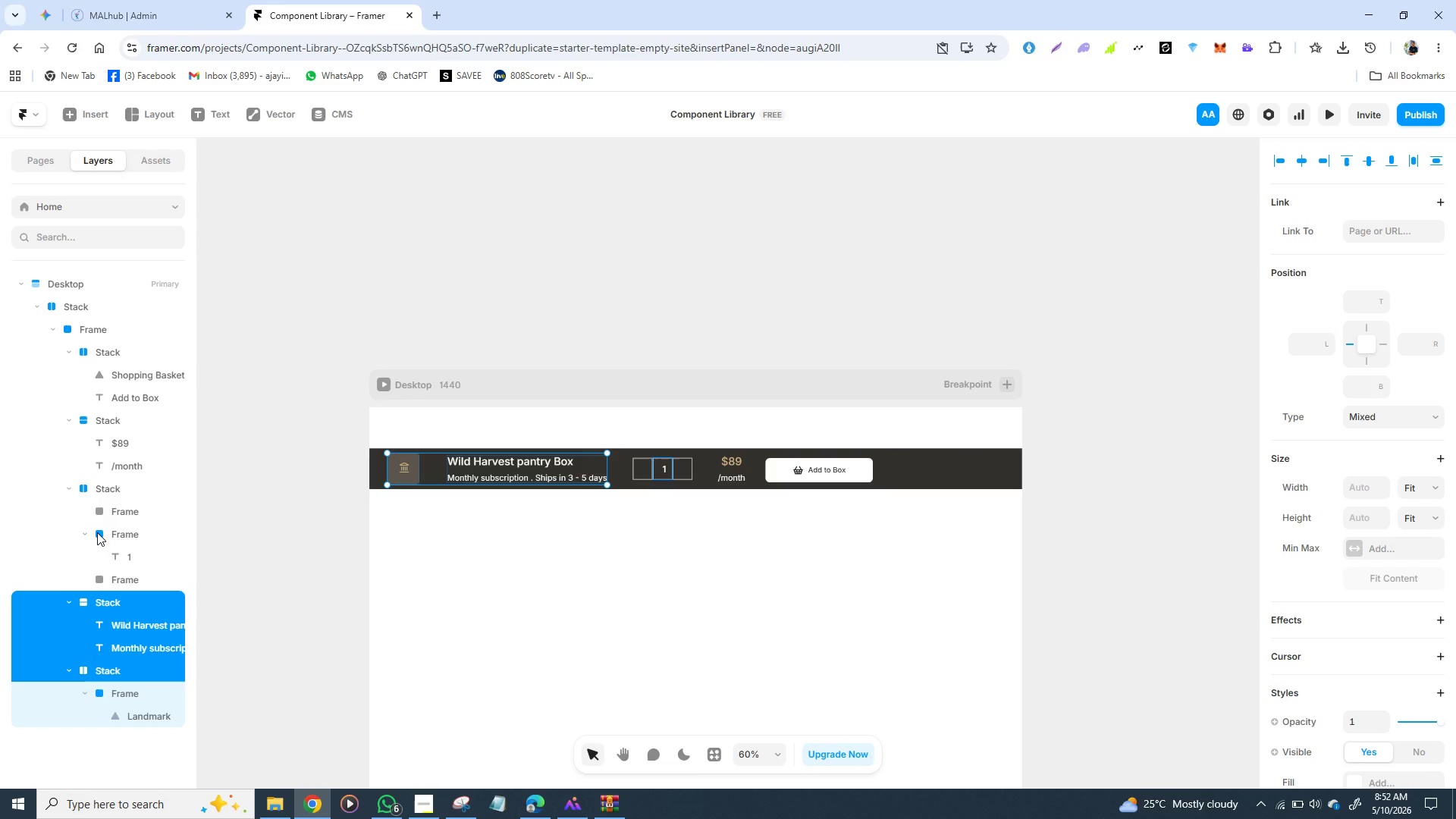 
hold_key(key=ShiftLeft, duration=1.5)
left_click([97, 532])
 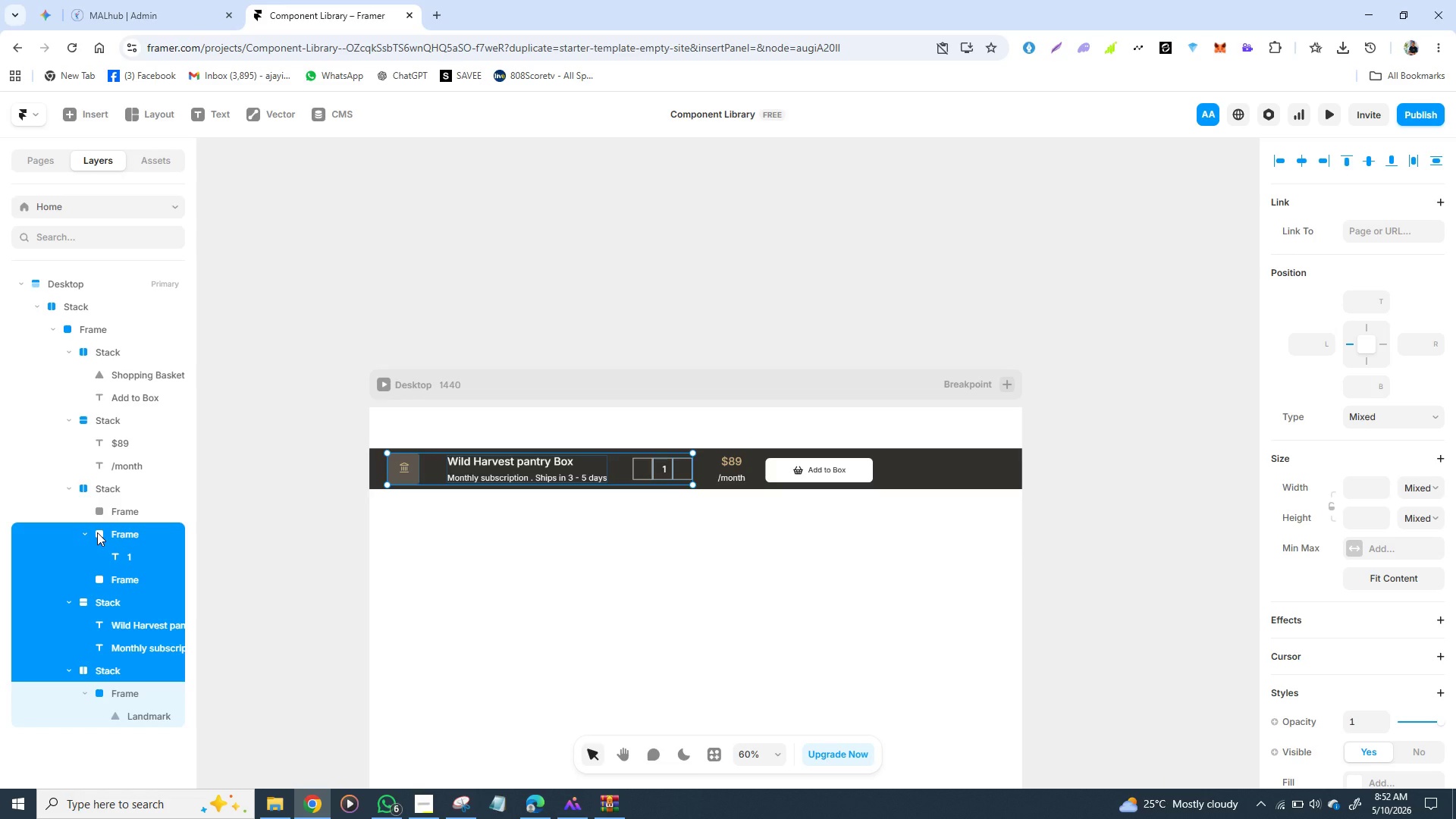 
hold_key(key=ShiftLeft, duration=1.17)
 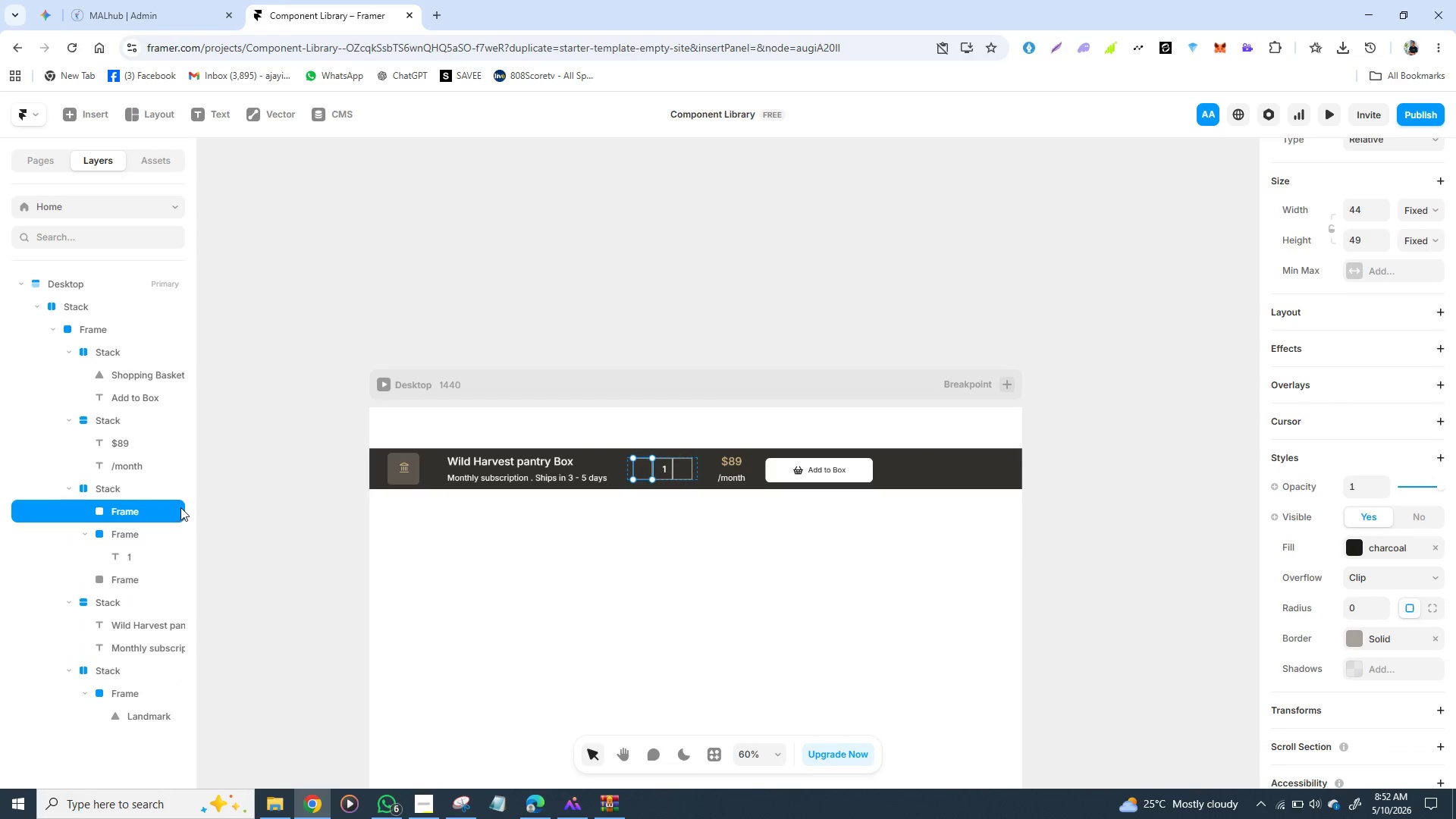 
left_click([180, 508])
 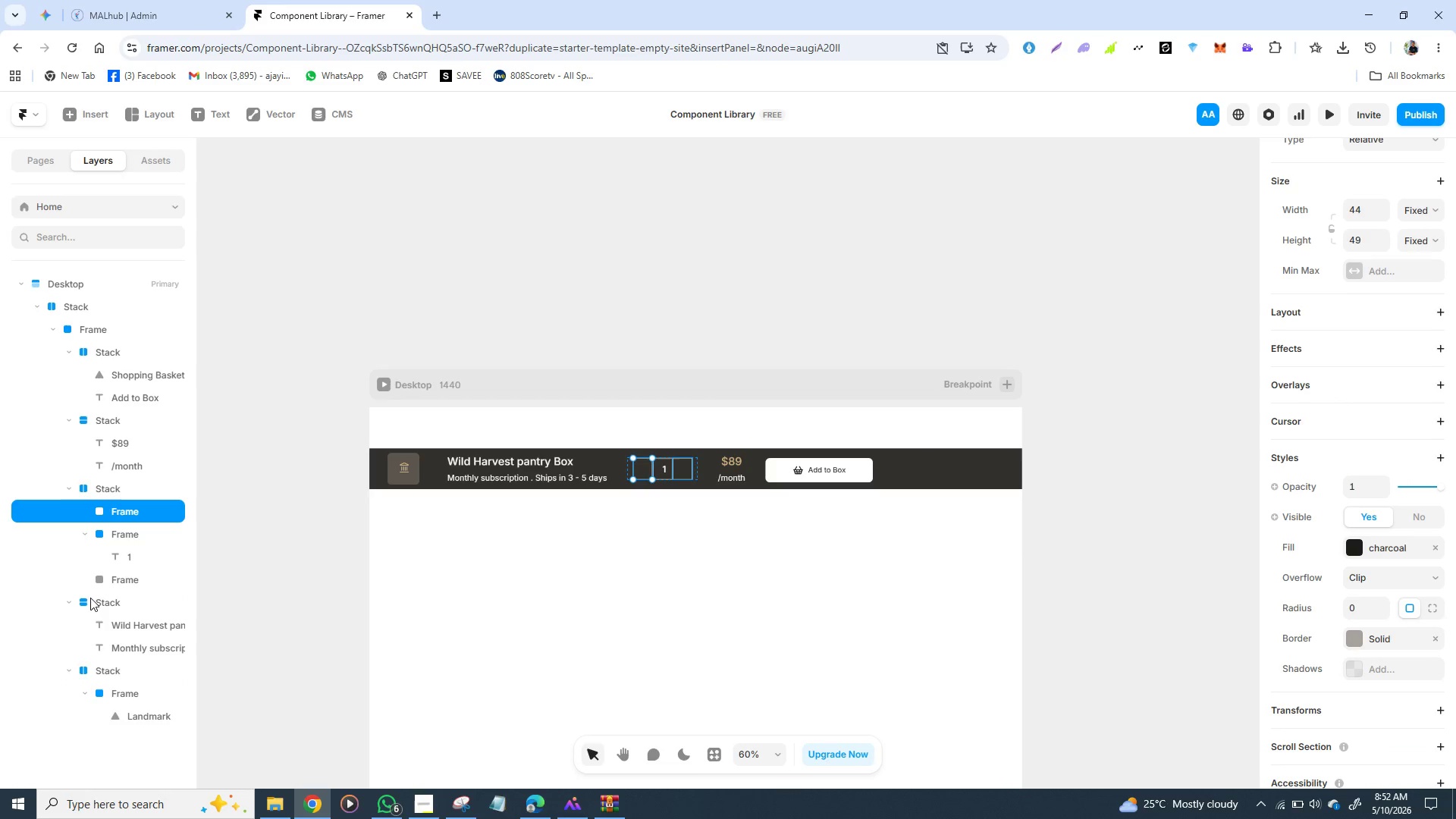 
hold_key(key=ShiftLeft, duration=1.5)
 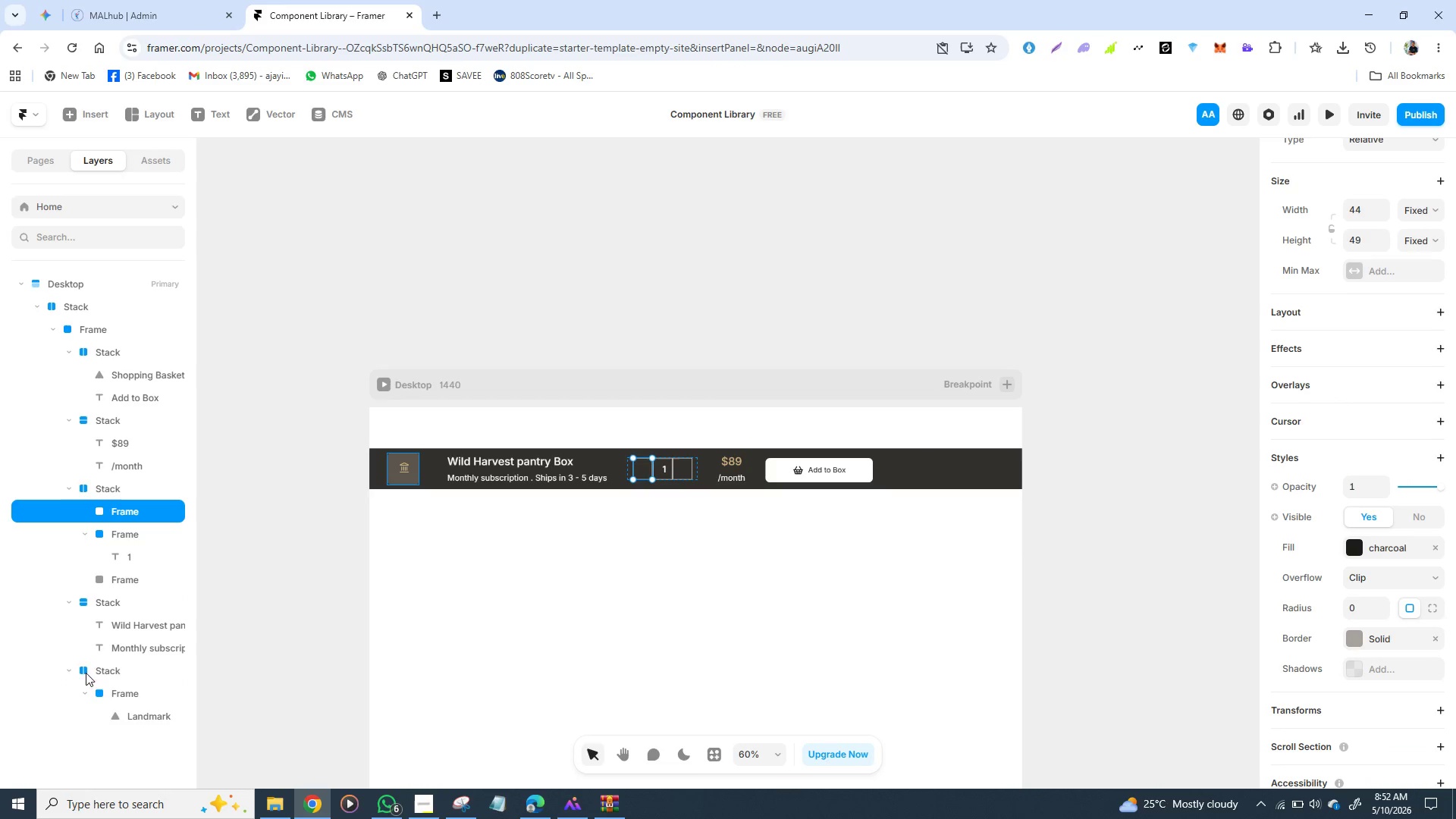 
hold_key(key=ShiftLeft, duration=1.39)
 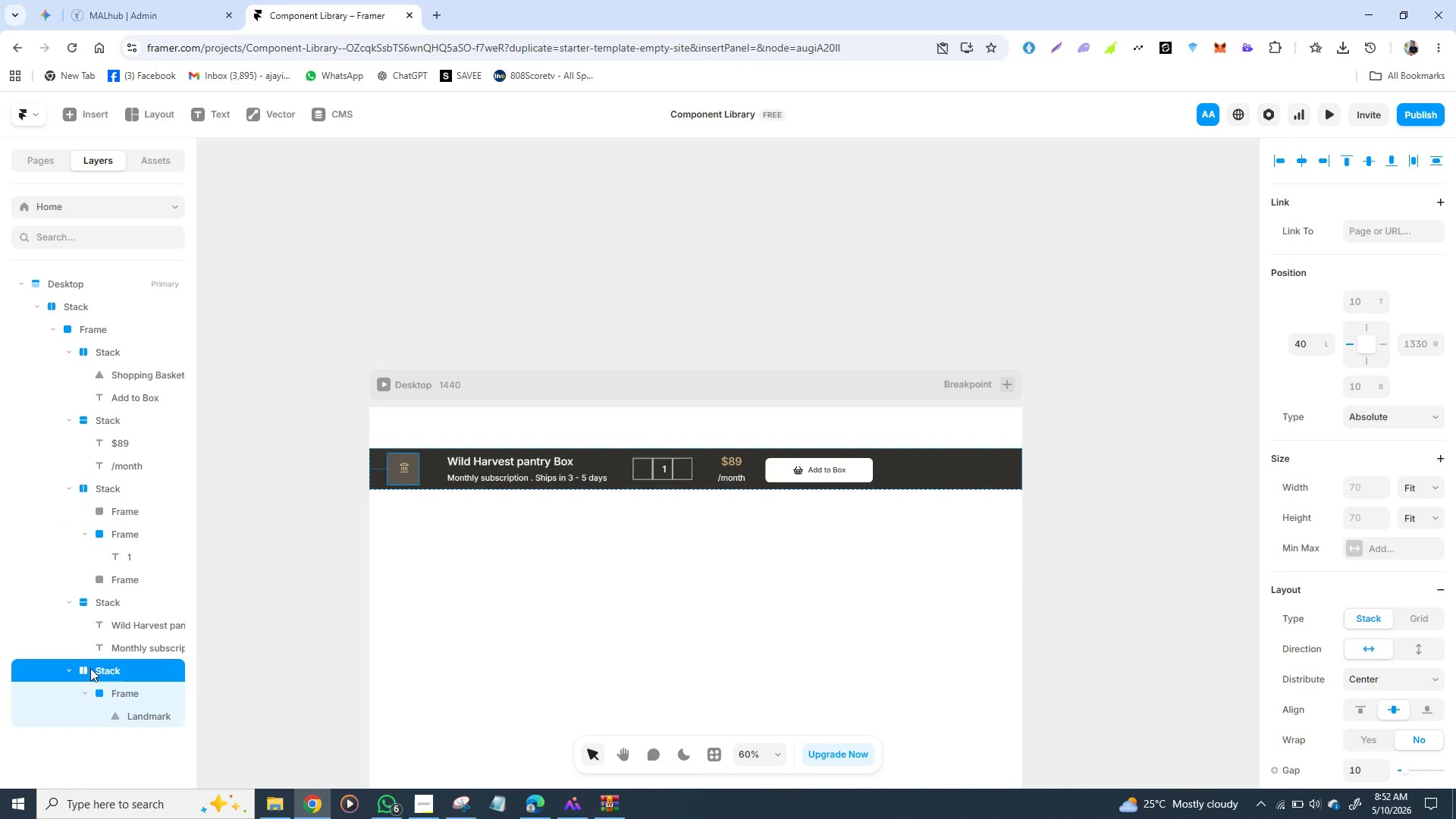 
left_click([90, 668])
 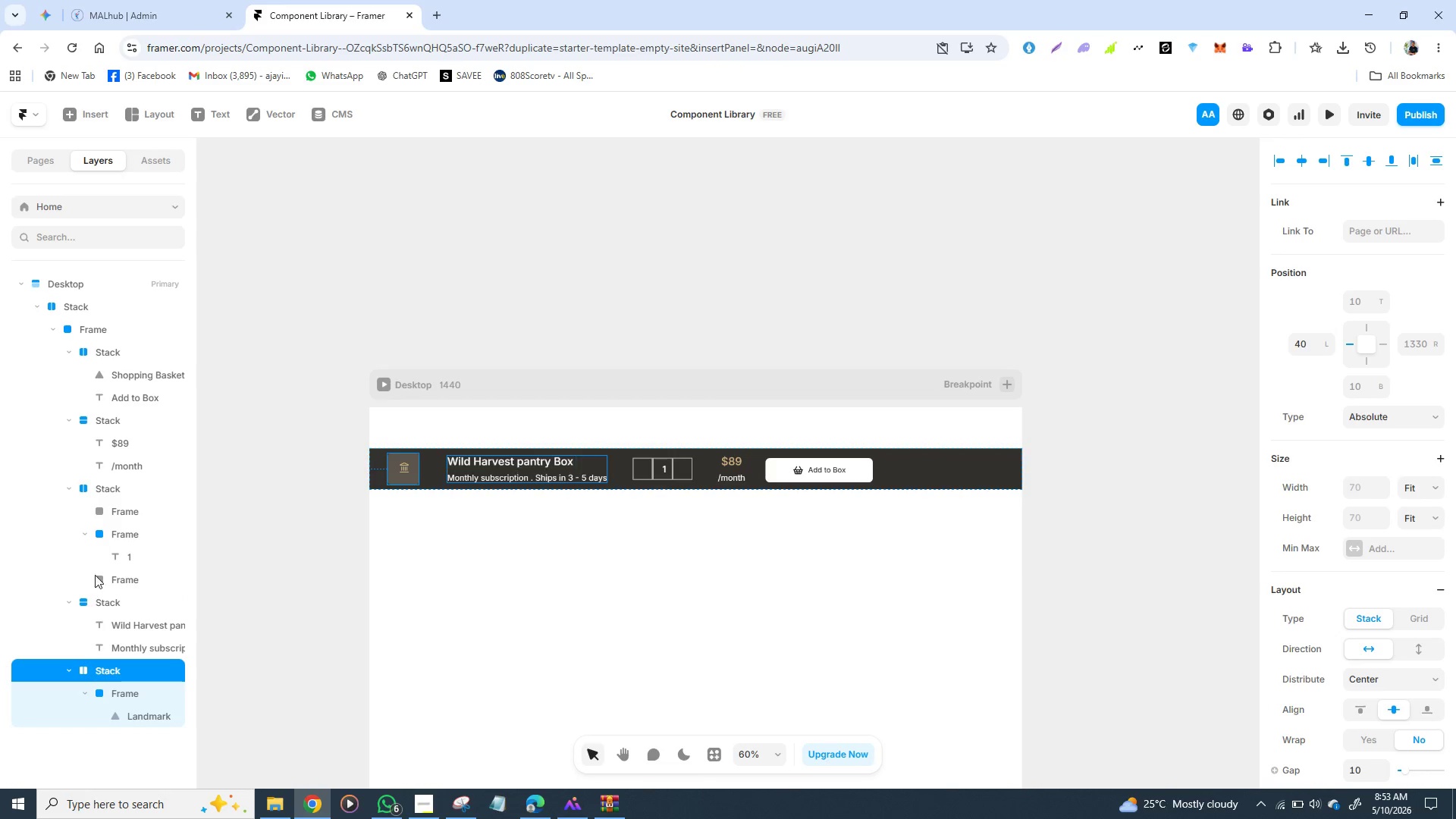 
hold_key(key=ShiftLeft, duration=1.53)
left_click([85, 597])
 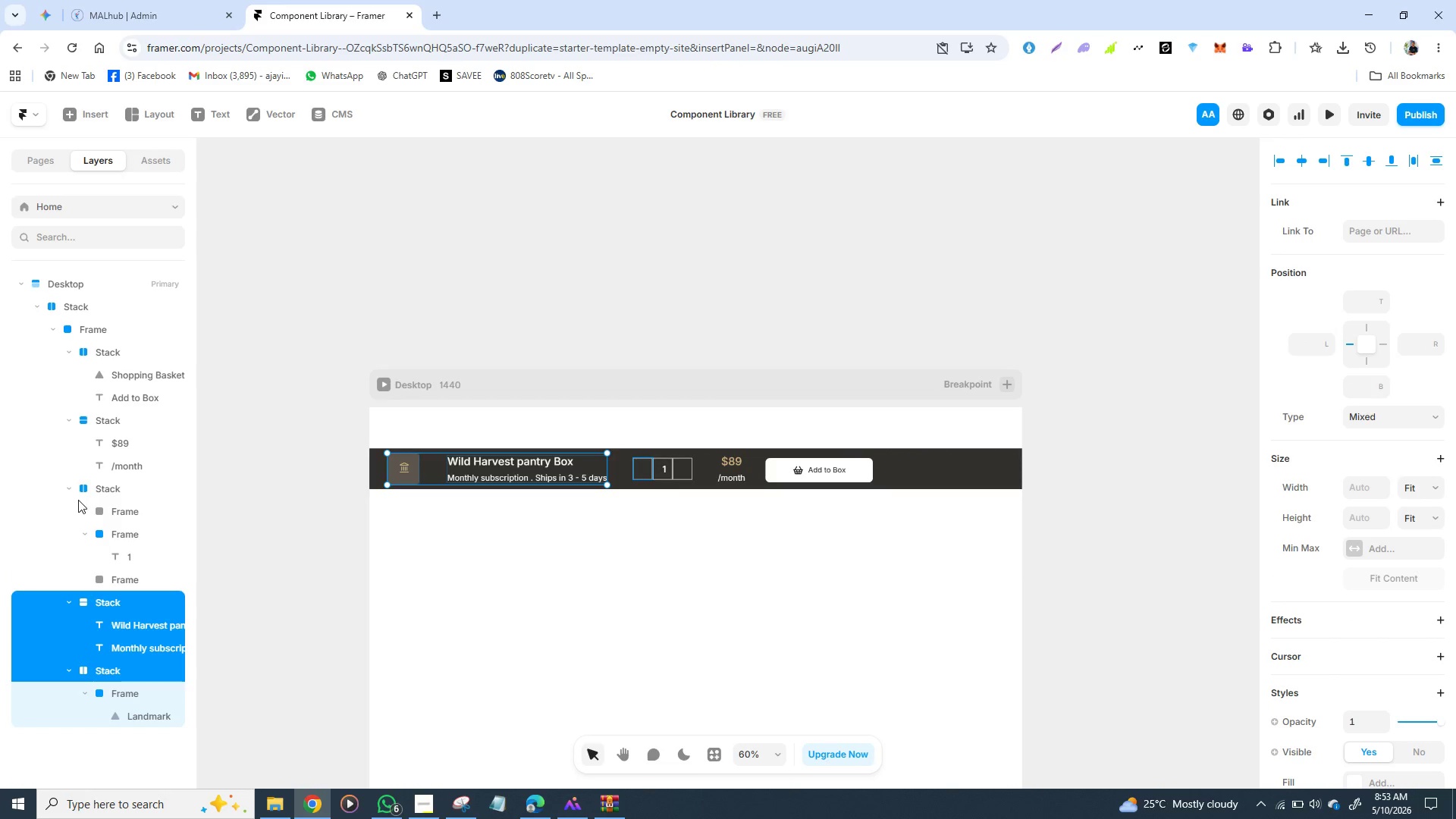 
hold_key(key=ShiftLeft, duration=1.5)
left_click([73, 487])
 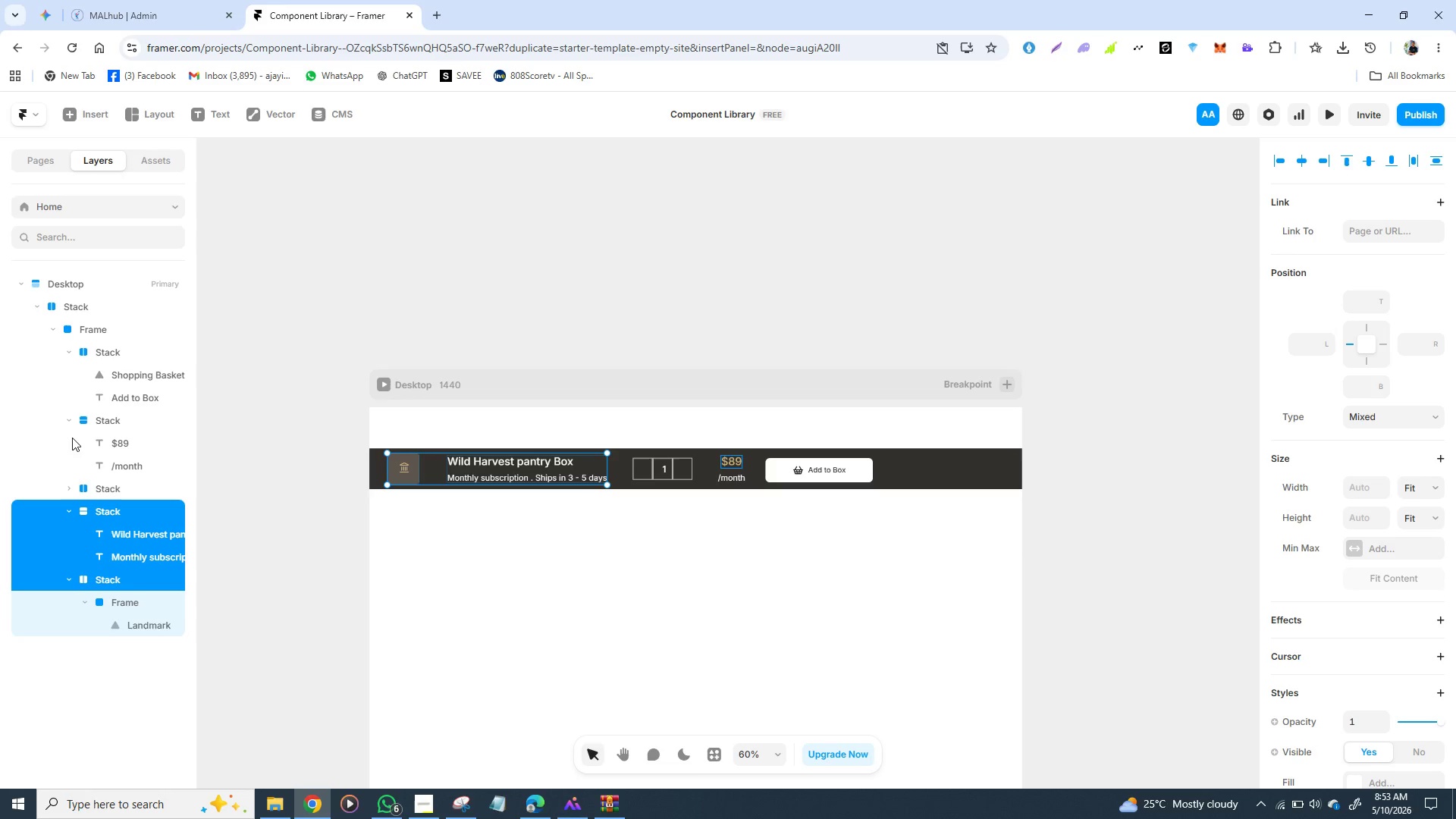 
hold_key(key=ShiftLeft, duration=1.5)
 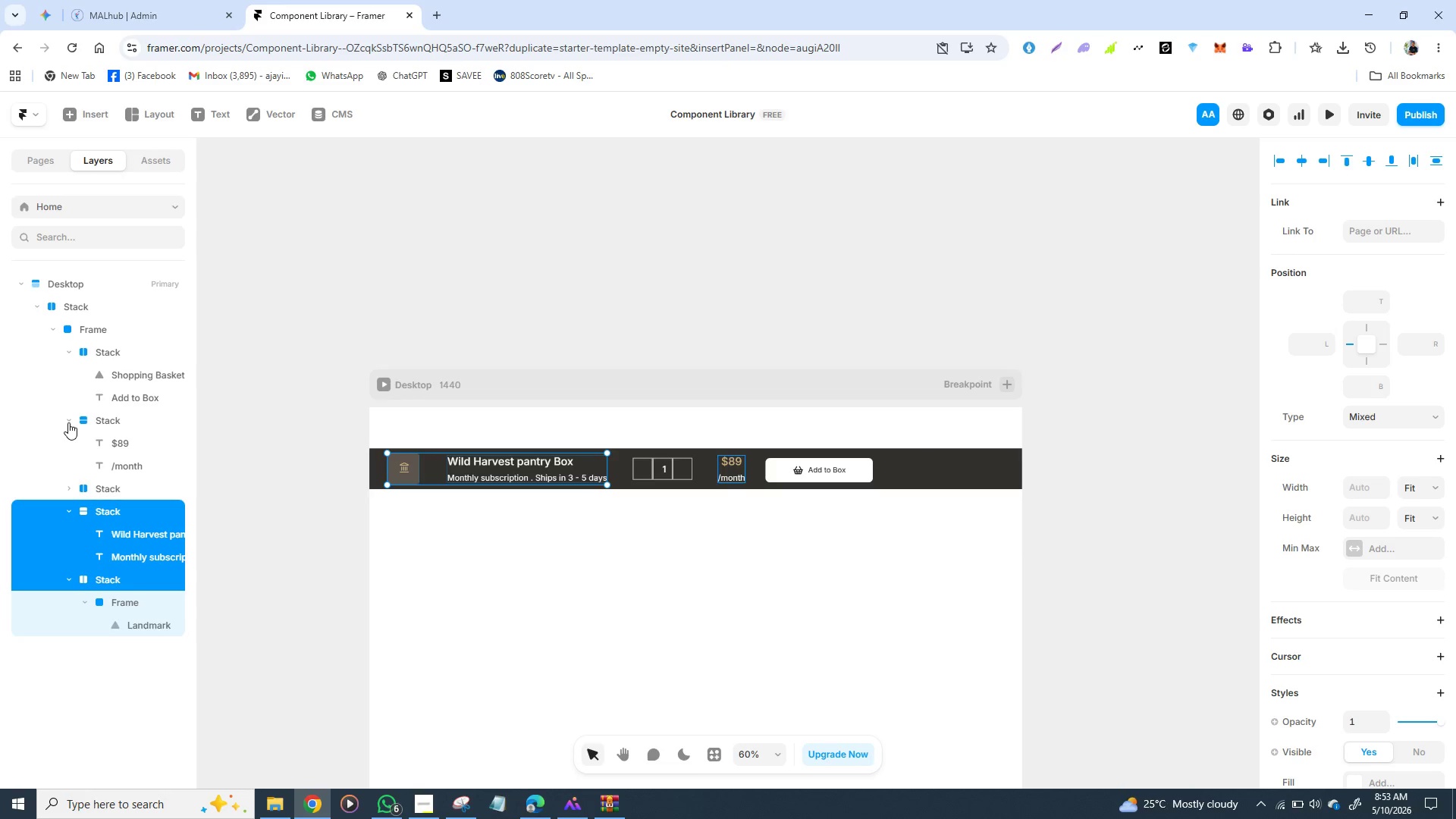 
hold_key(key=ShiftLeft, duration=0.95)
 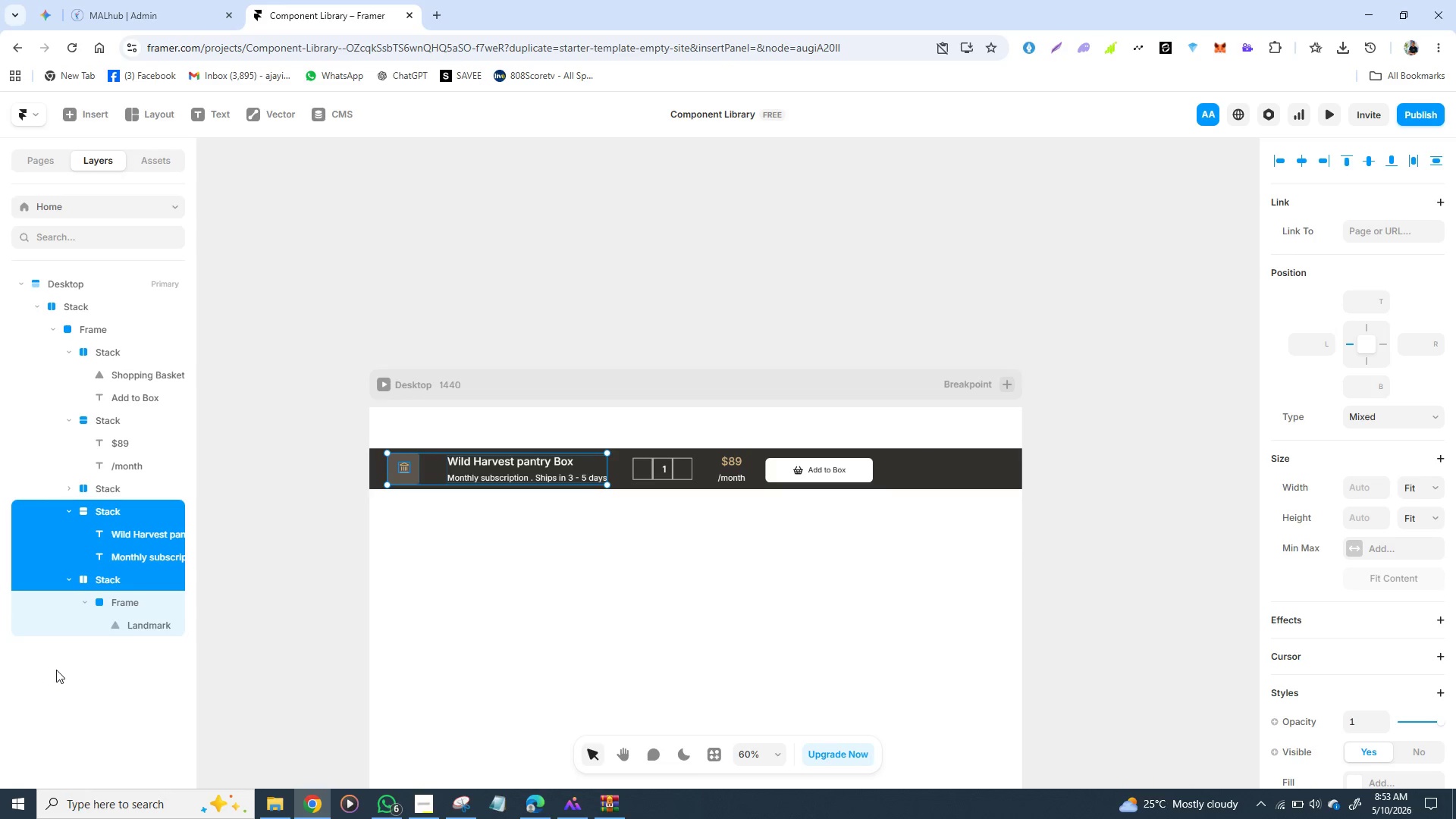 
left_click([51, 679])
 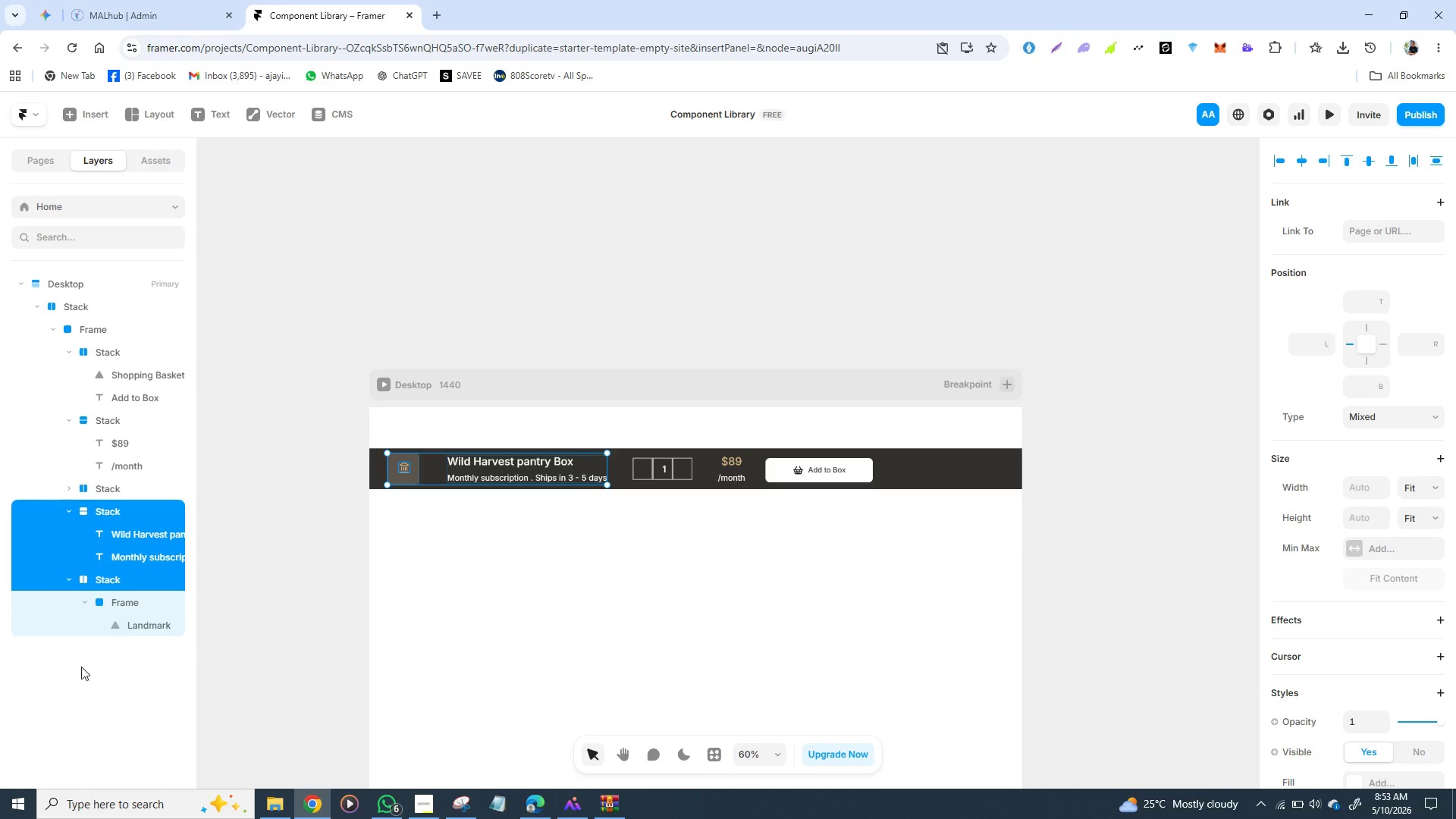 
left_click([72, 676])
 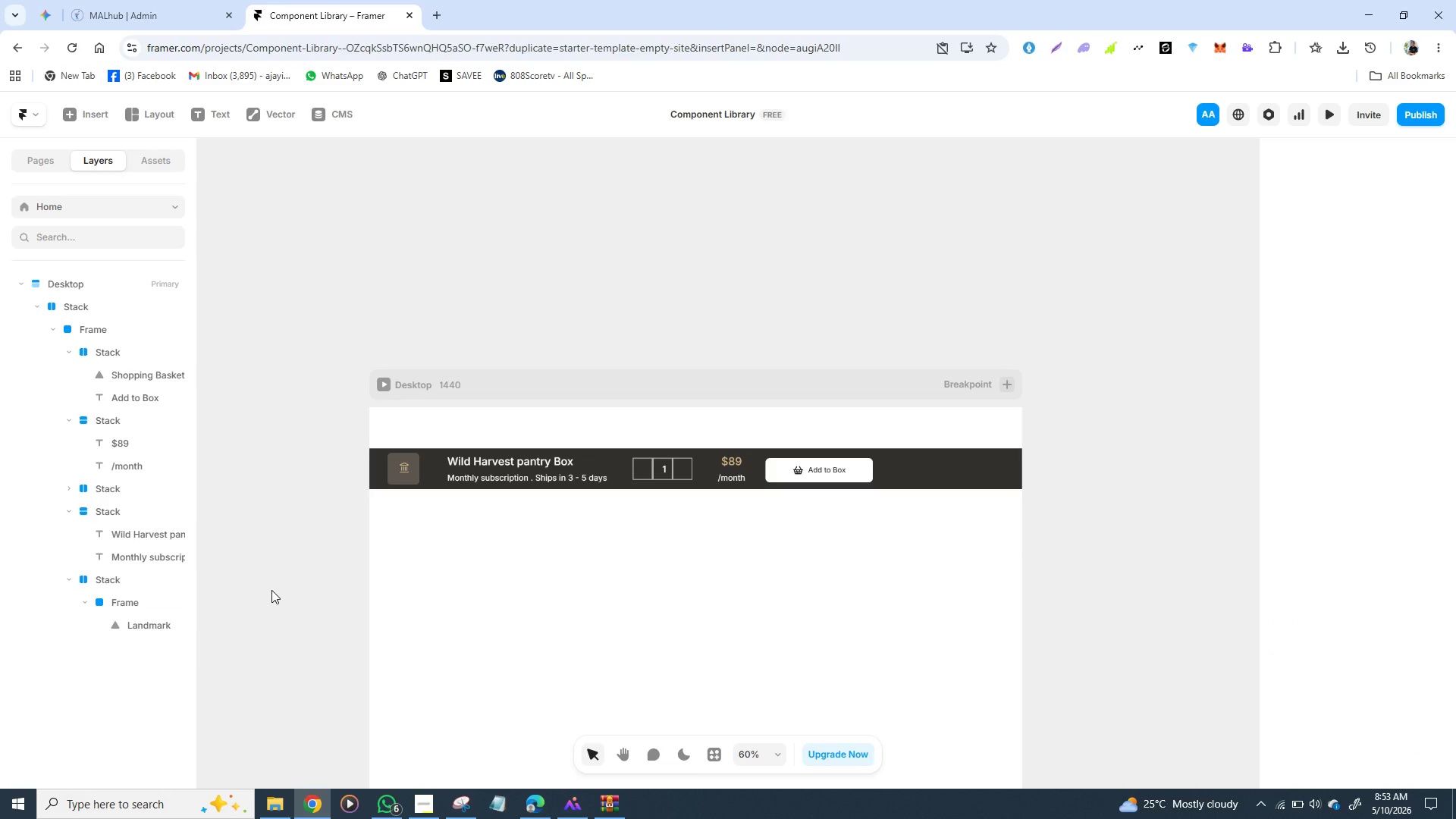 
left_click([271, 590])
 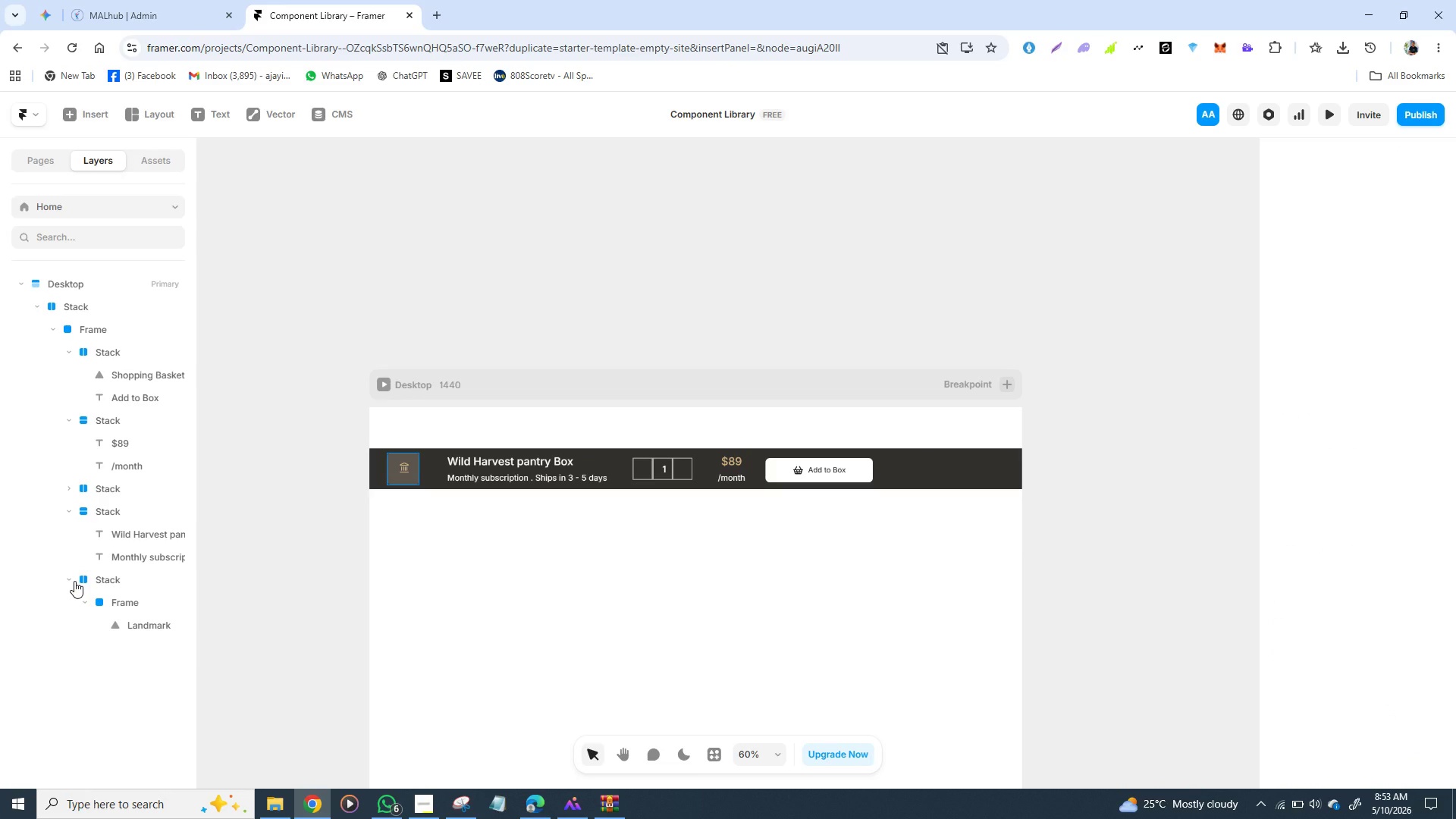 
left_click([74, 581])
 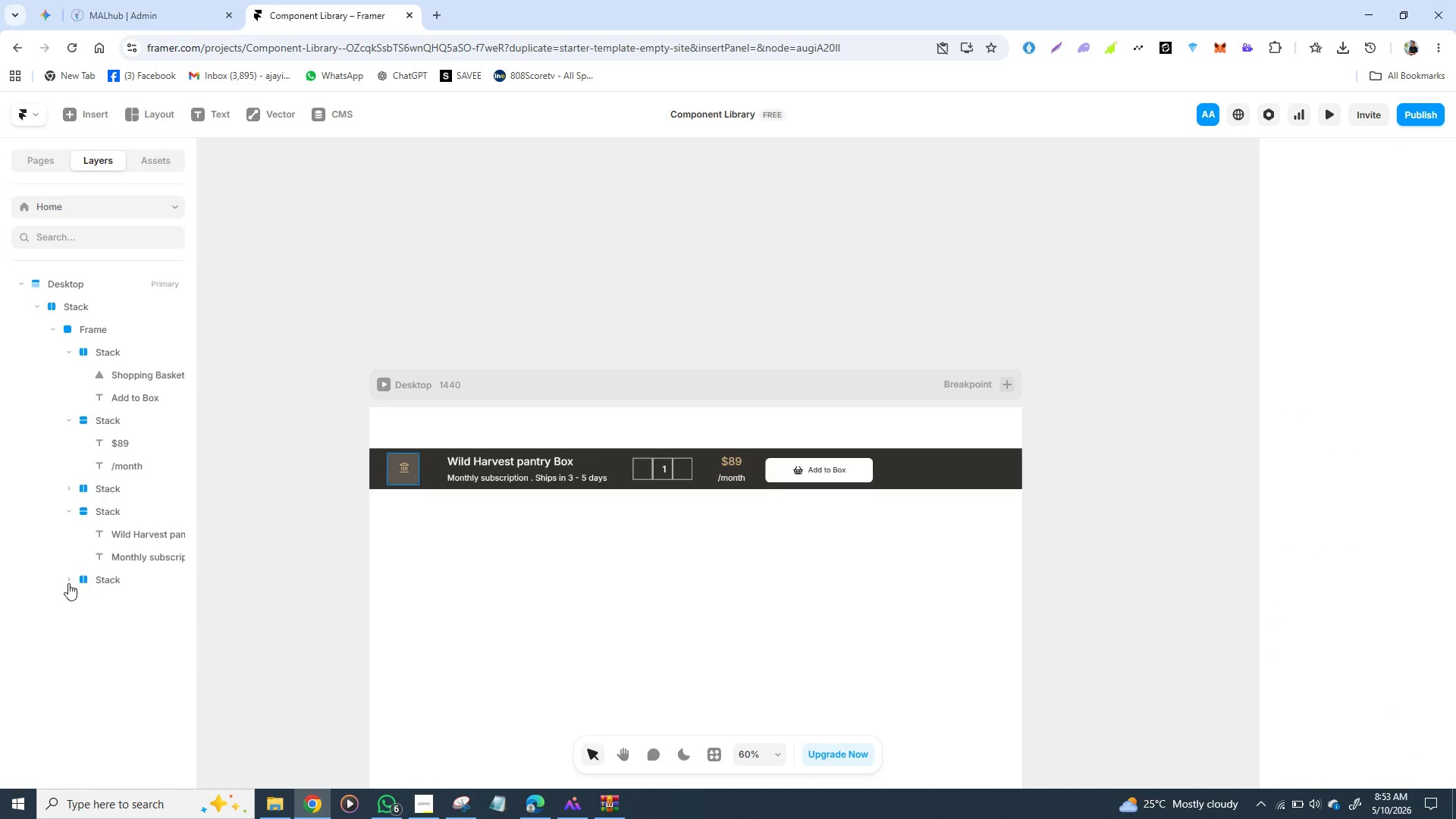 
left_click([68, 583])
 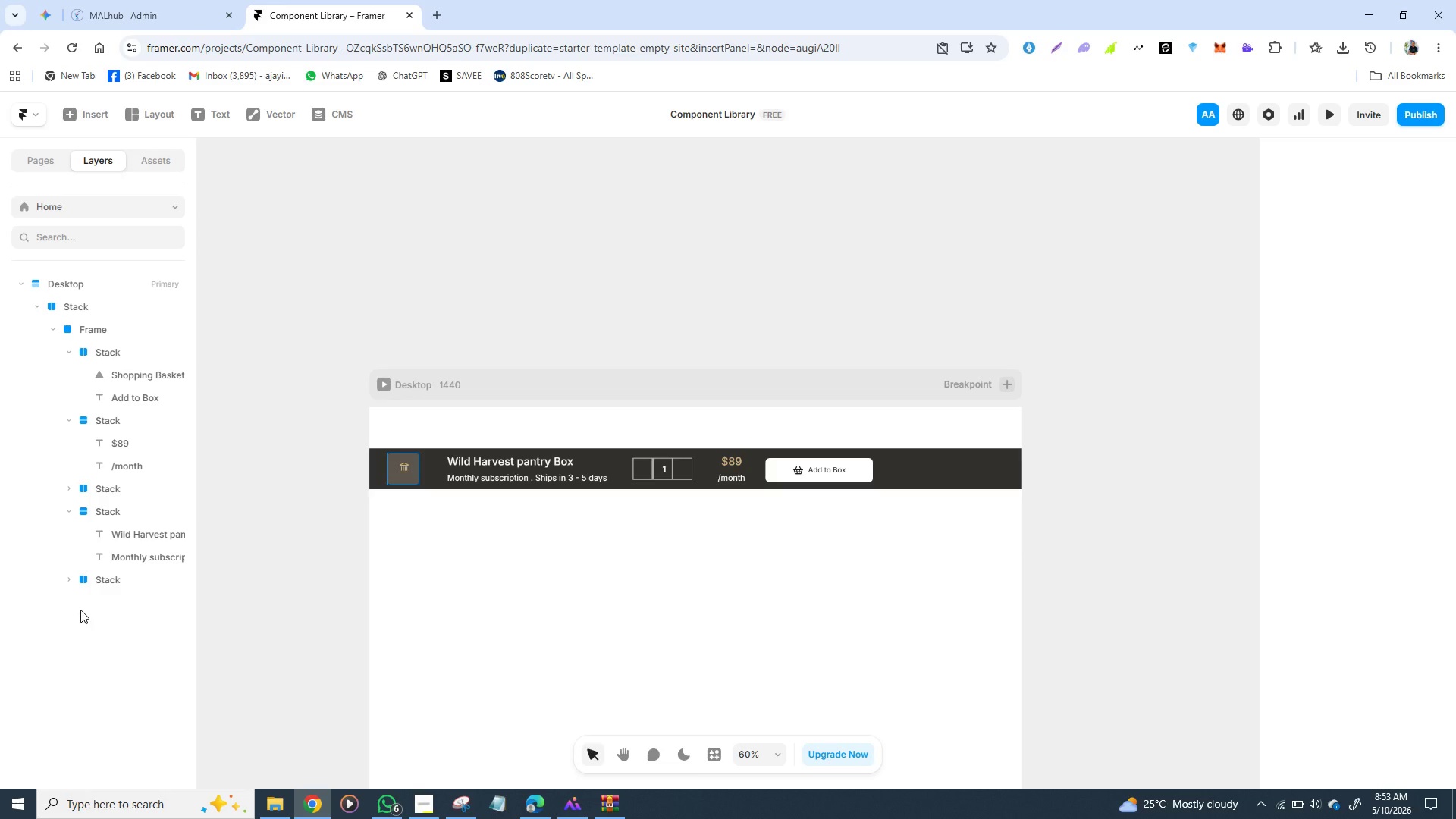 
left_click([80, 610])
 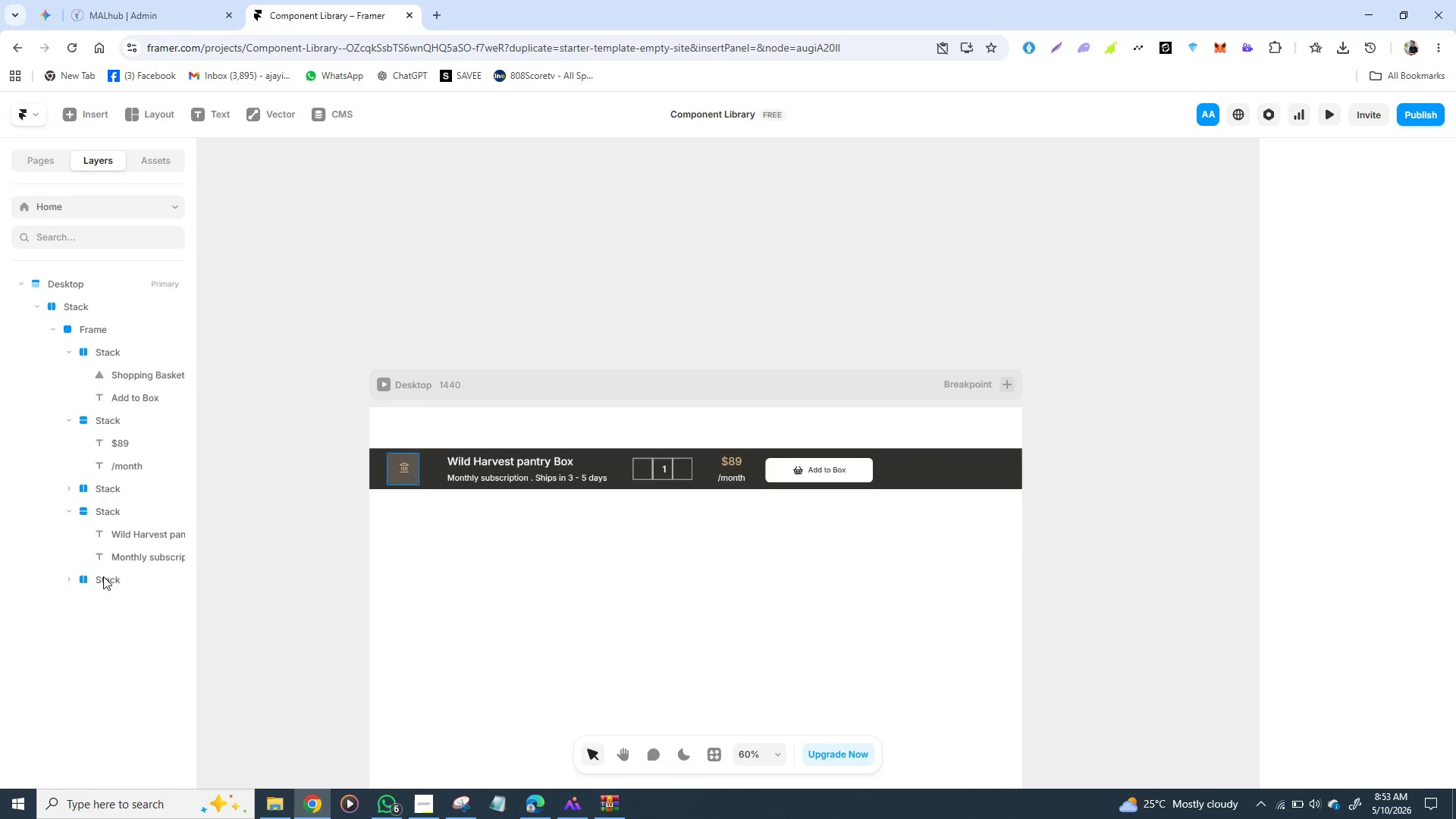 
key(Control+Z)
 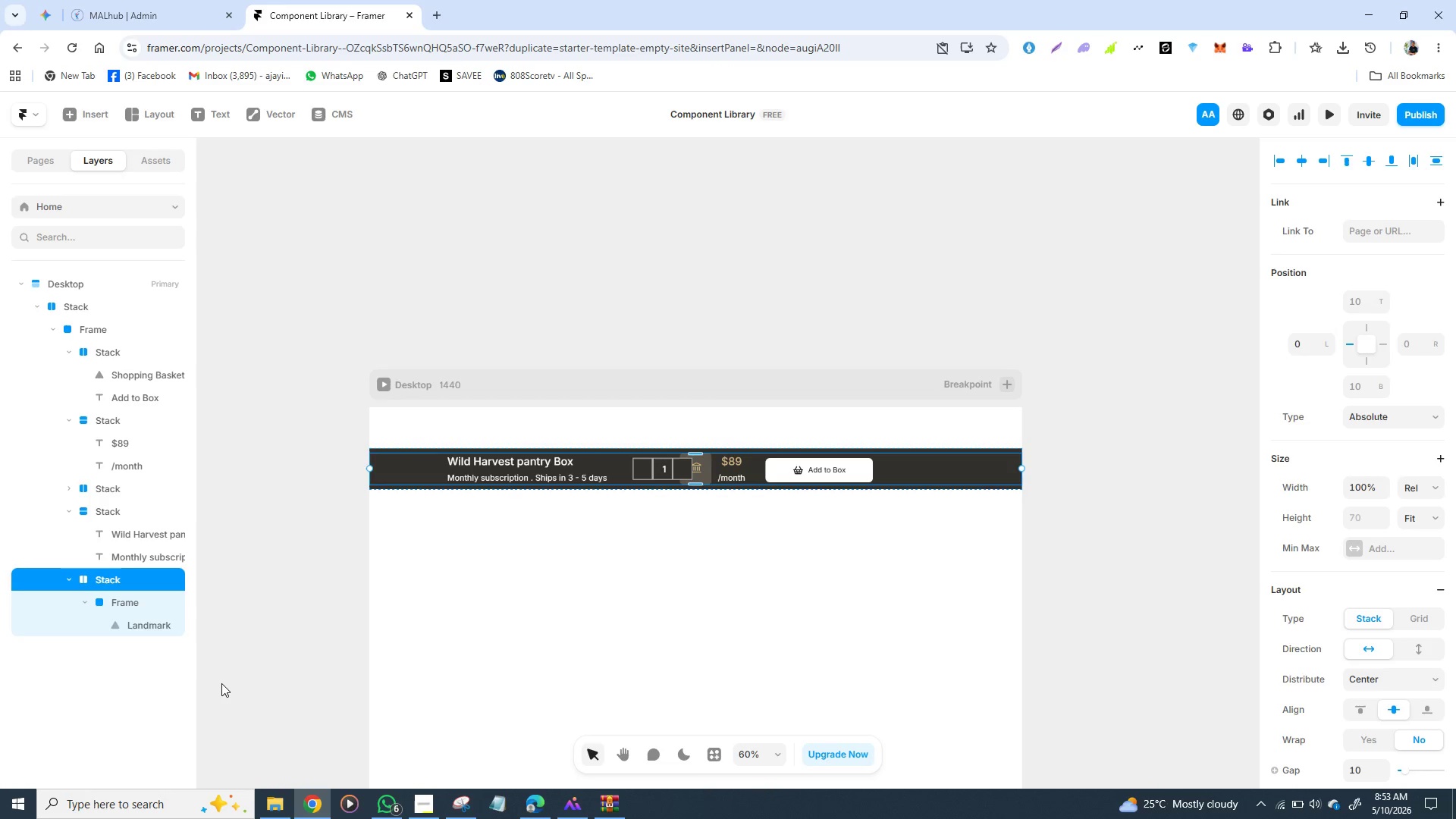 
key(Control+Z)
 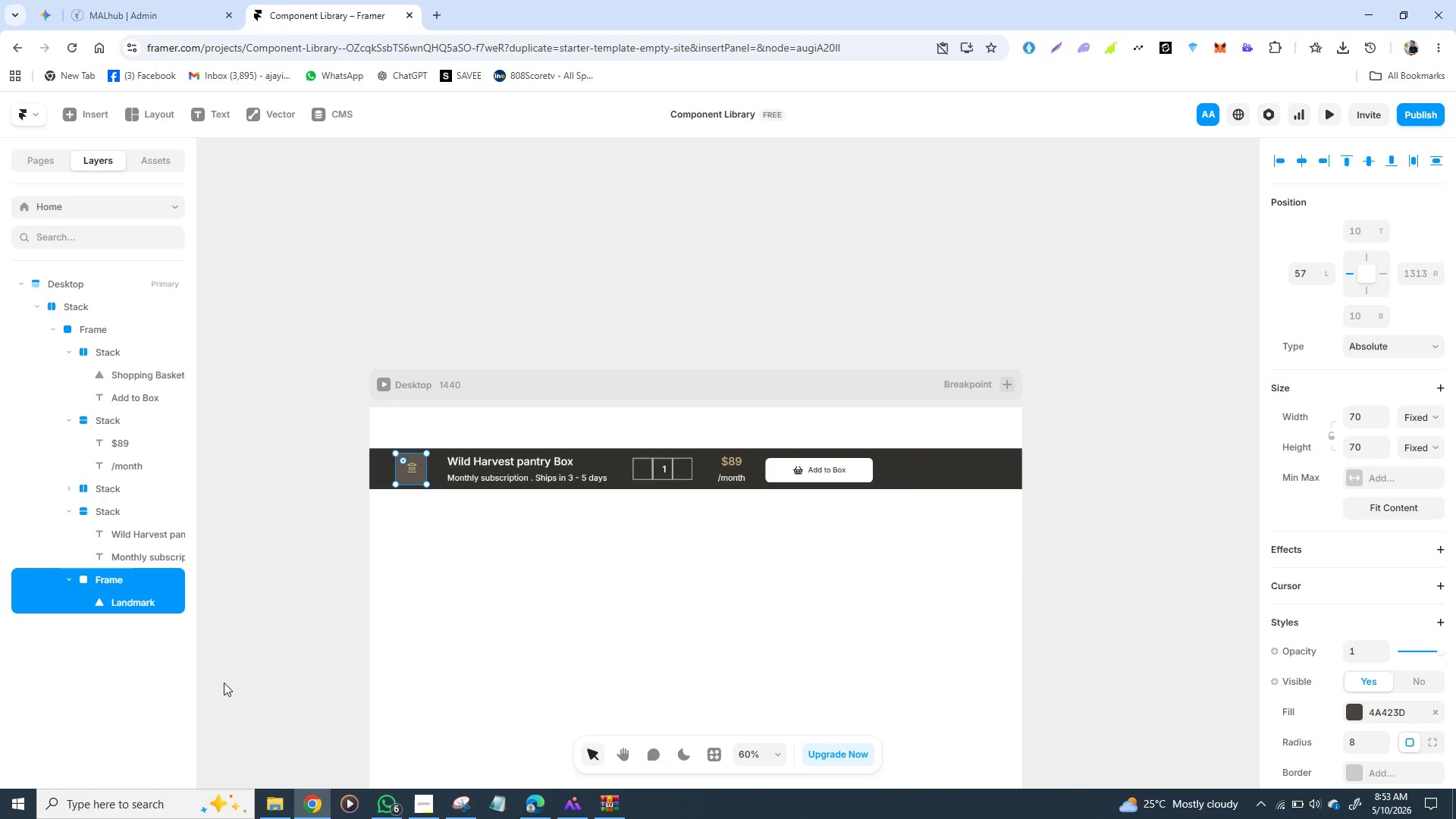 
key(Control+Z)
 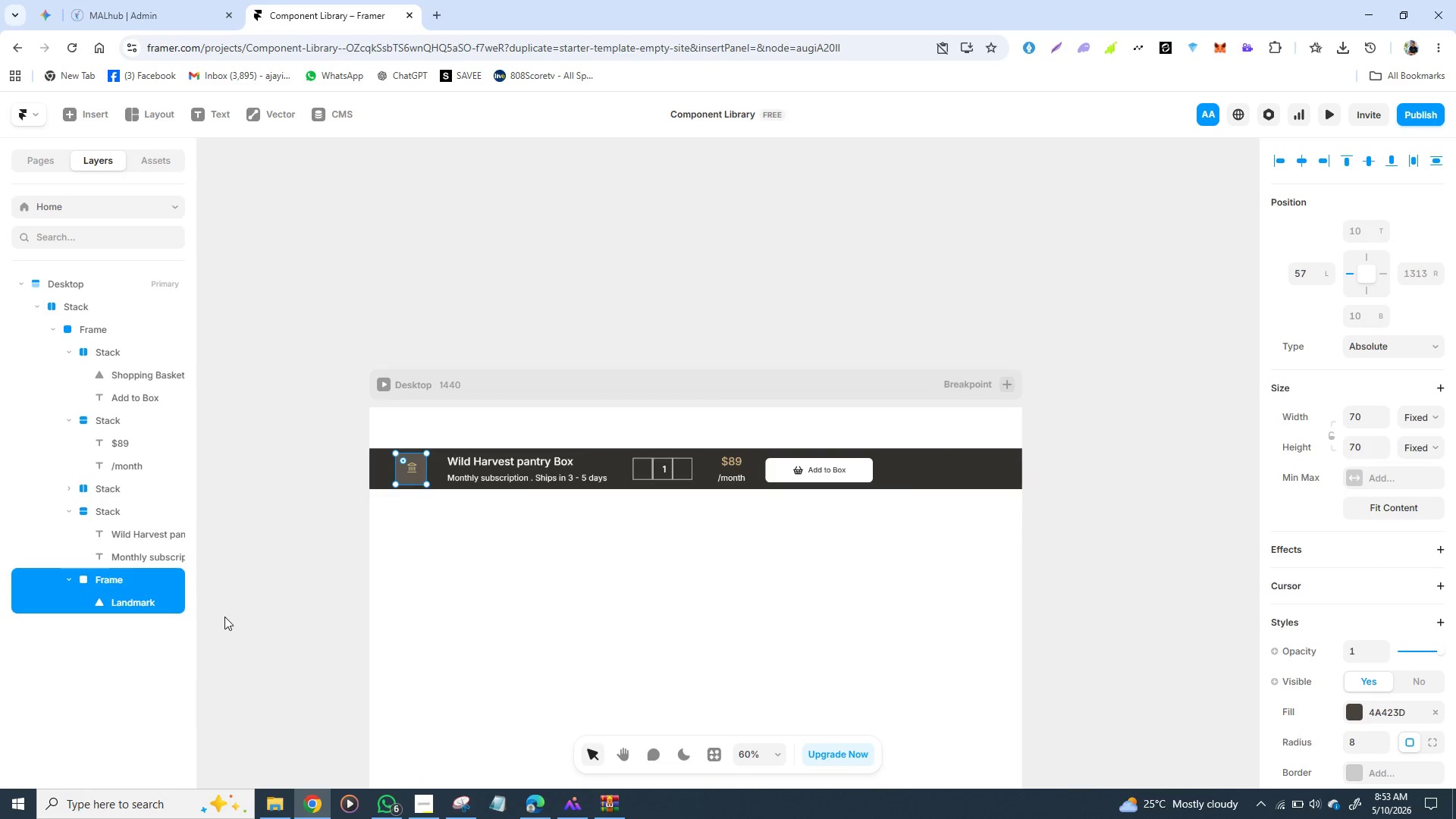 
left_click([227, 623])
 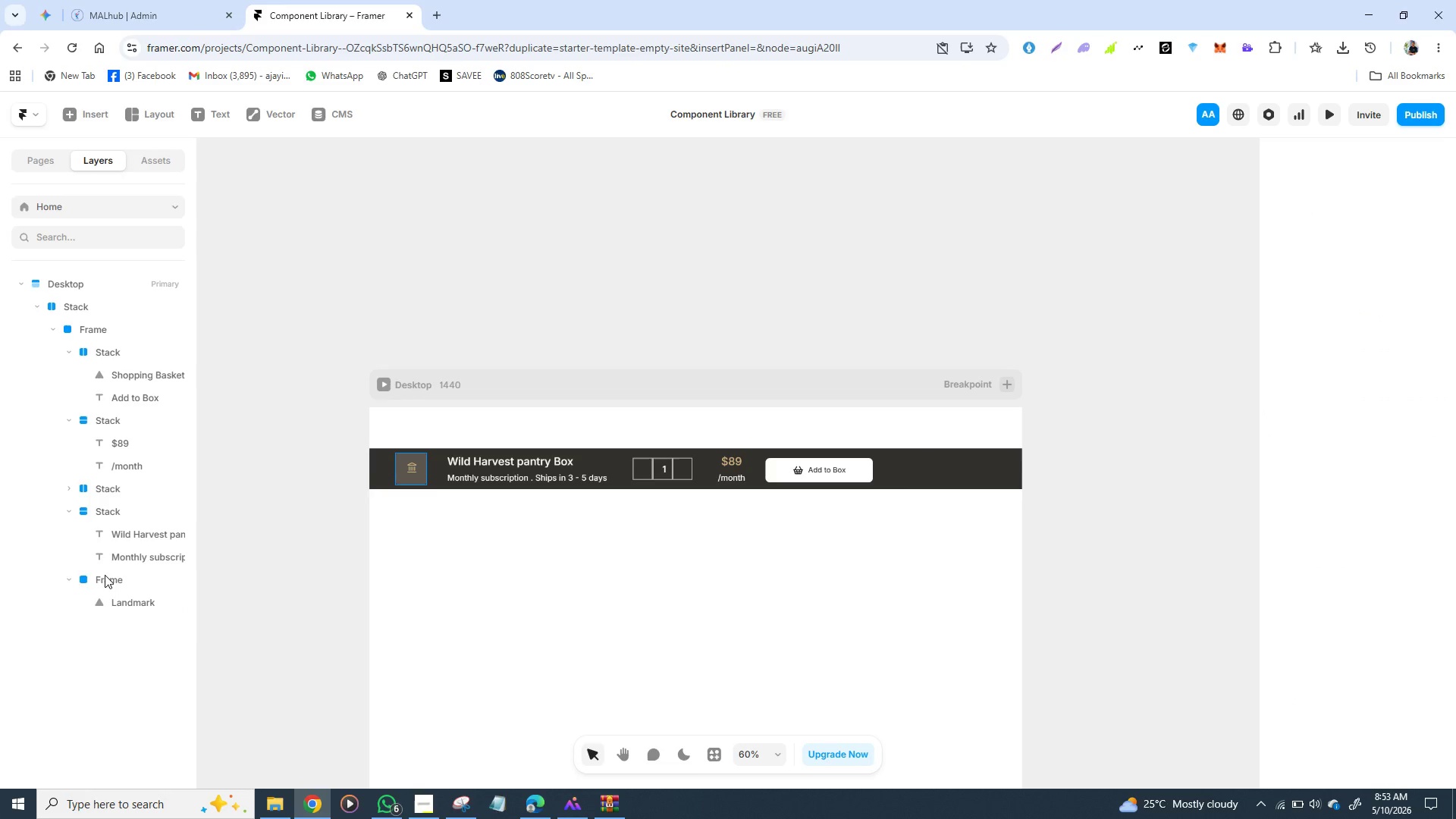 
left_click([105, 575])
 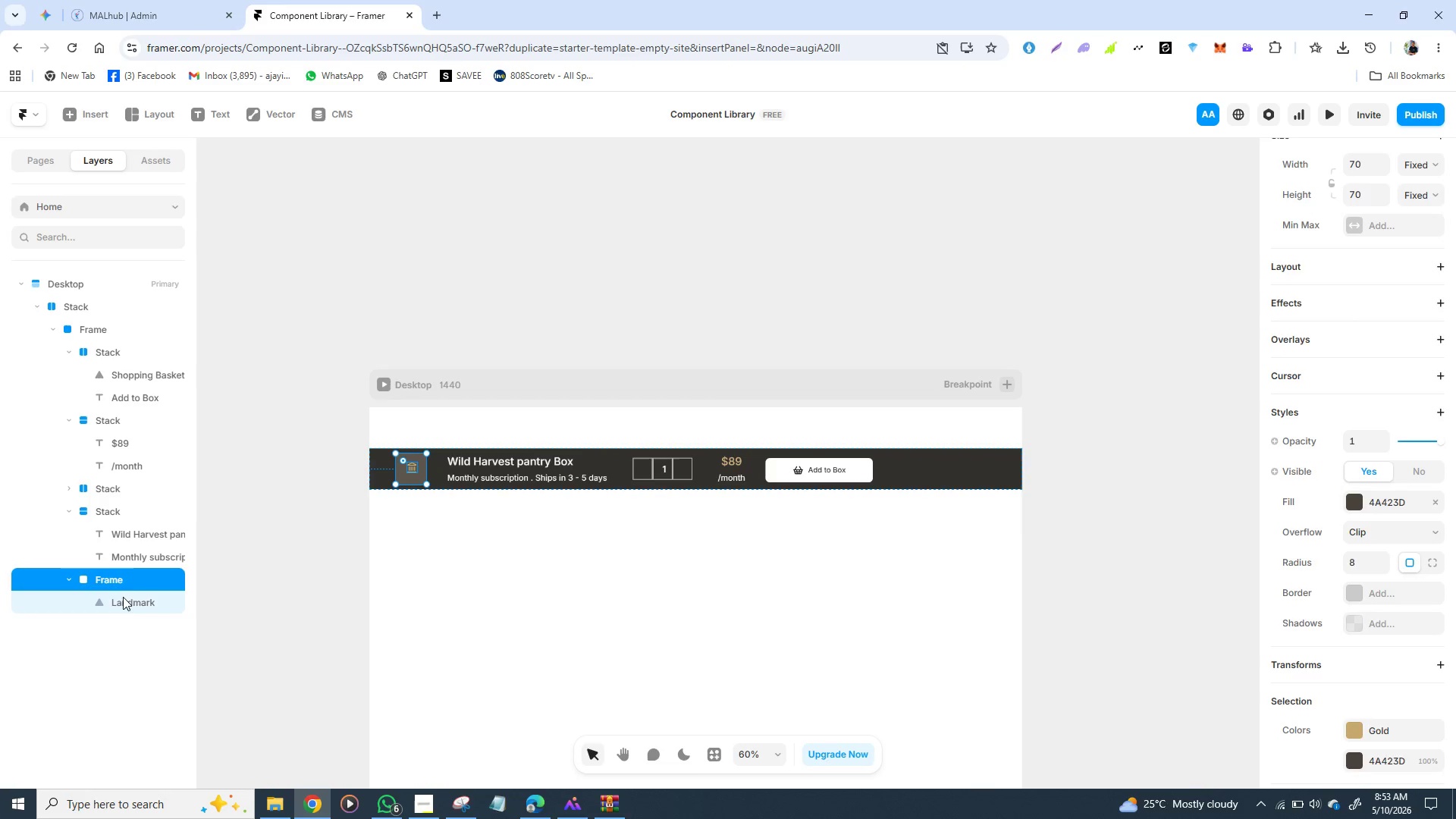 
hold_key(key=ShiftLeft, duration=0.95)
left_click([121, 604])
 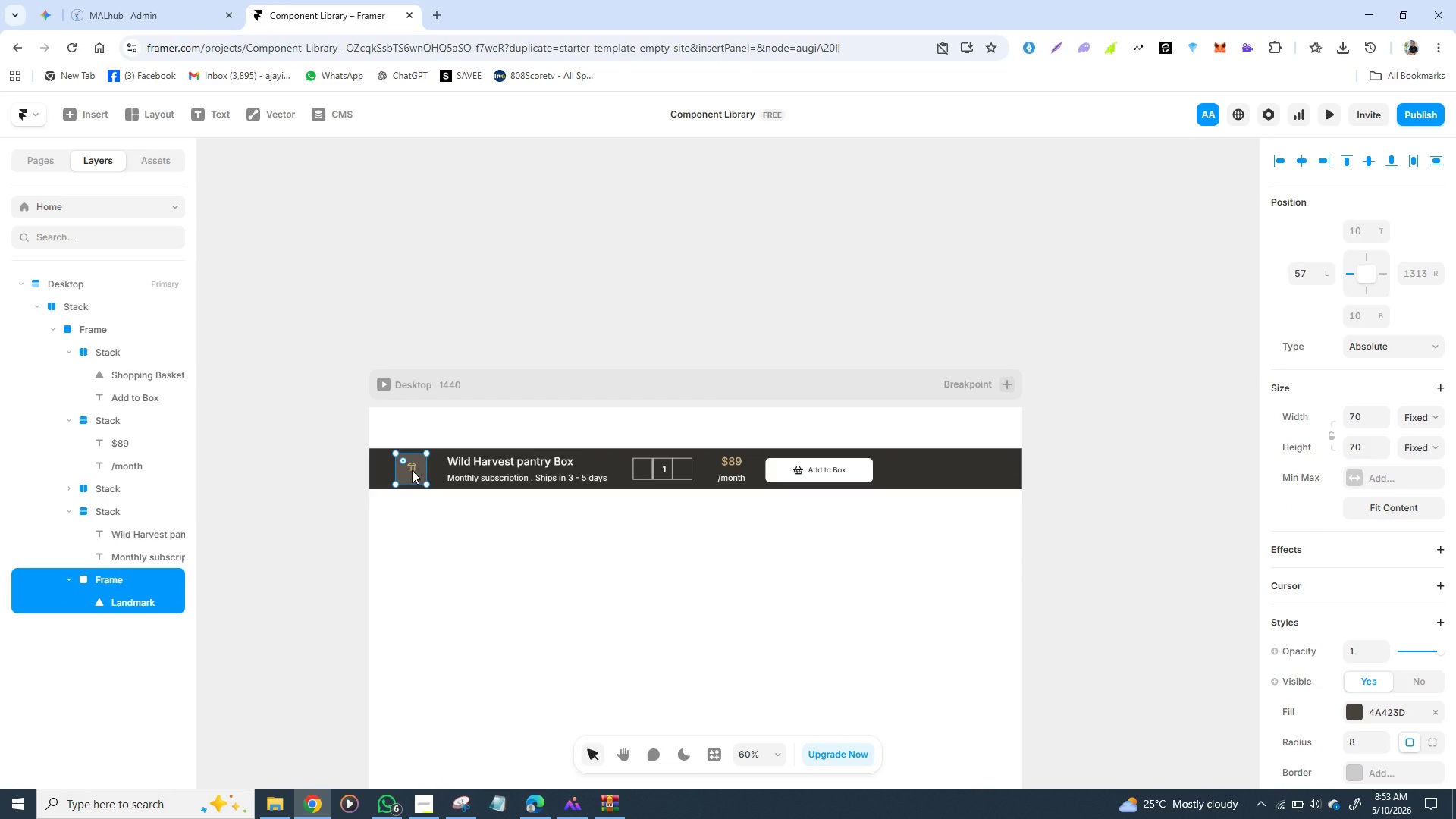 
right_click([412, 470])
 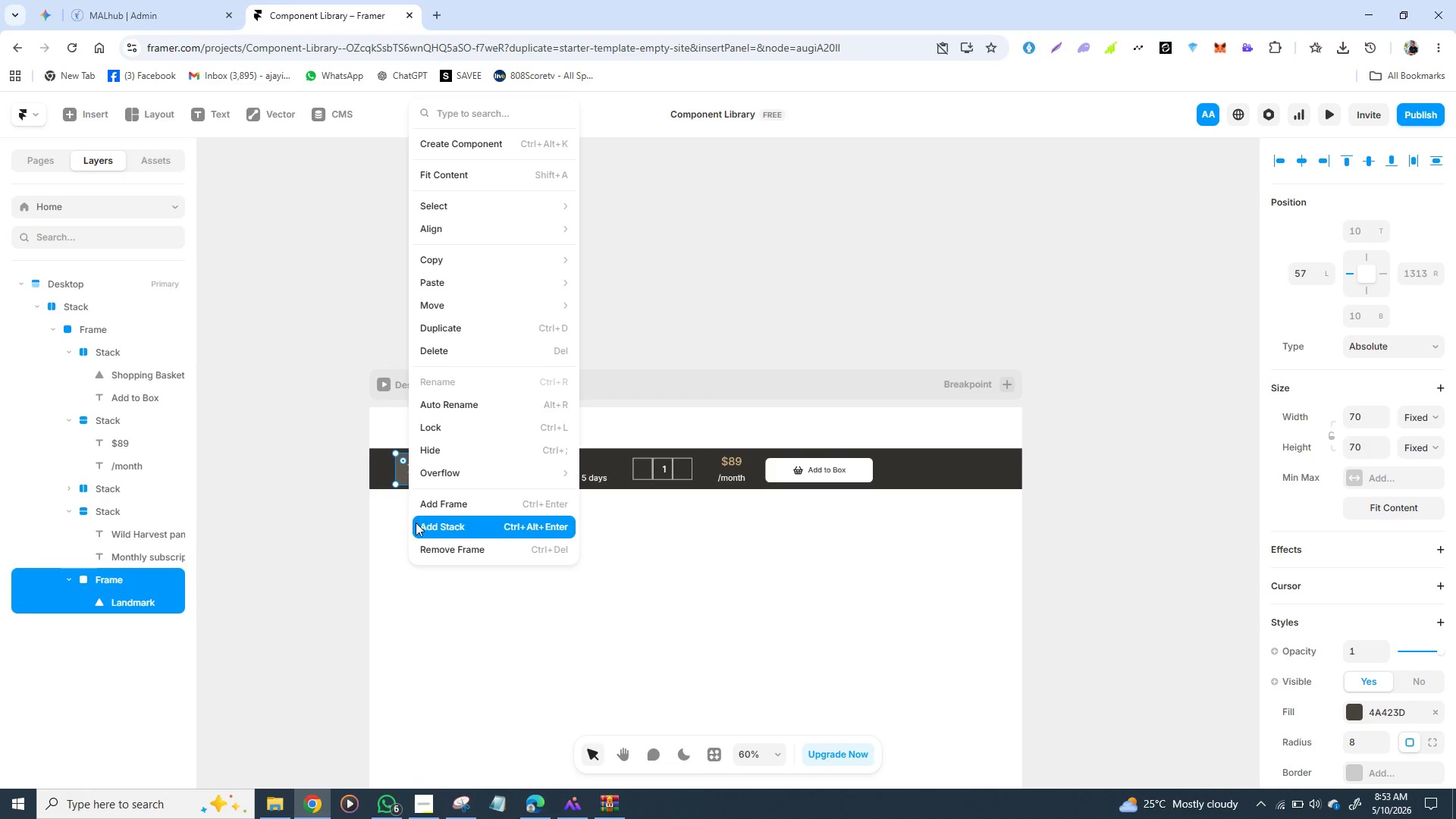 
left_click([416, 523])
 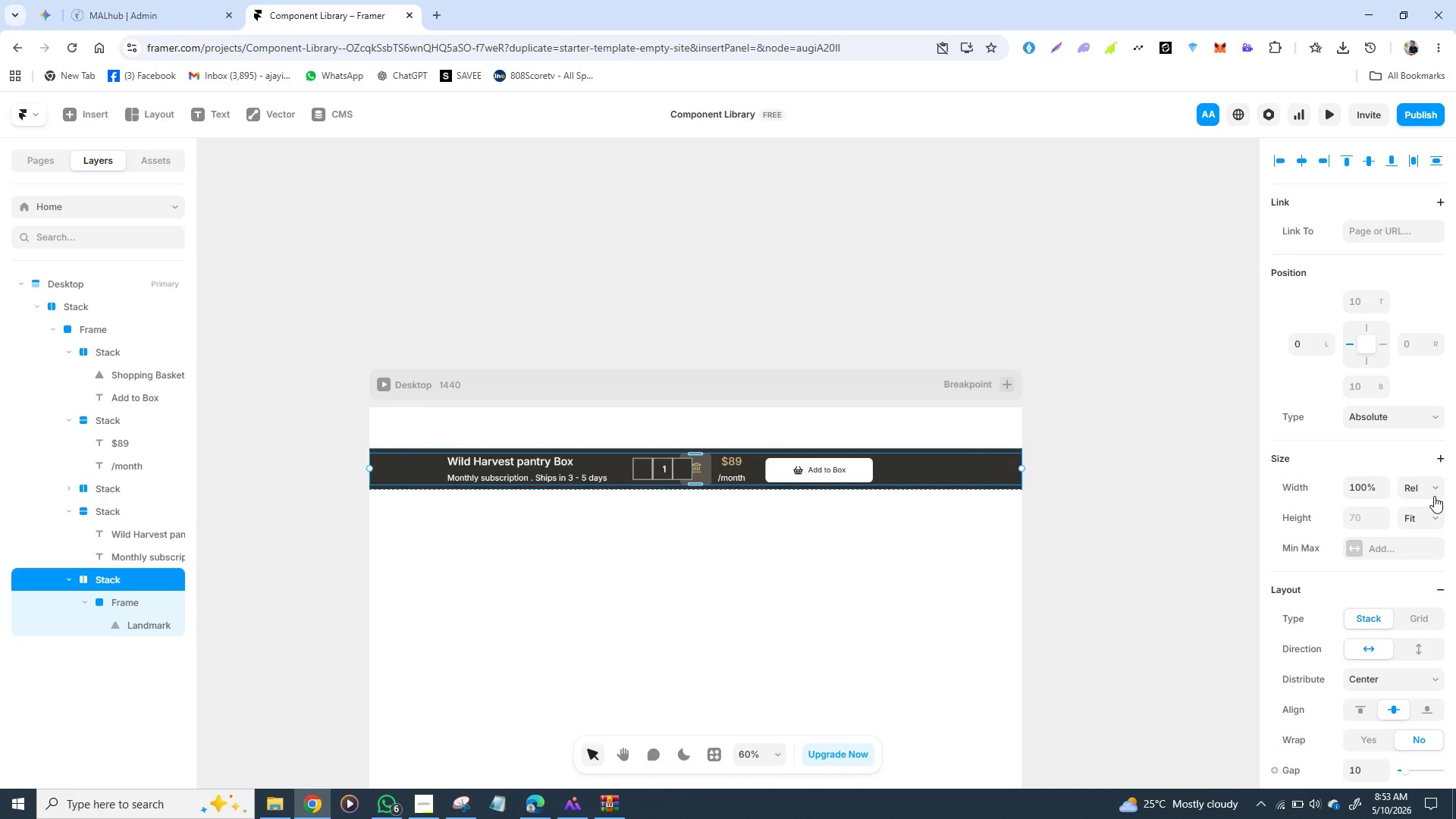 
left_click([1436, 486])
 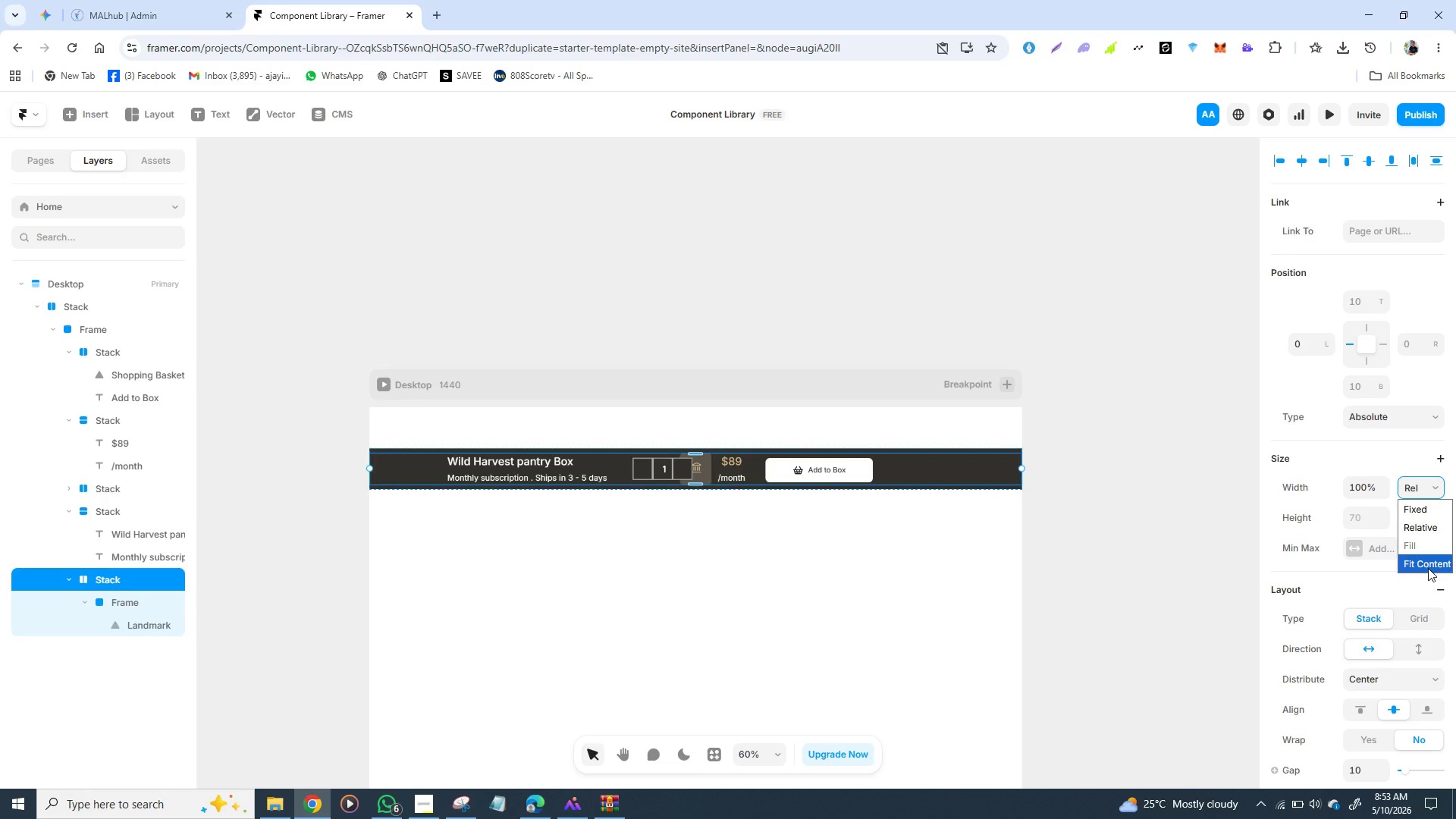 
left_click([1428, 568])
 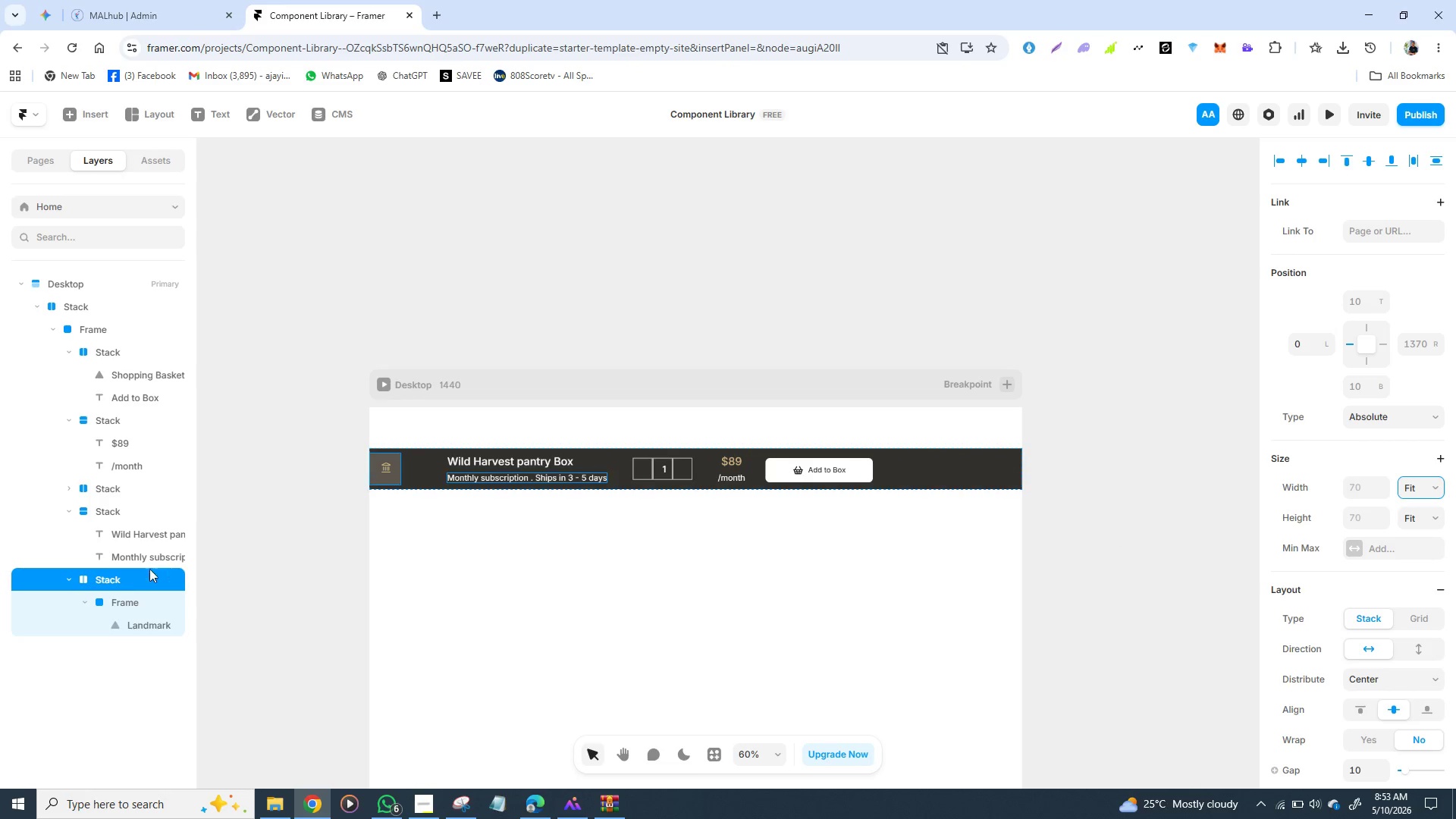 
left_click([126, 575])
 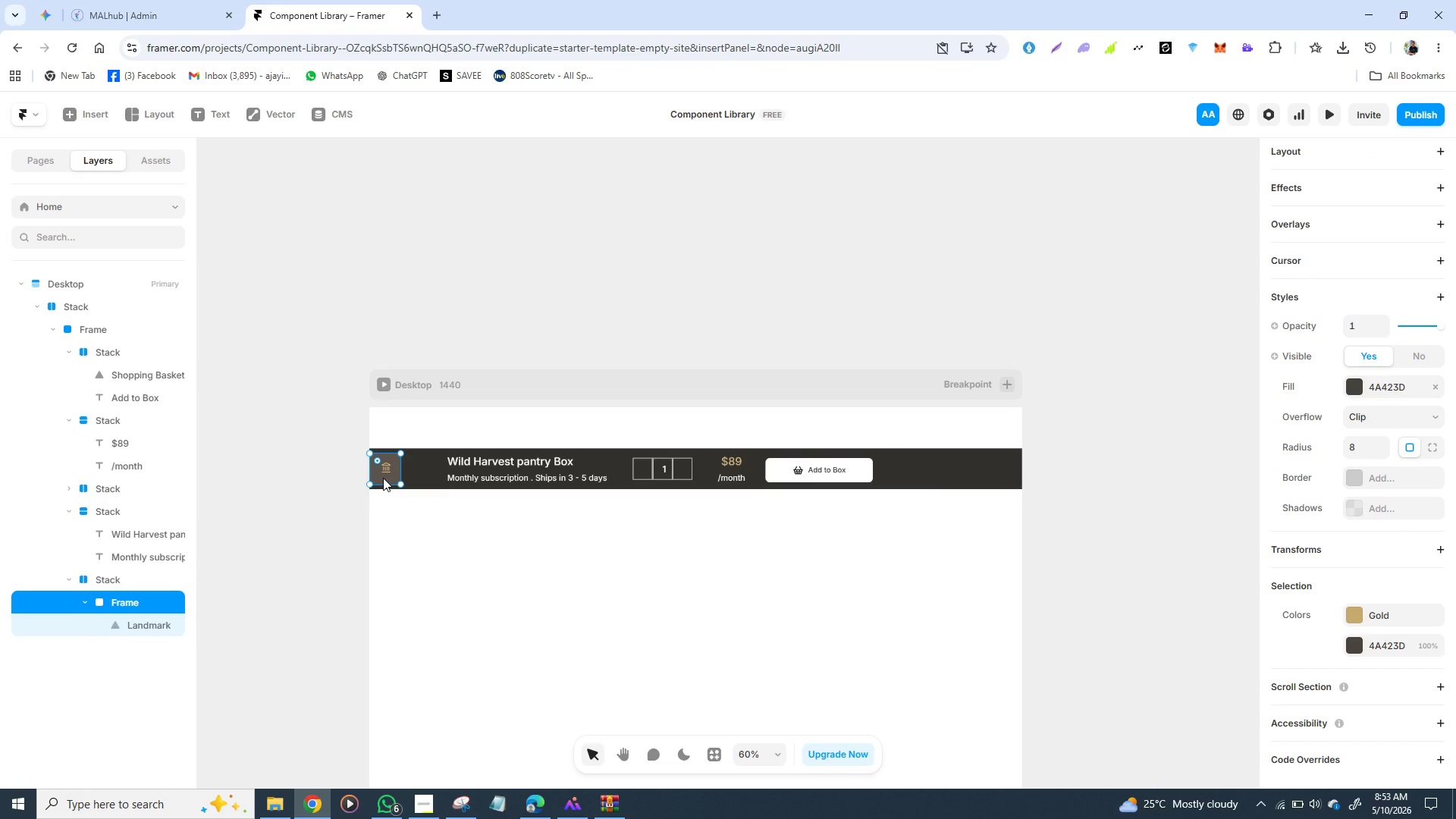 
left_click_drag(start_coordinate=[381, 479], to_coordinate=[388, 479])
 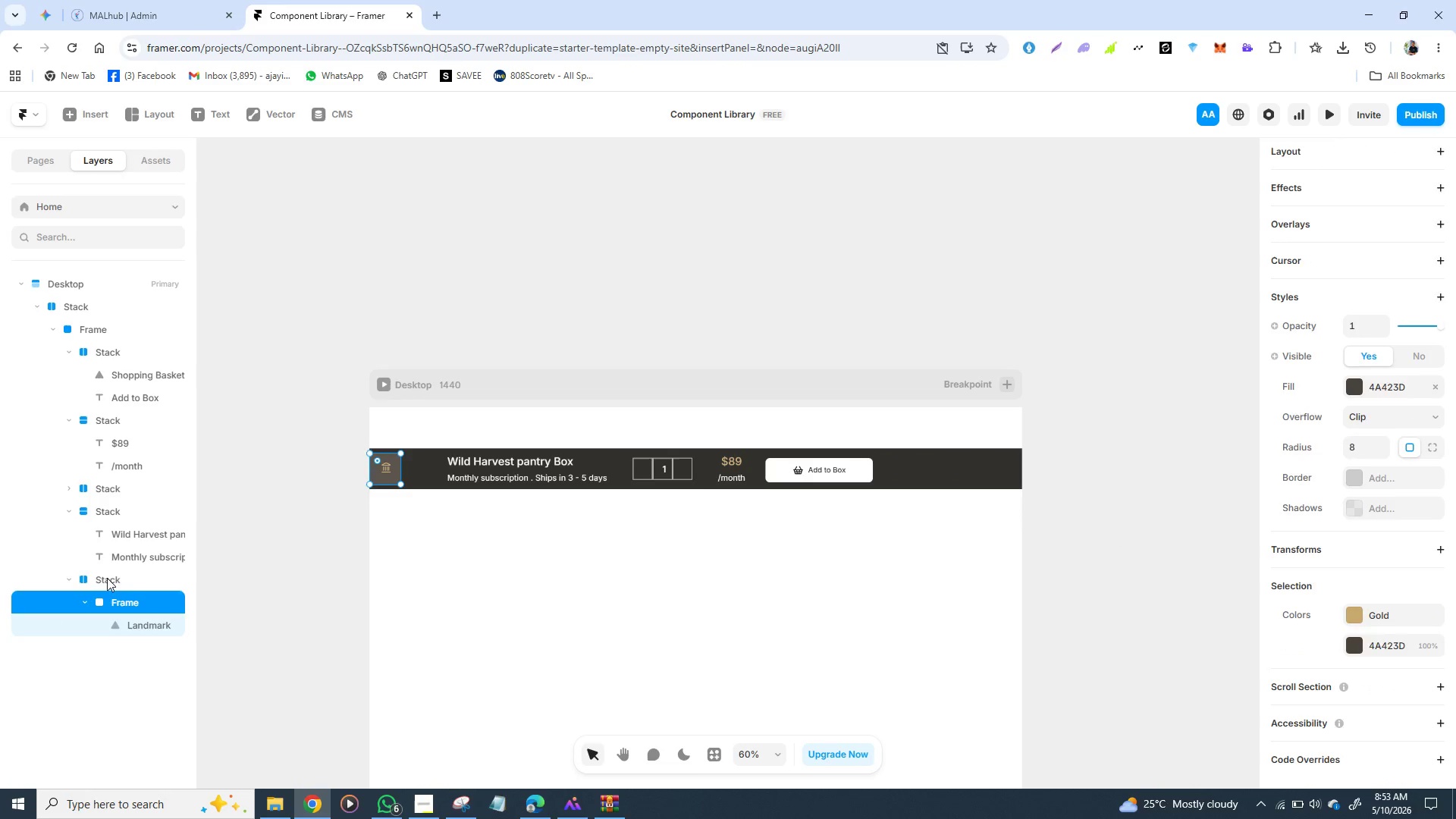 
left_click([106, 577])
 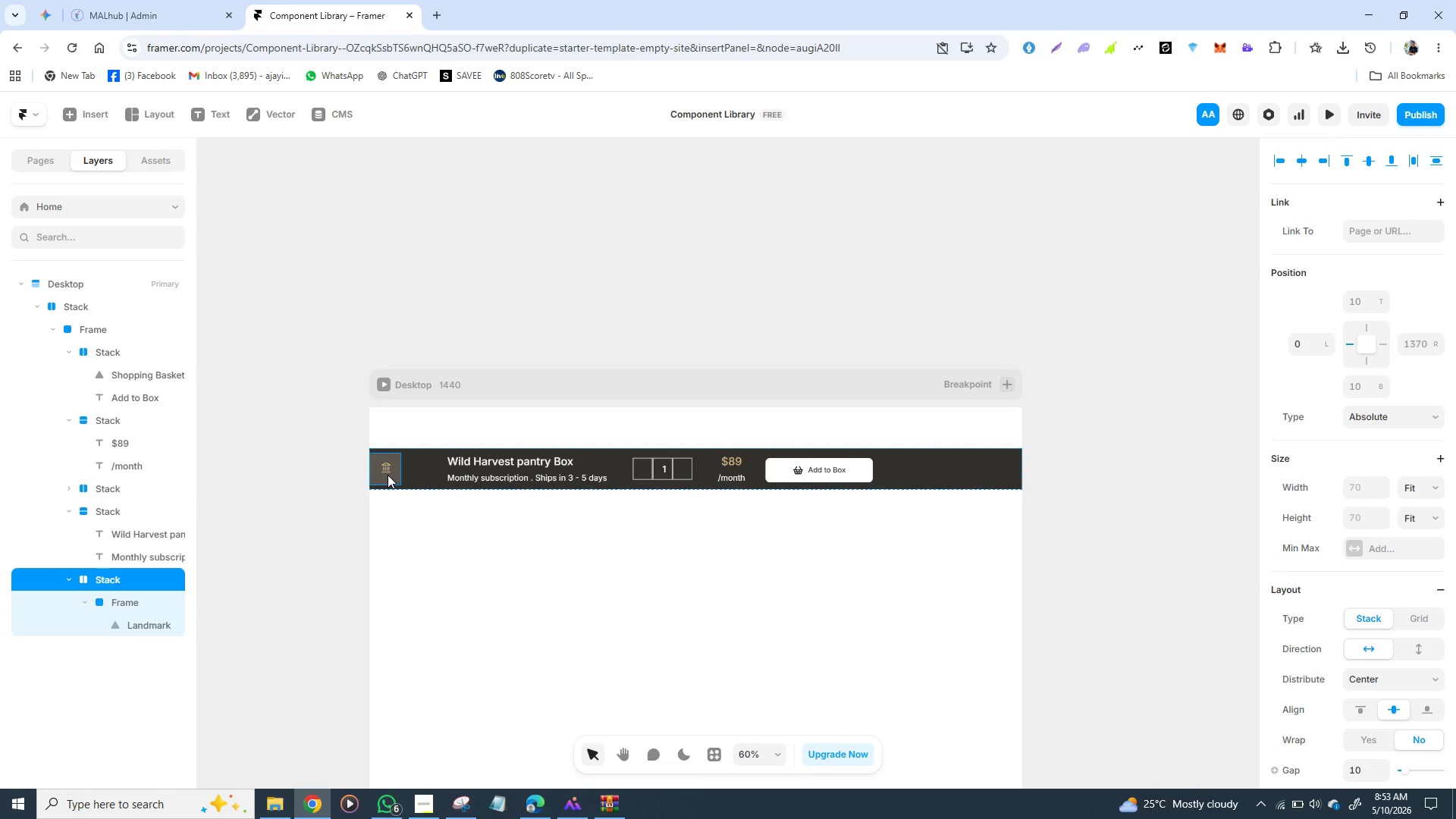 
left_click_drag(start_coordinate=[388, 475], to_coordinate=[406, 474])
 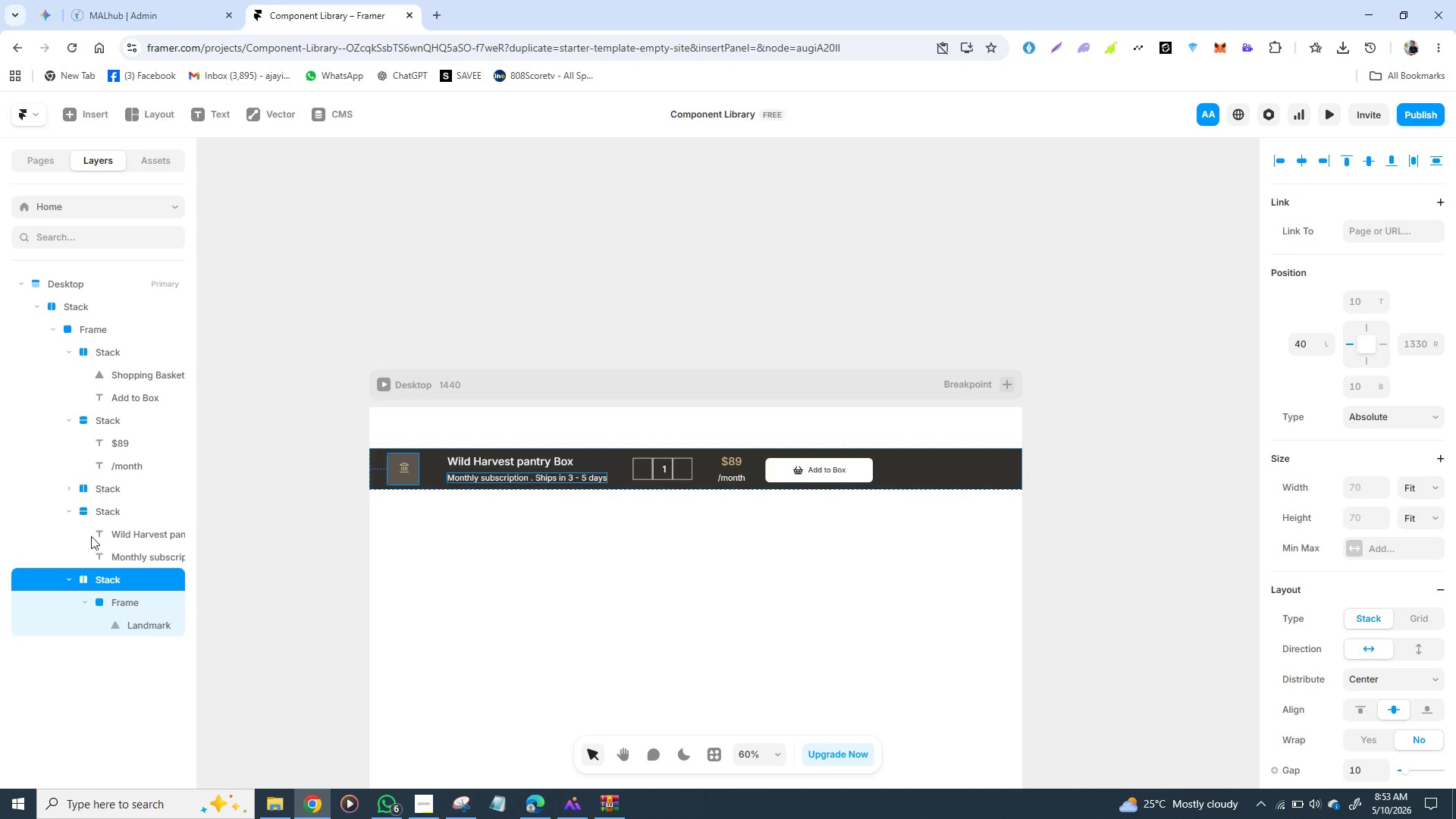 
hold_key(key=ShiftLeft, duration=1.53)
 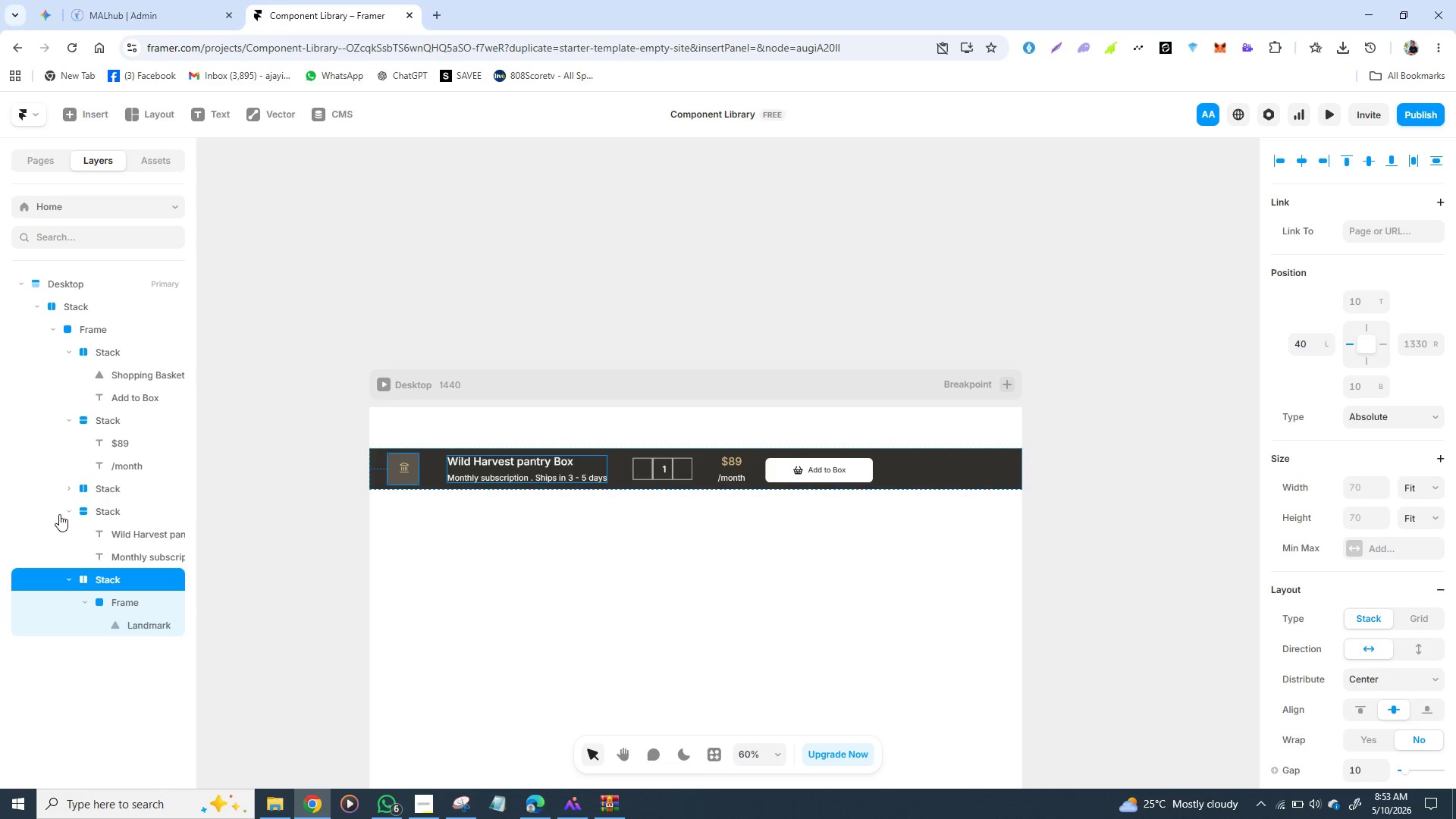 
hold_key(key=ShiftLeft, duration=1.5)
 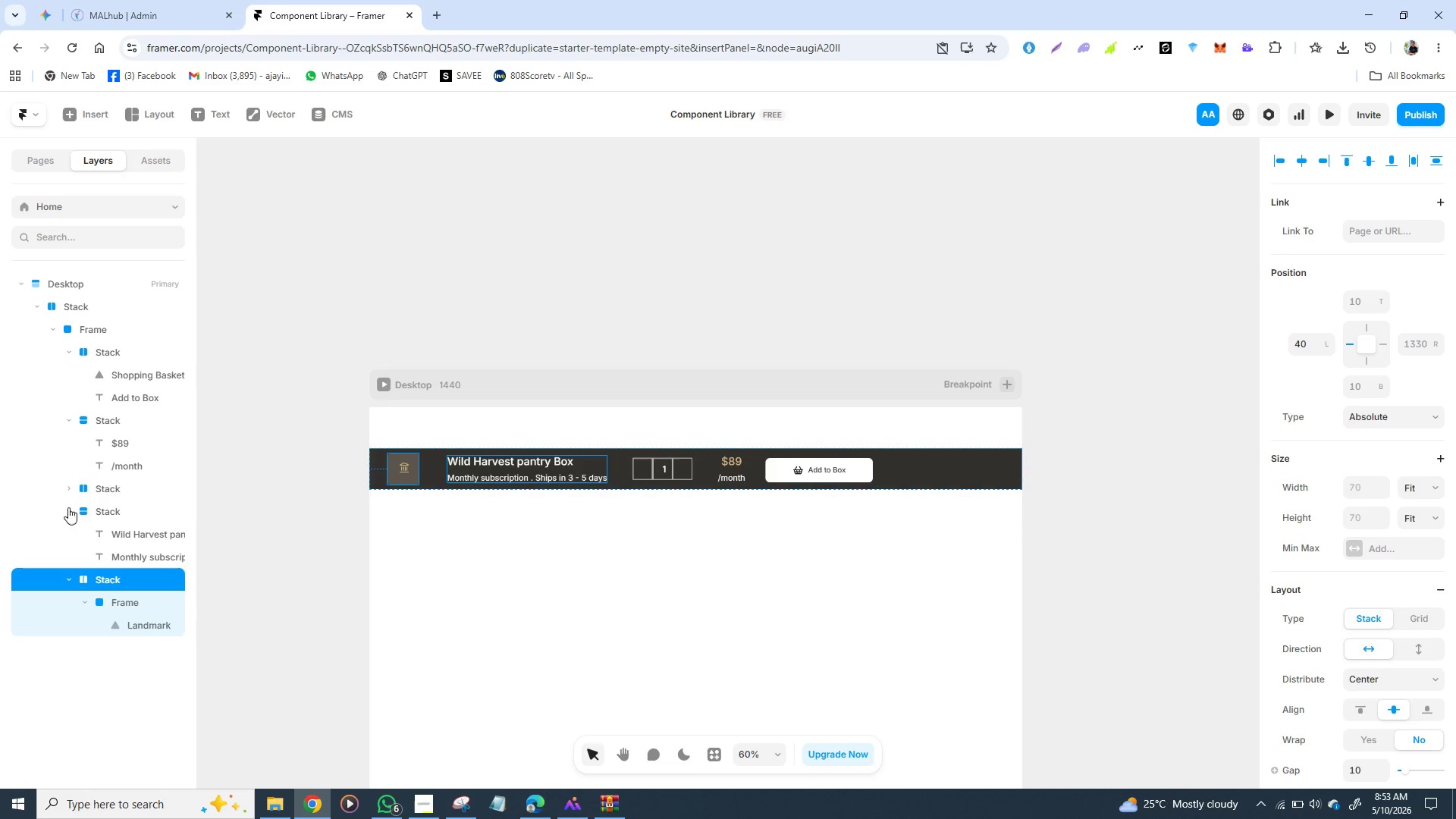 
hold_key(key=ShiftLeft, duration=1.5)
 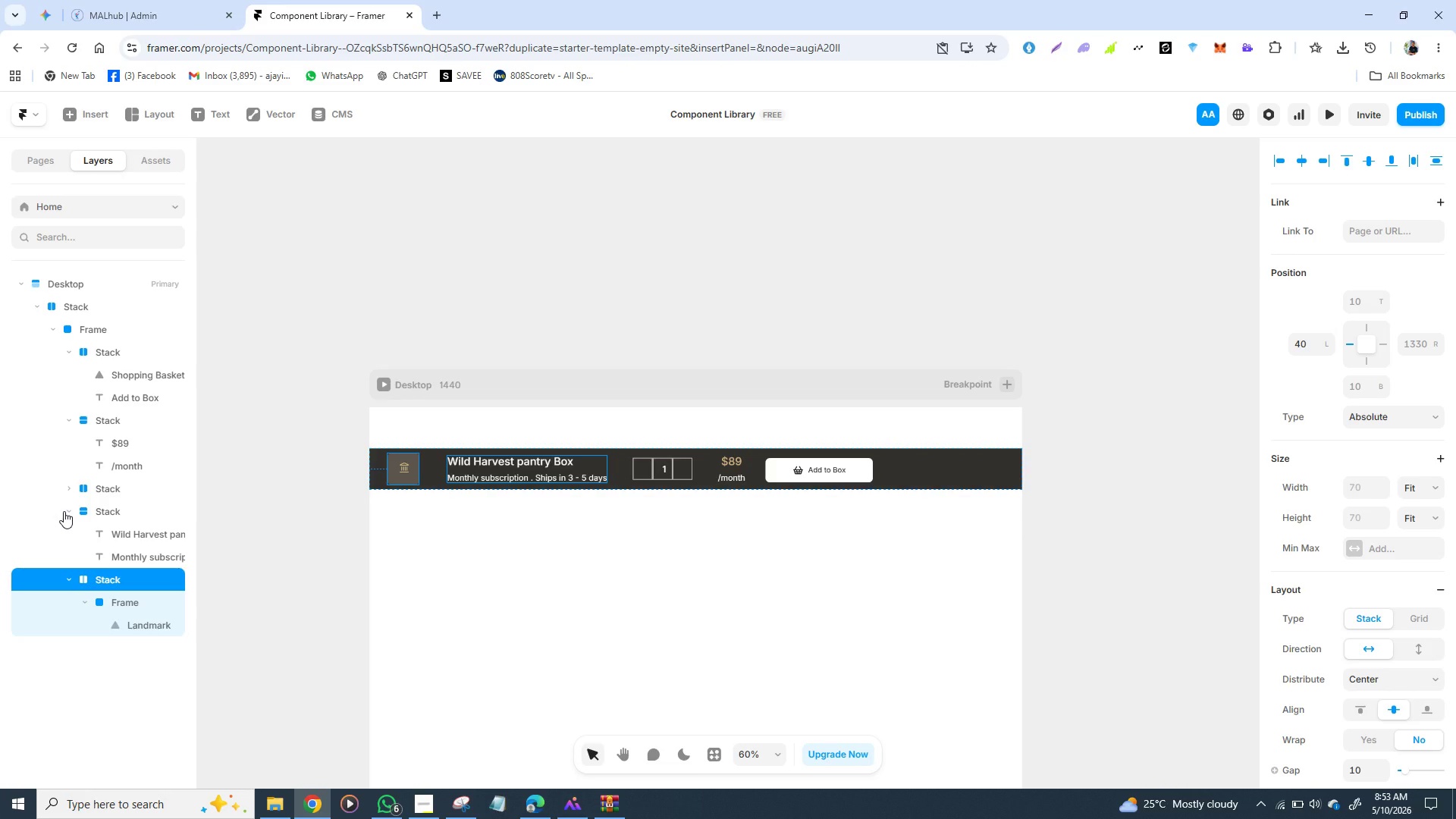 
hold_key(key=ShiftLeft, duration=1.5)
 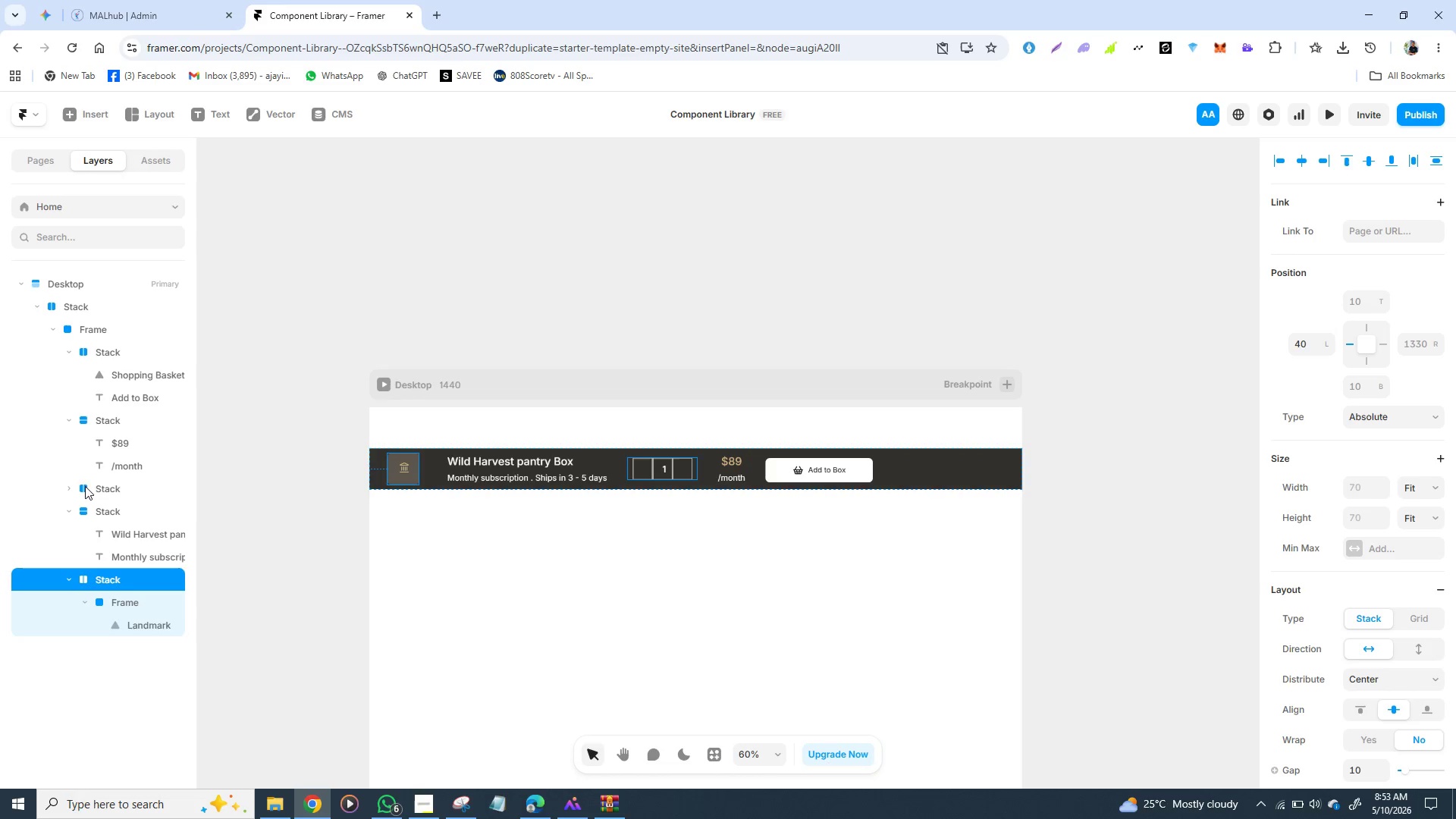 
hold_key(key=ShiftLeft, duration=0.62)
 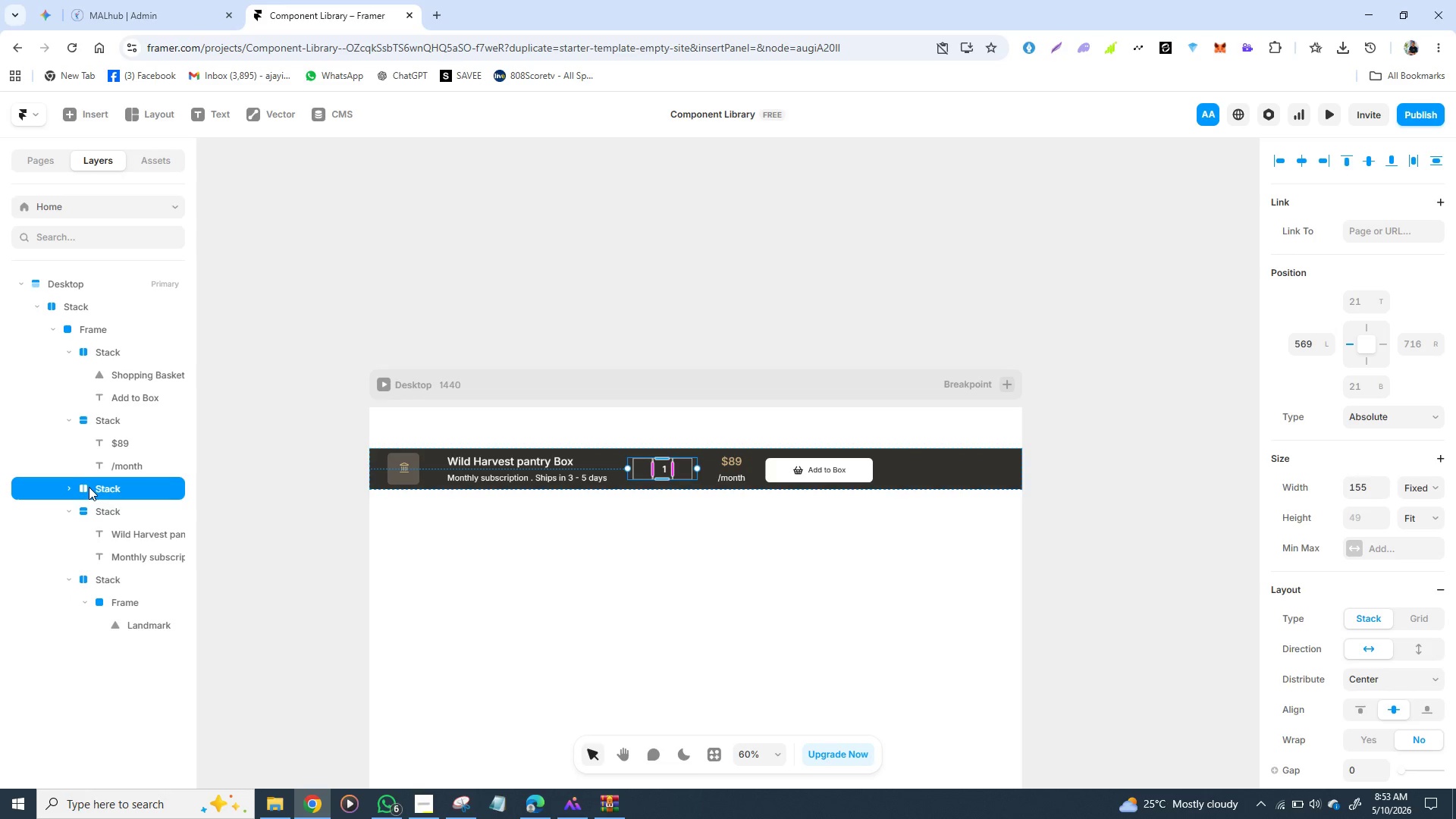 
left_click([89, 487])
 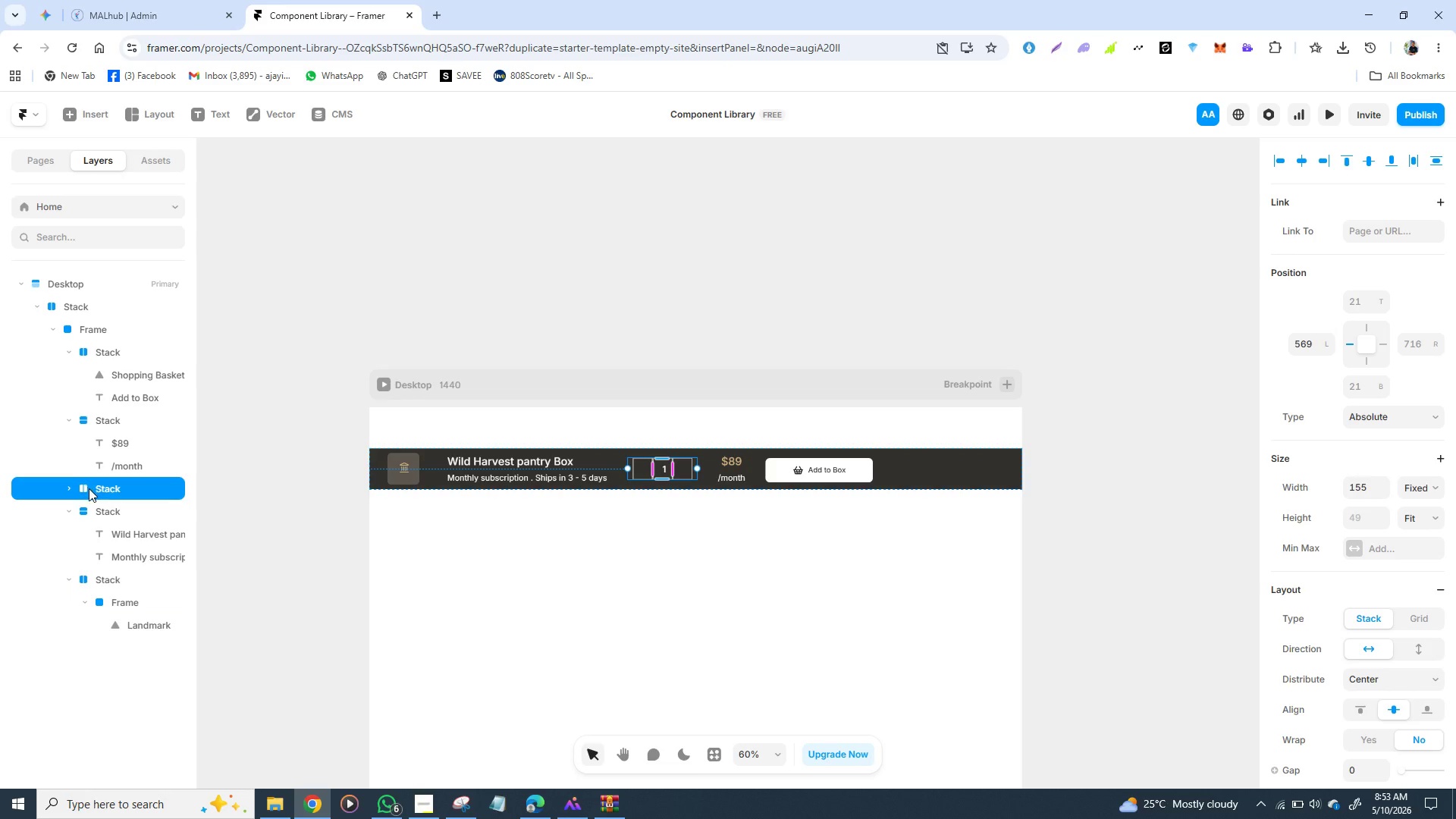 
hold_key(key=ShiftLeft, duration=1.53)
 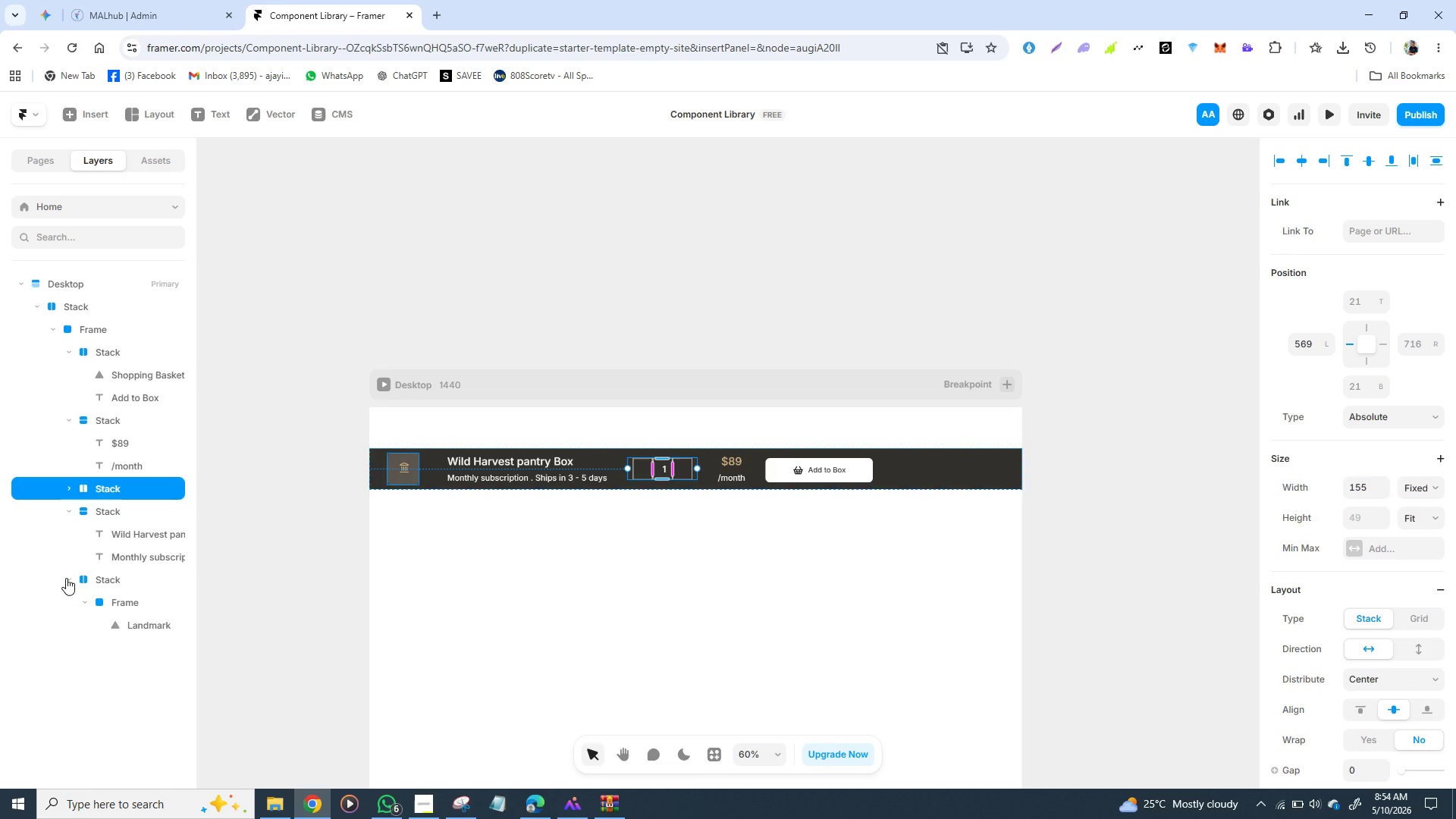 
hold_key(key=ShiftLeft, duration=1.5)
left_click([66, 578])
 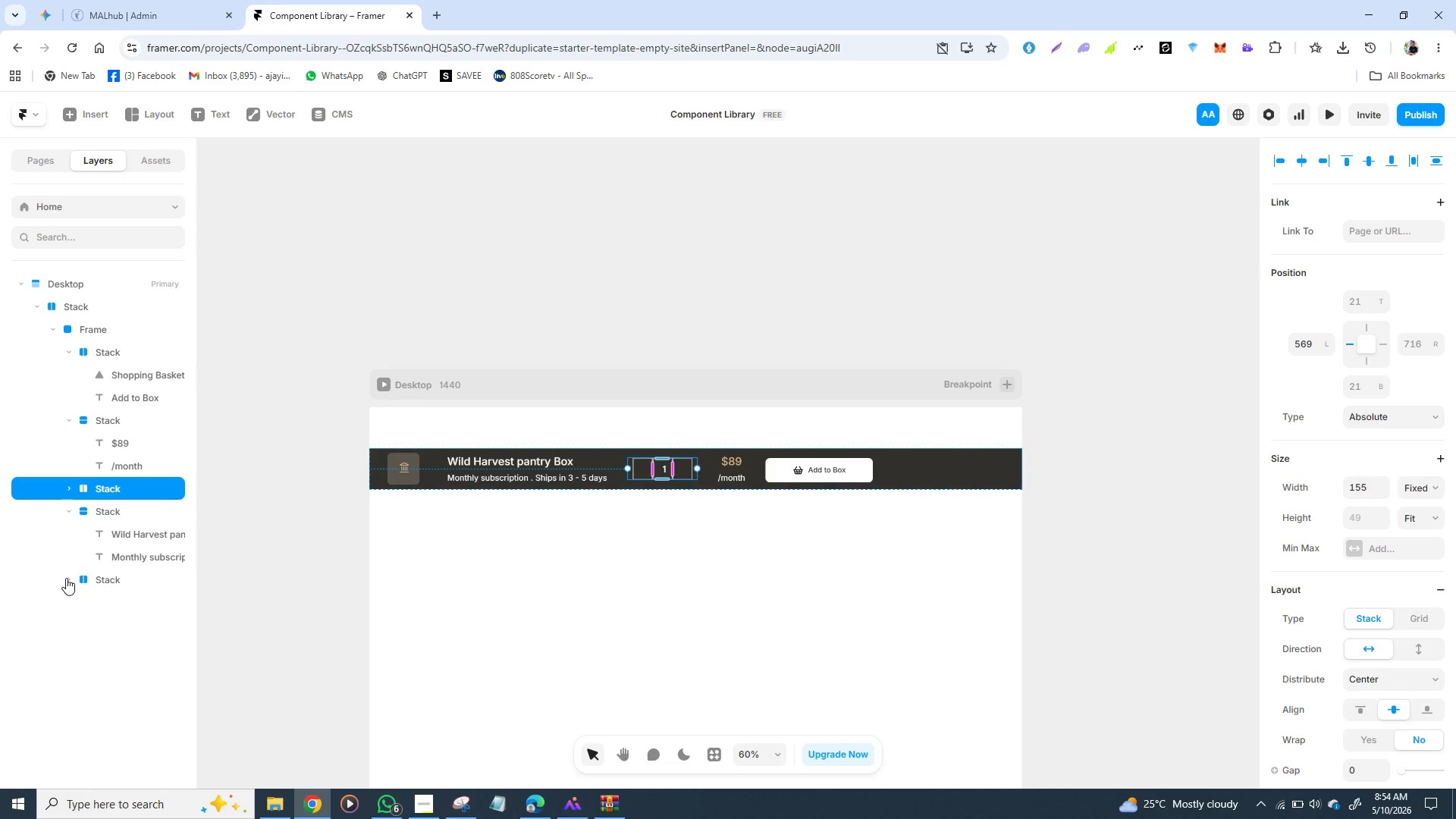 
key(Shift+ShiftLeft)
 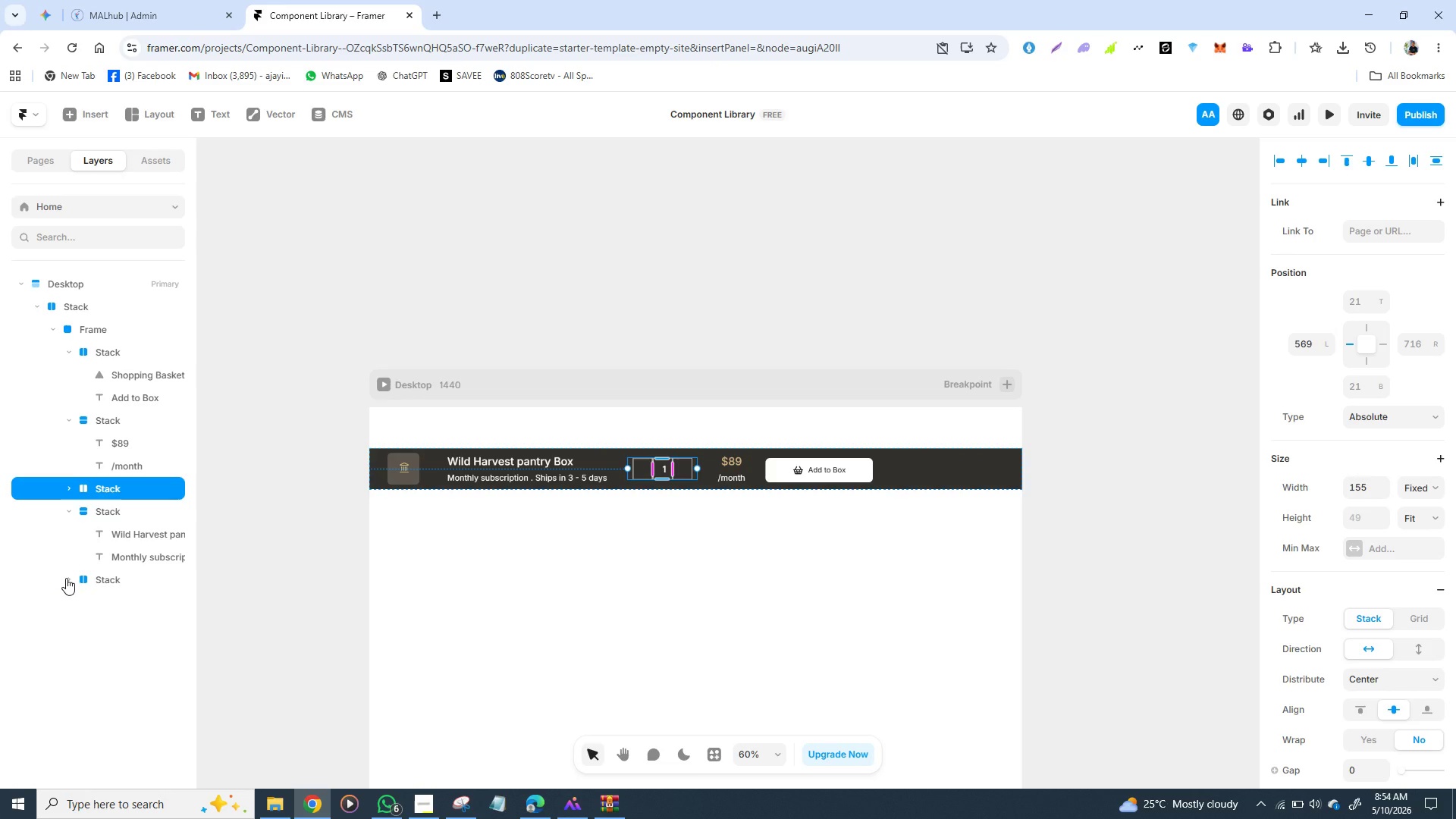 
key(Shift+ShiftLeft)
 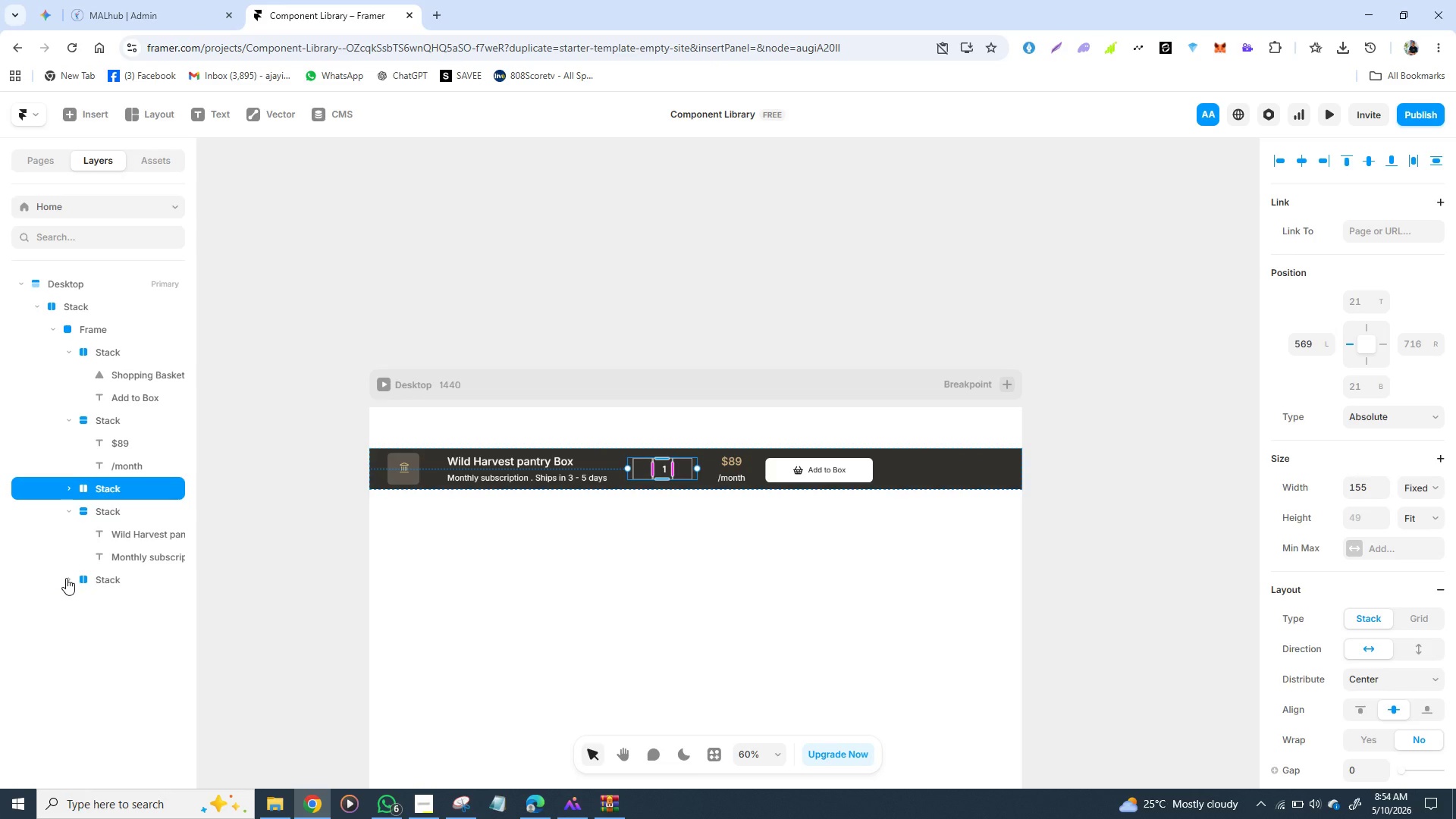 
key(Shift+ShiftLeft)
 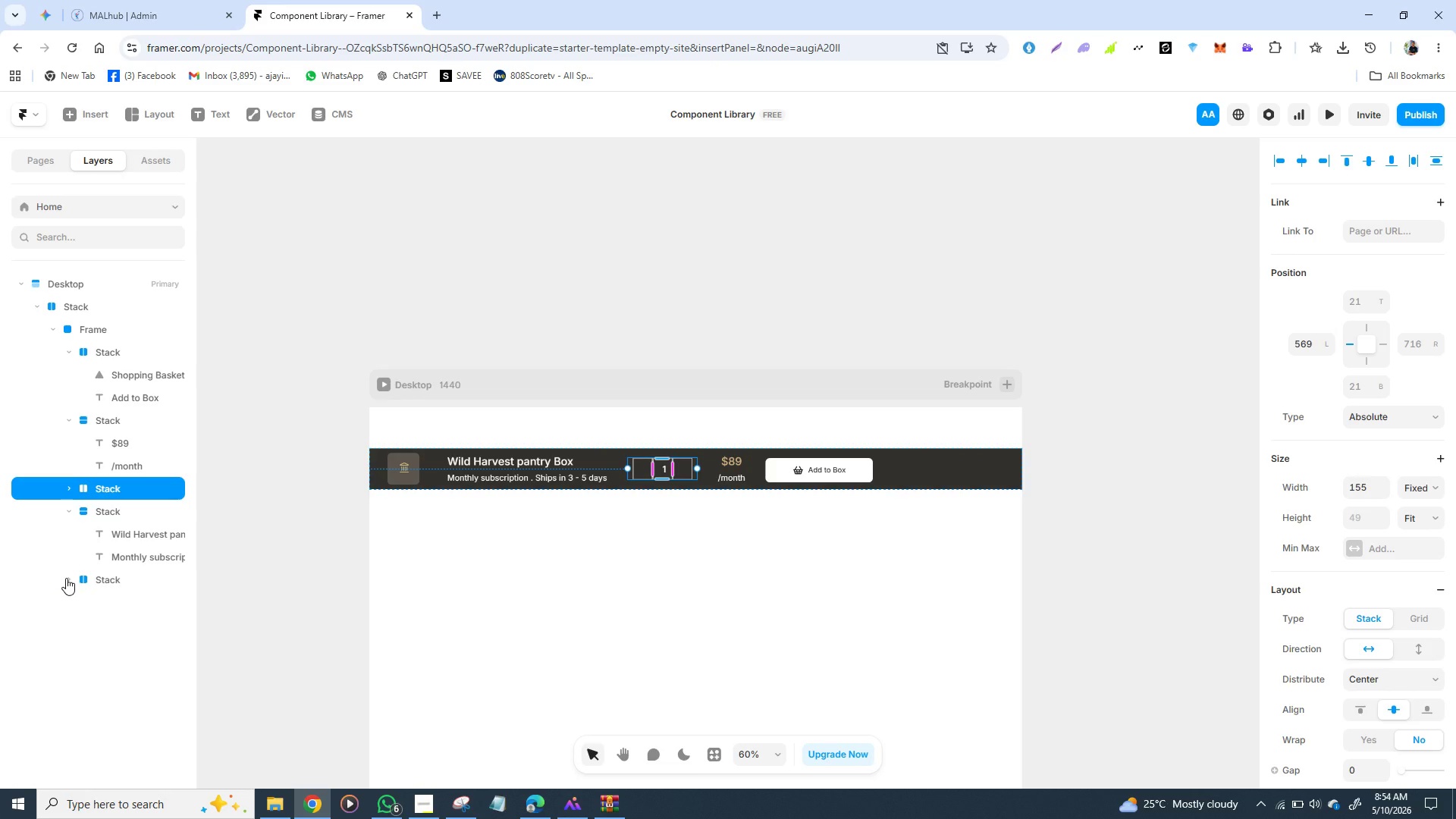 
key(Shift+ShiftLeft)
 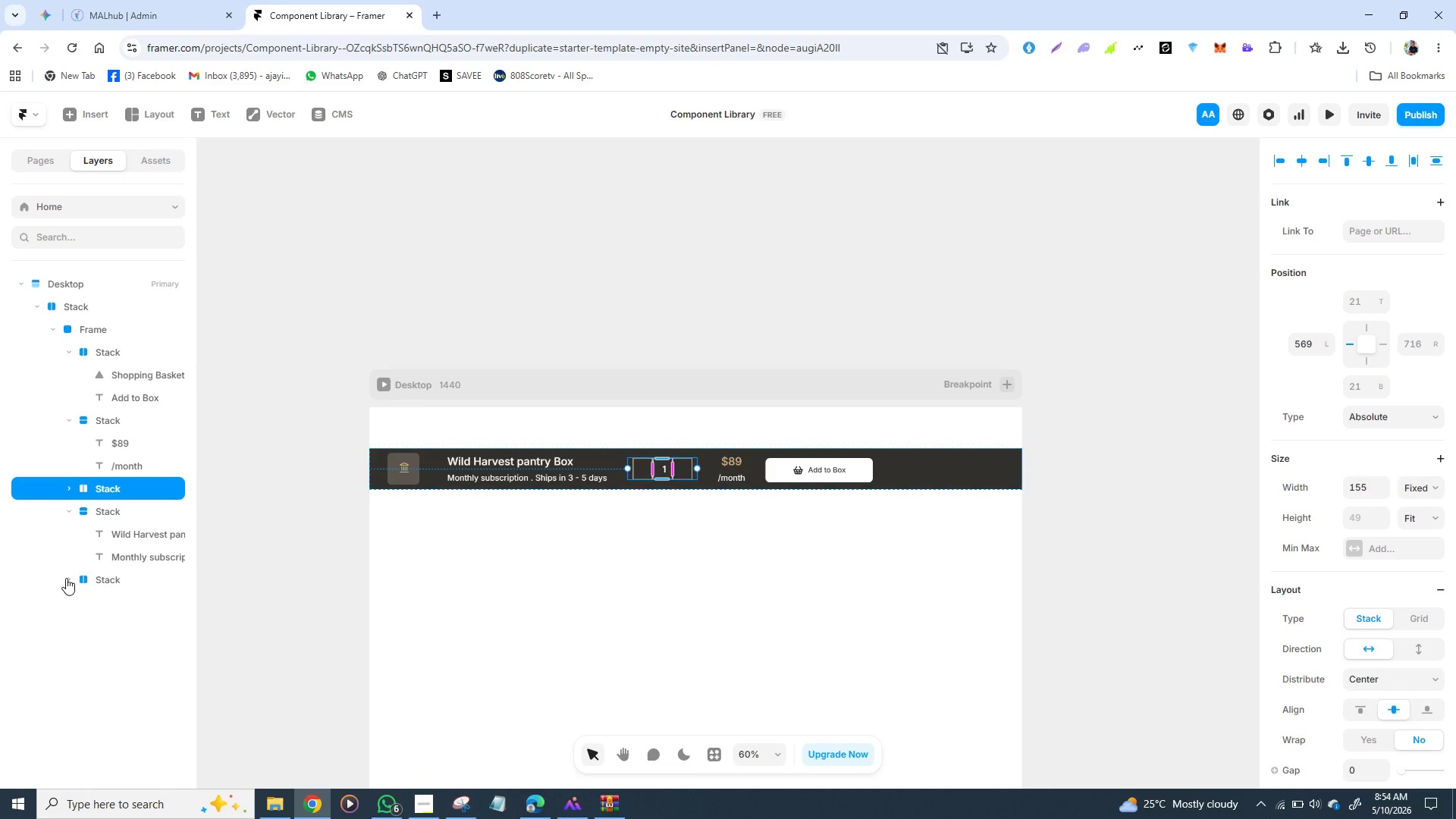 
key(Shift+ShiftLeft)
 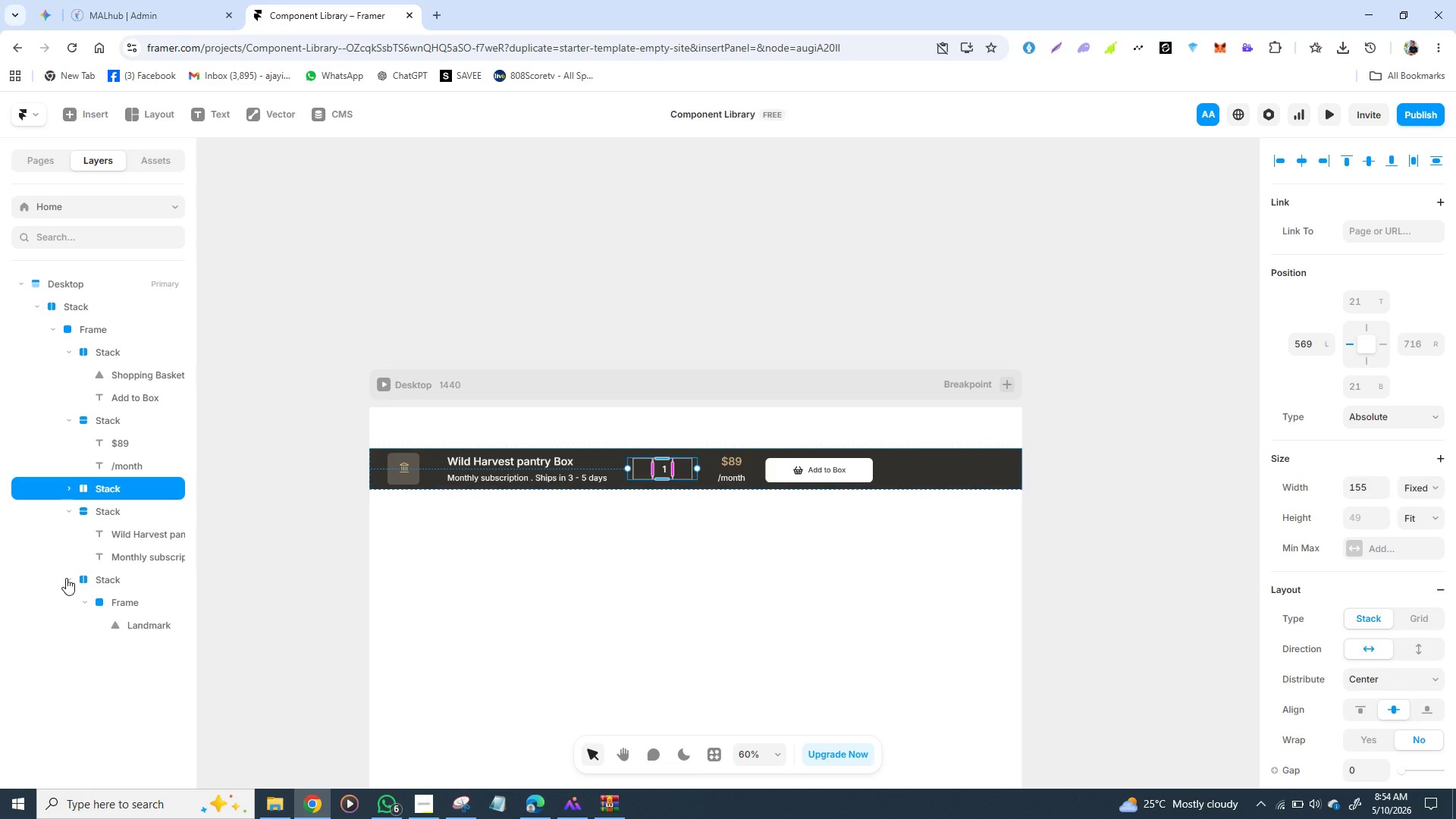 
left_click([66, 578])
 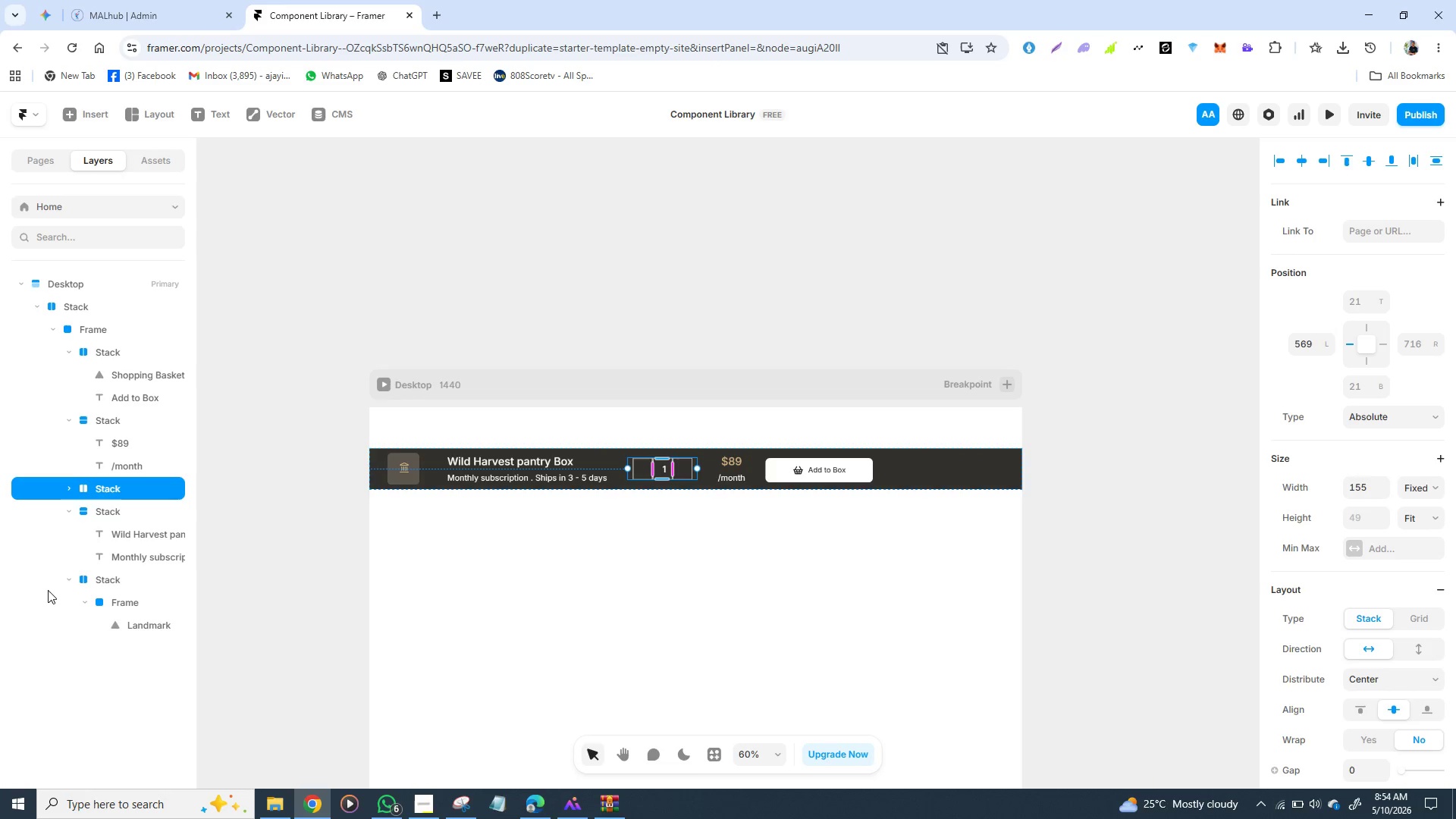 
hold_key(key=ControlLeft, duration=0.36)
 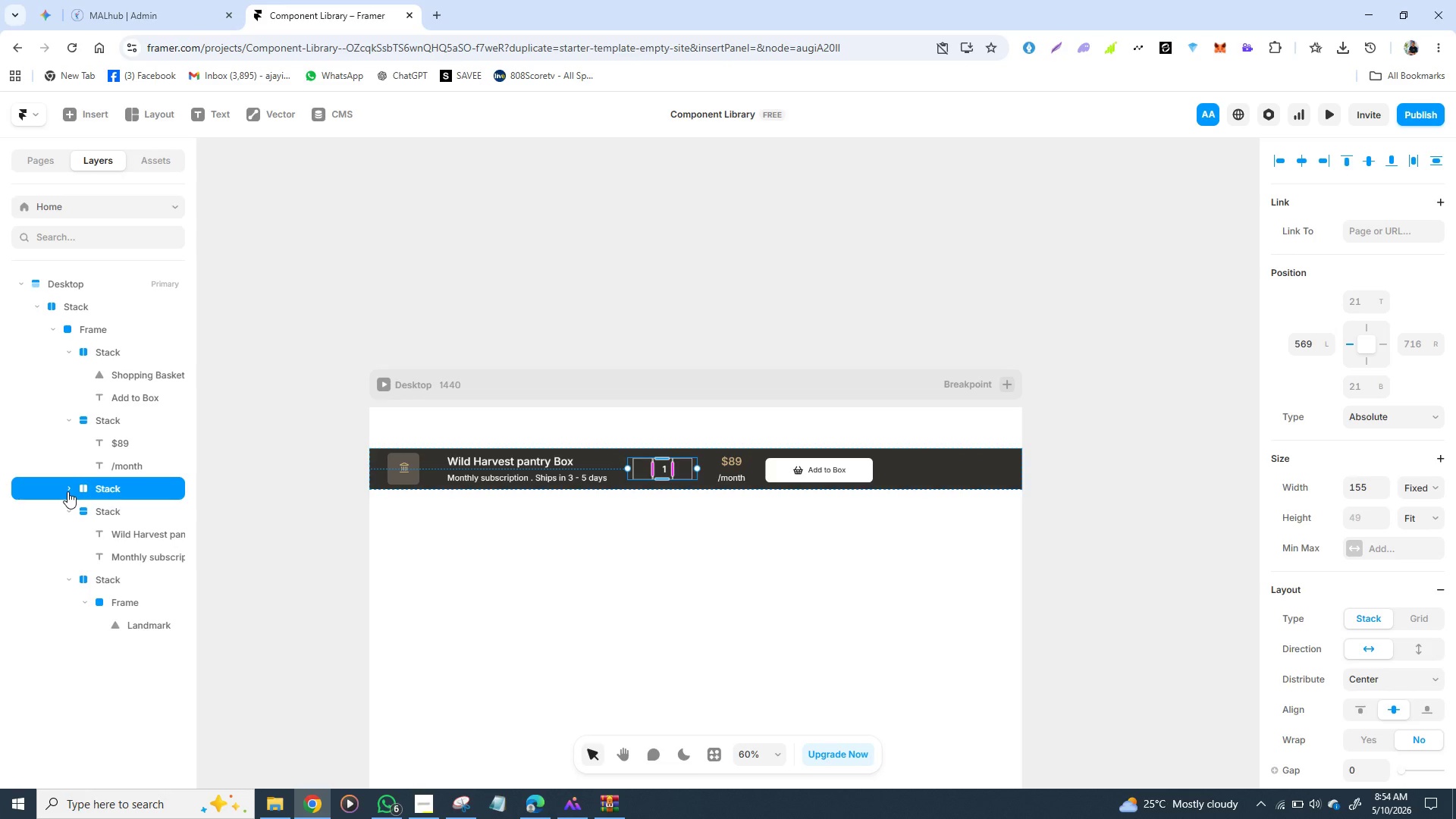 
left_click([67, 491])
 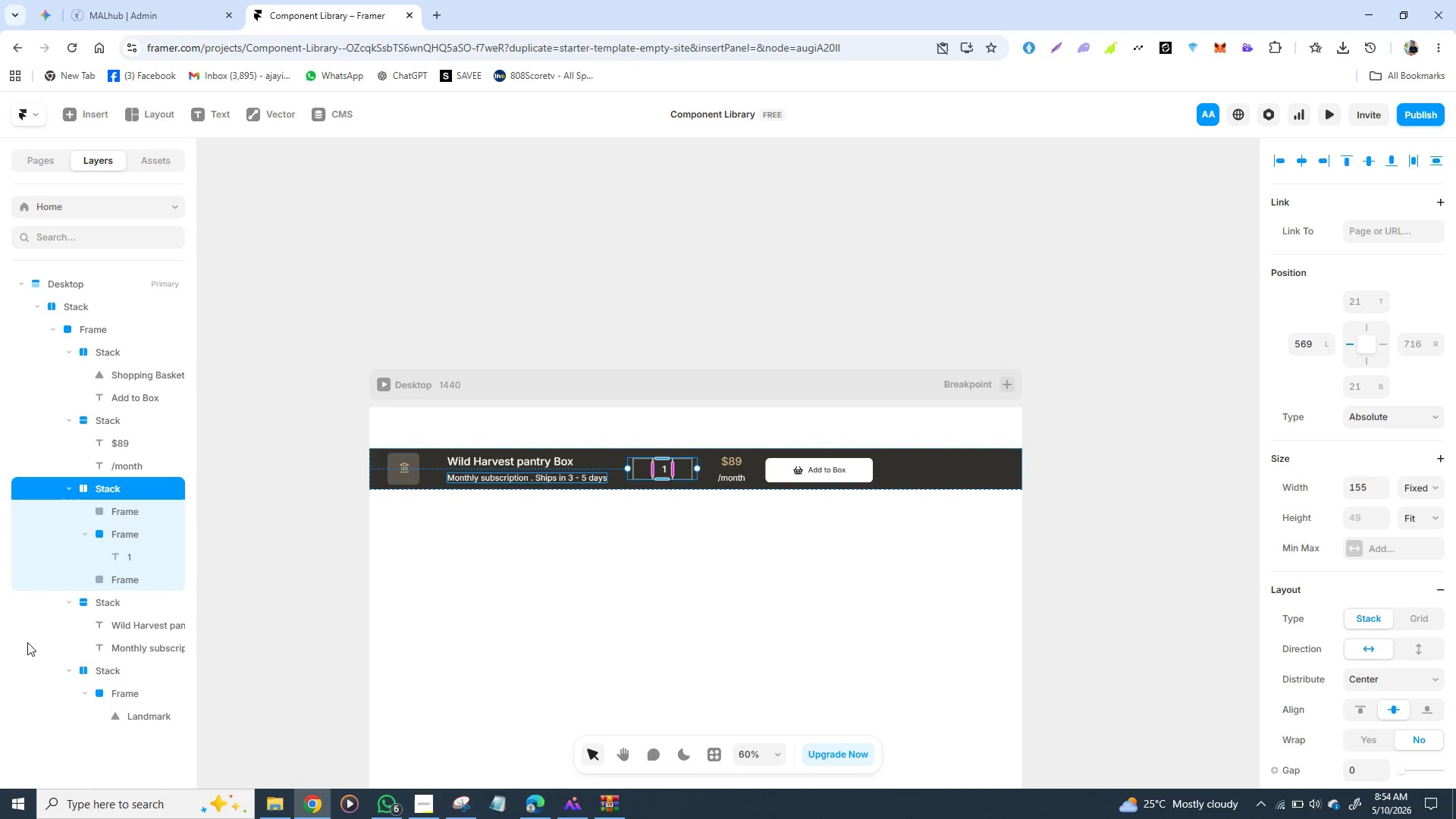 
left_click([29, 651])
 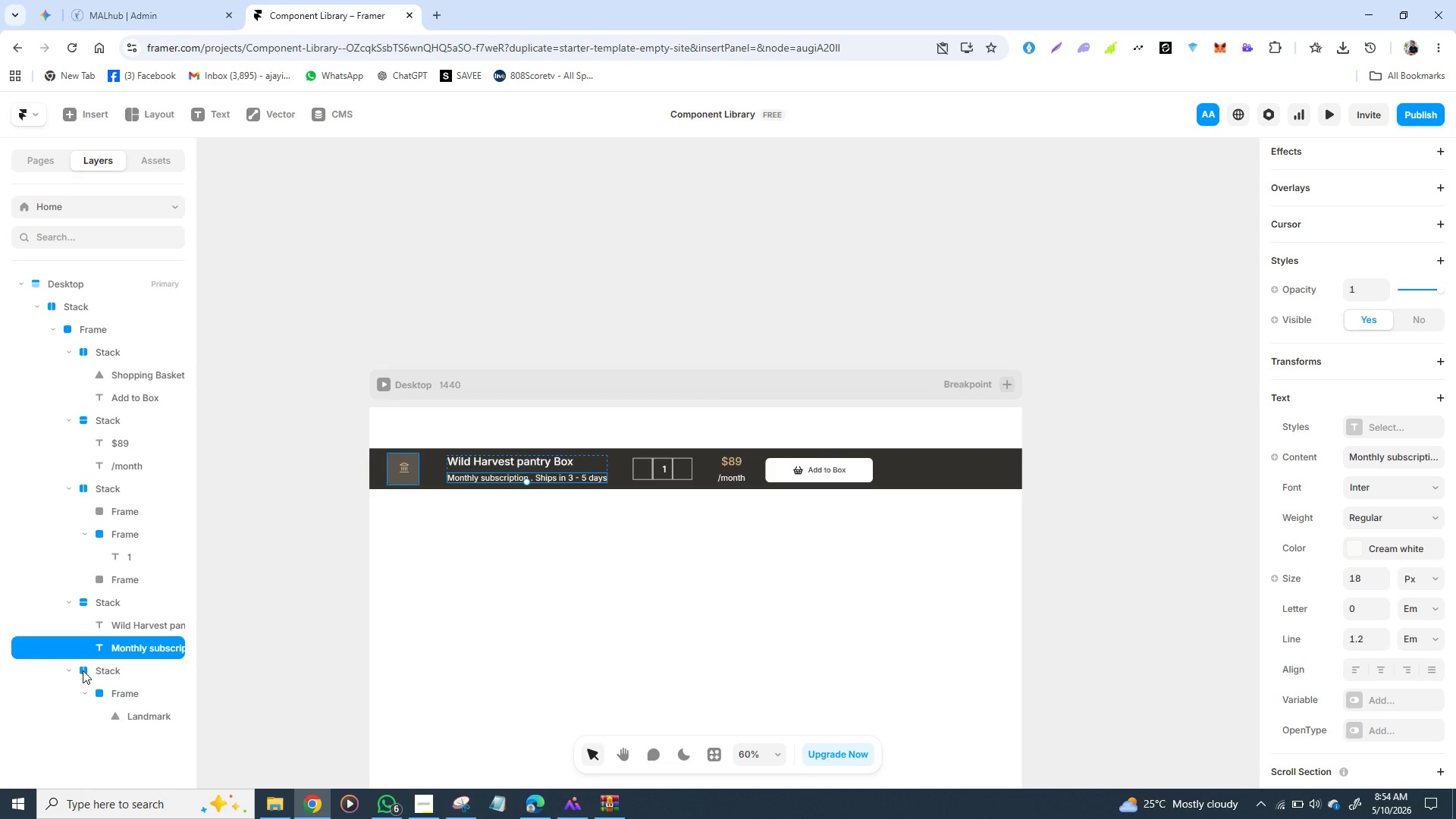 
left_click([84, 671])
 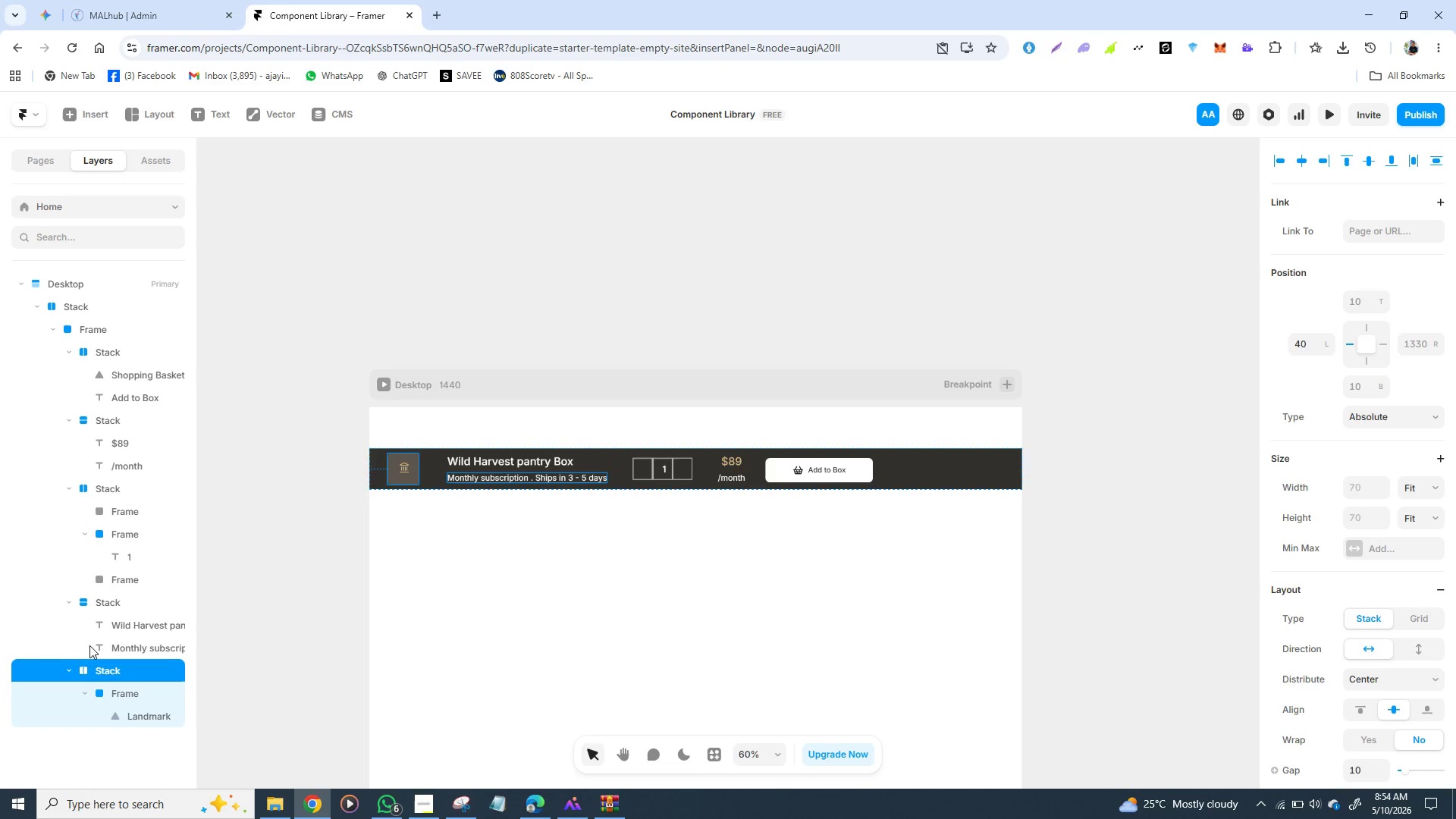 
hold_key(key=ShiftLeft, duration=1.5)
left_click([96, 601])
 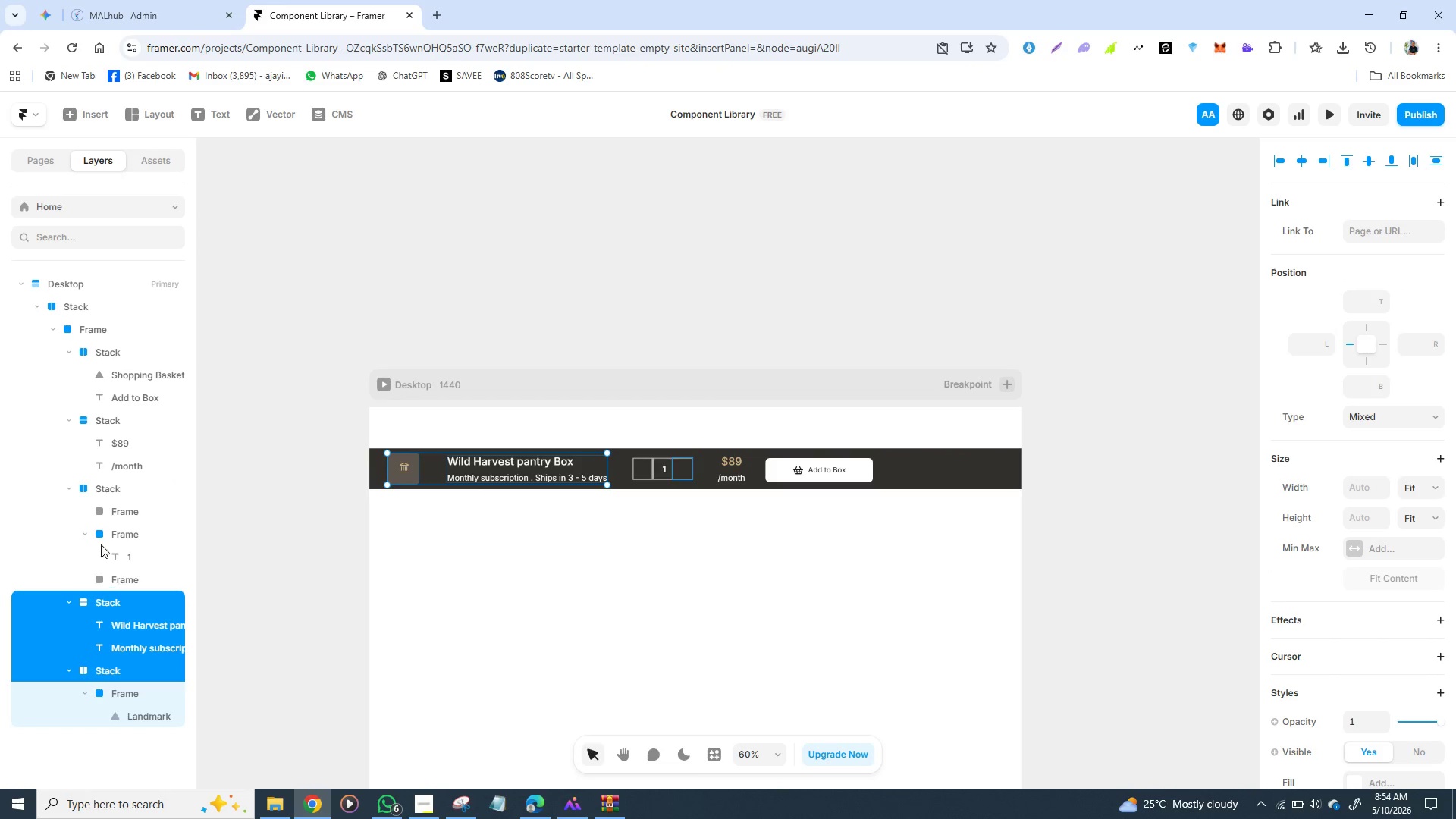 
hold_key(key=ShiftLeft, duration=1.5)
 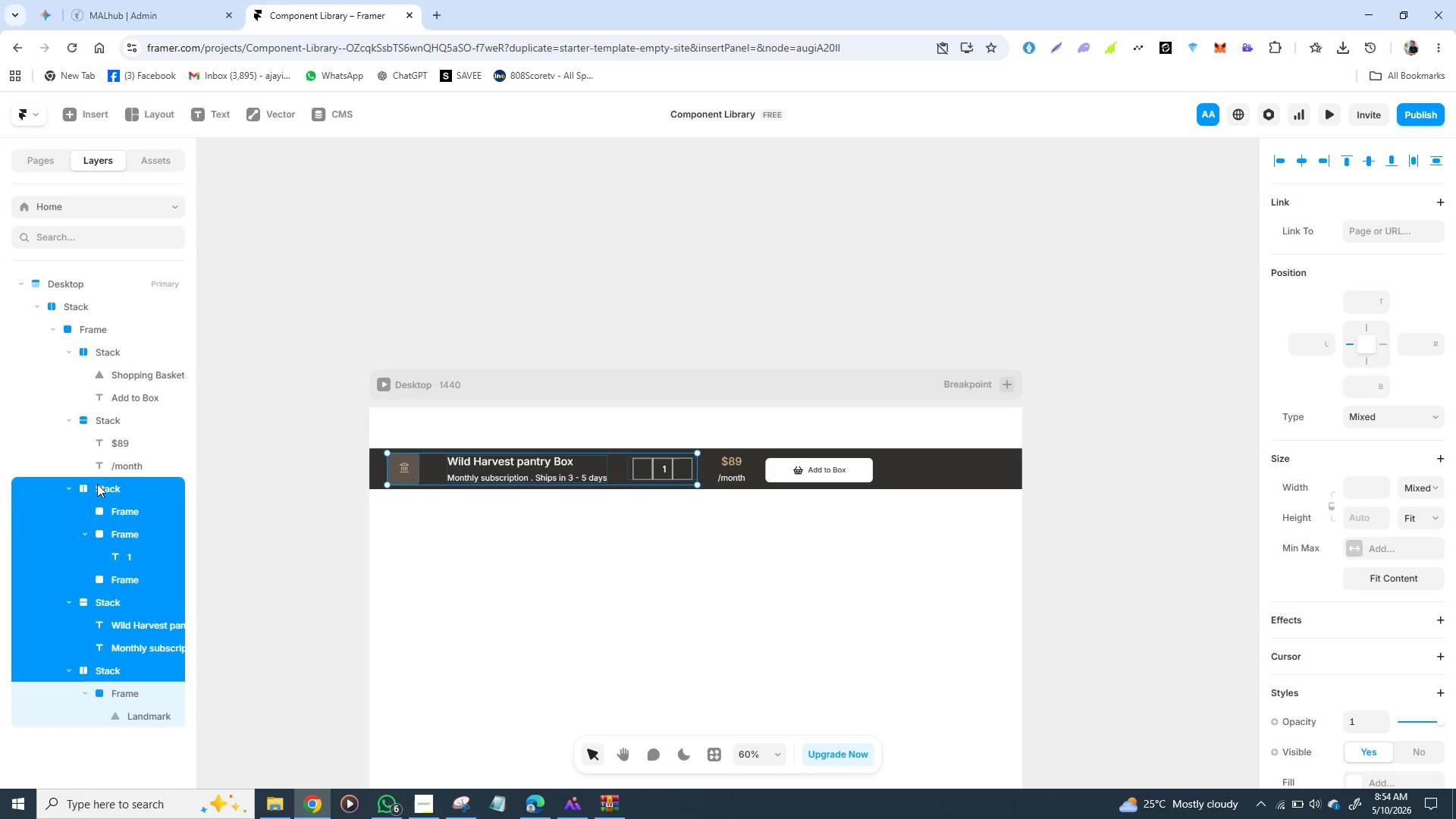 
hold_key(key=ShiftLeft, duration=1.5)
left_click([97, 487])
 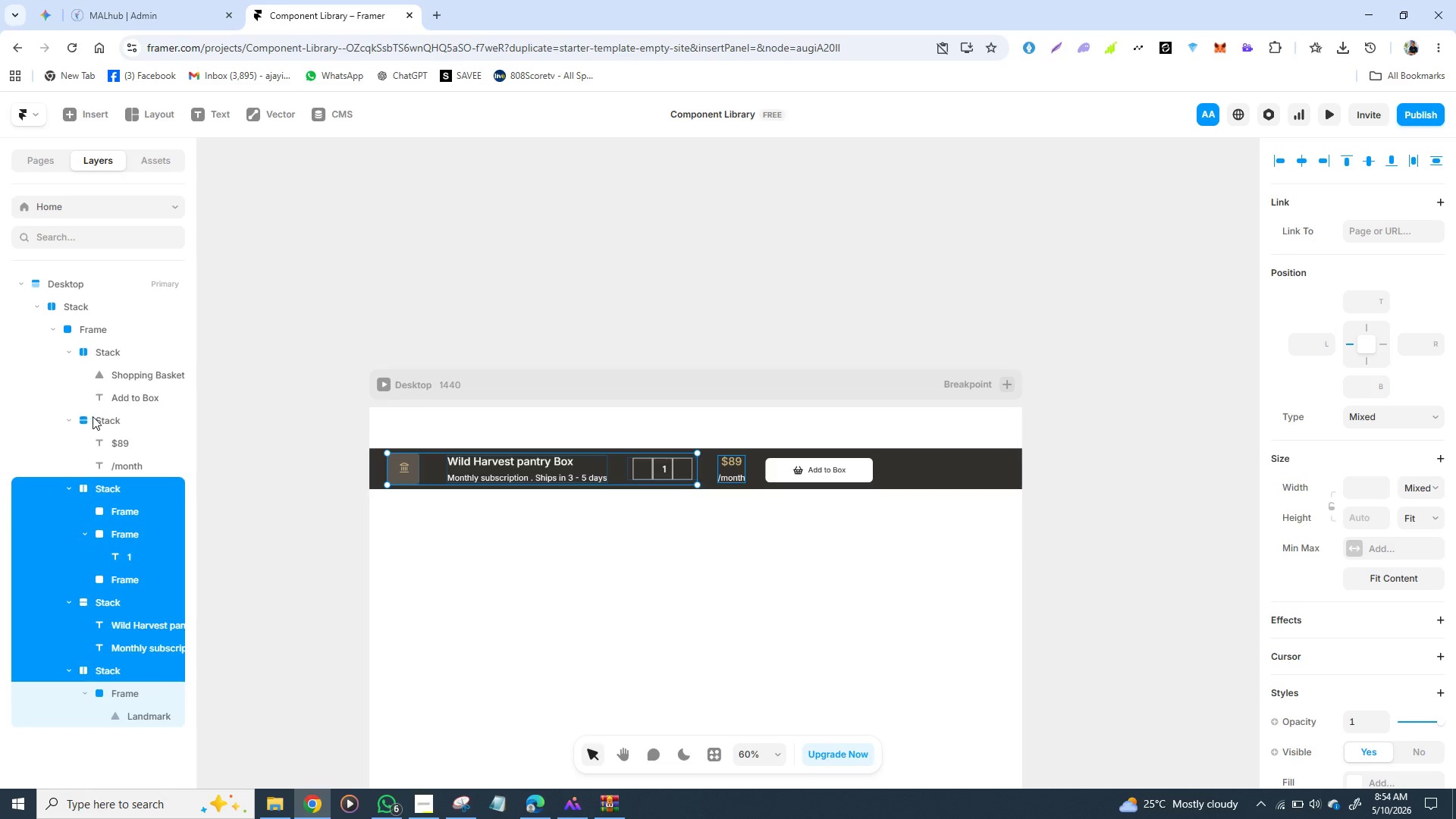 
hold_key(key=ShiftLeft, duration=1.52)
left_click([93, 416])
 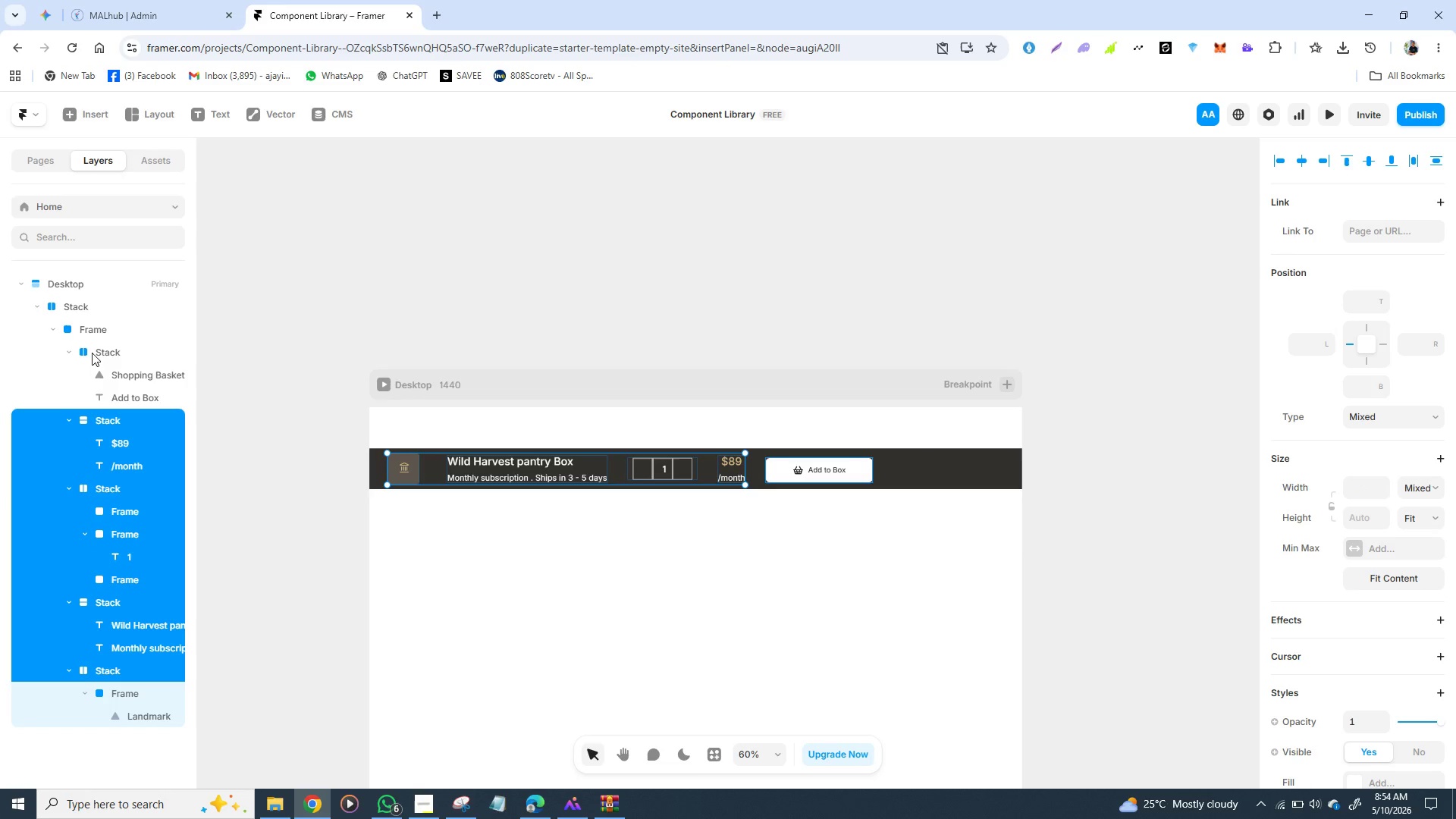 
hold_key(key=ShiftLeft, duration=1.5)
left_click([92, 351])
 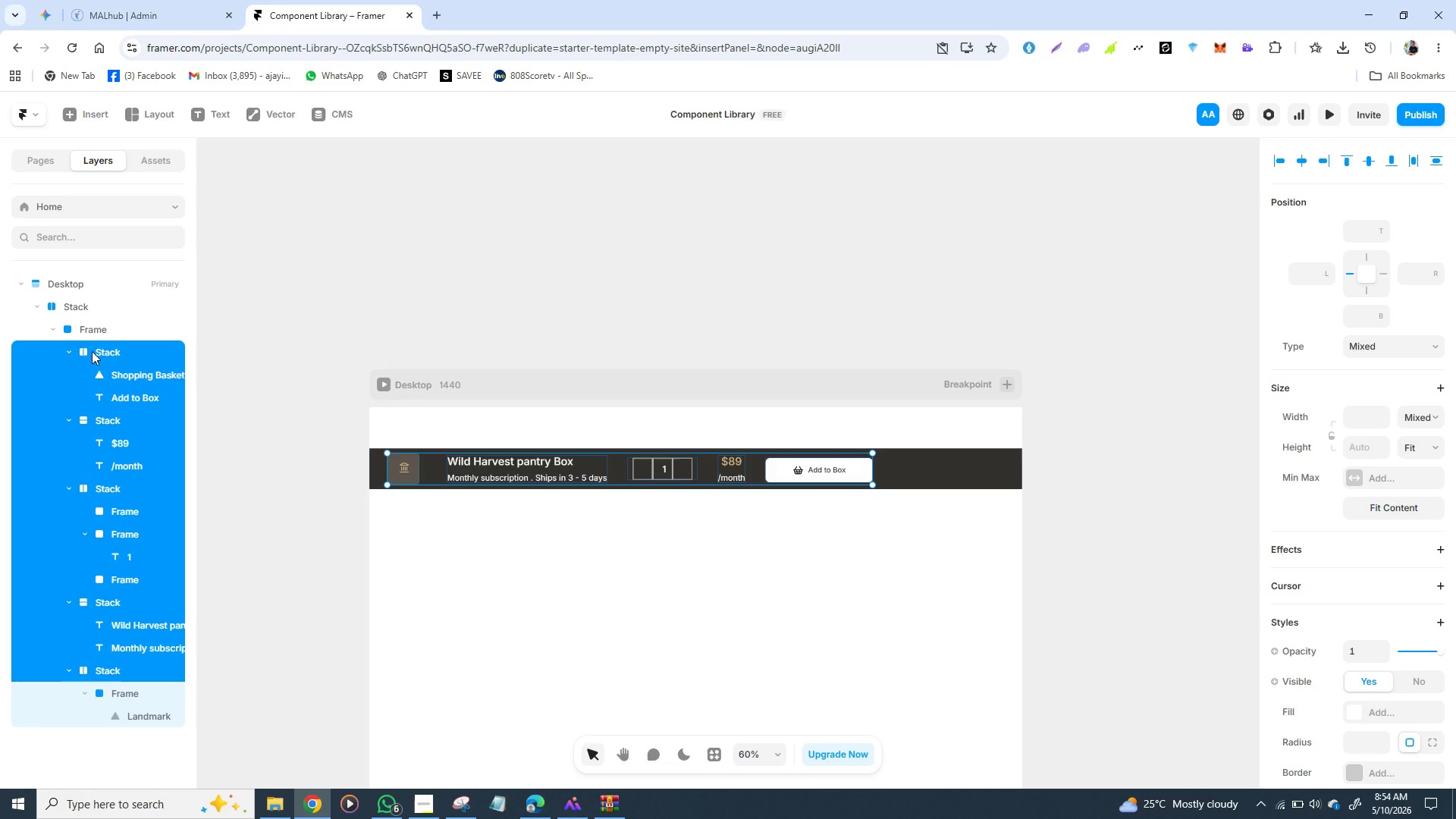 
hold_key(key=ShiftLeft, duration=0.89)
 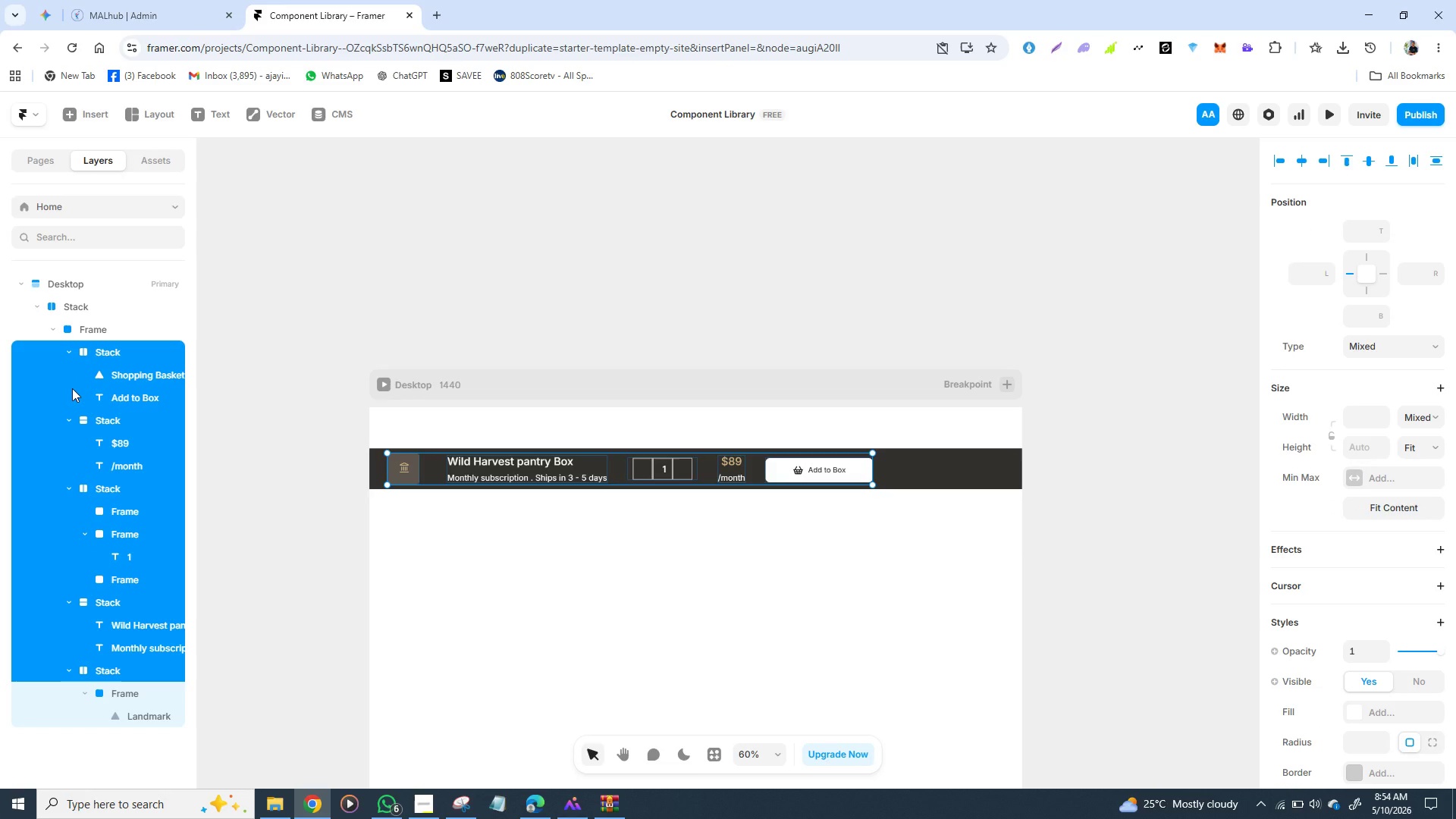 
right_click([72, 388])
 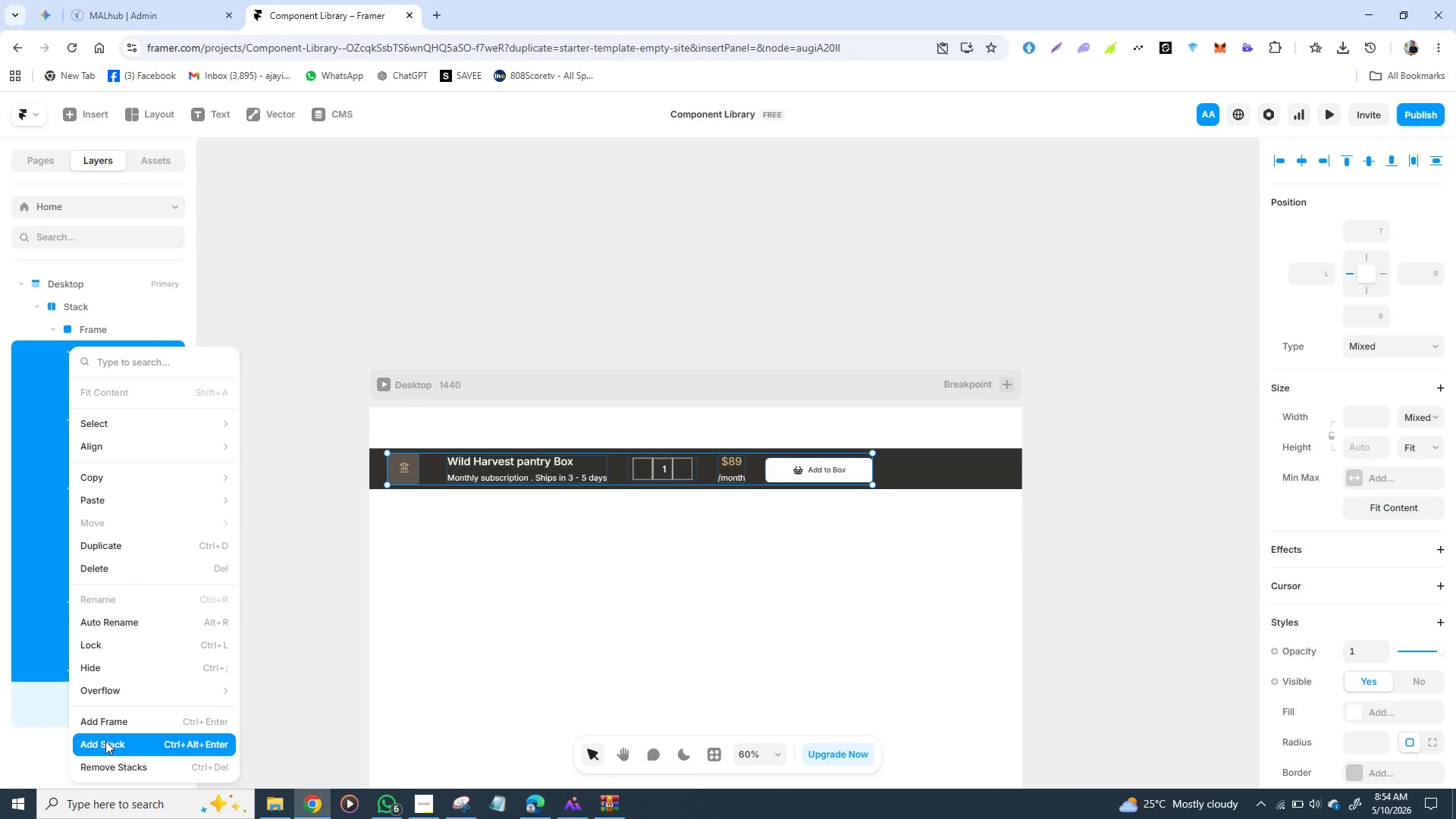 
left_click([106, 741])
 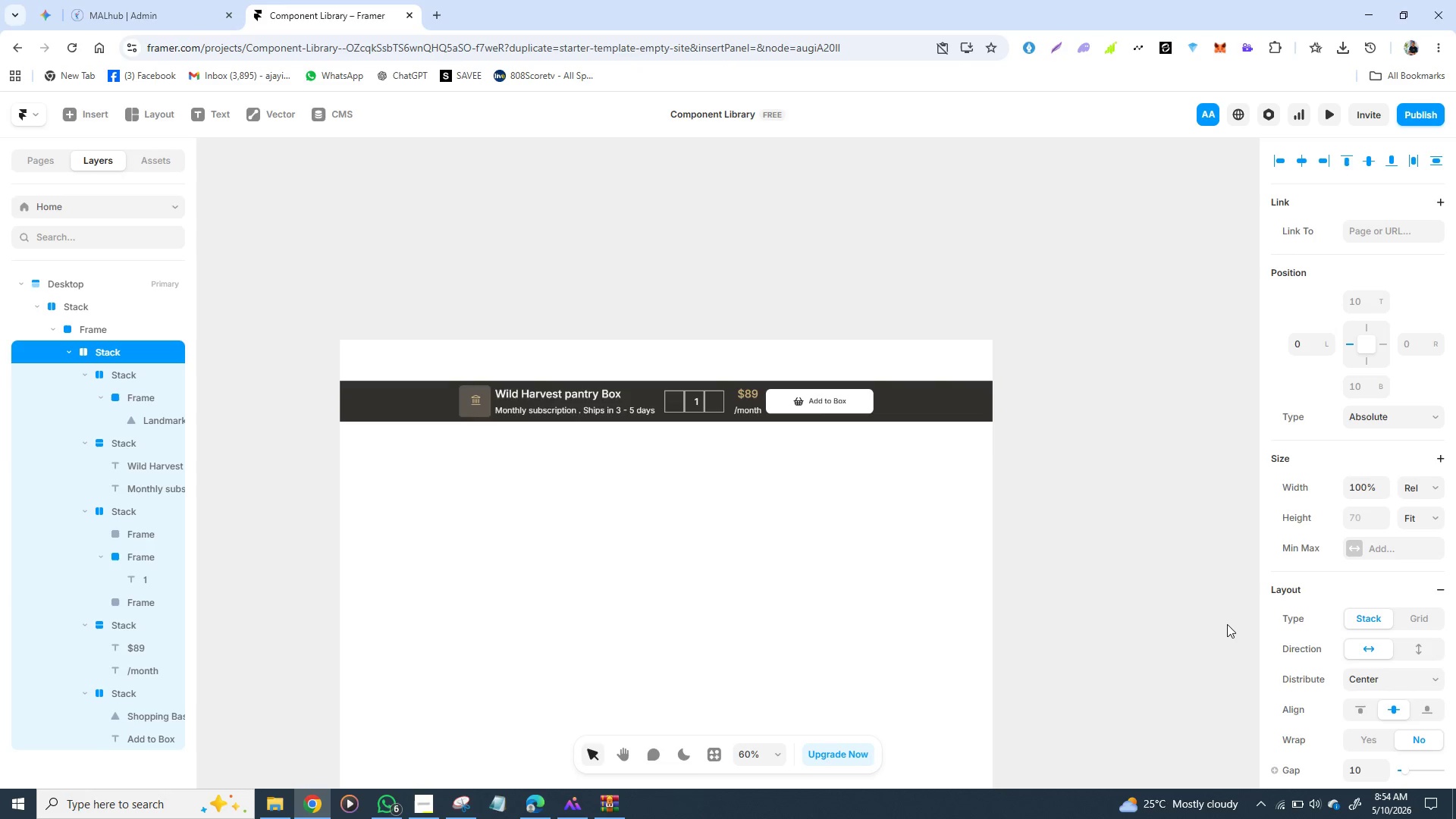 
wait(10.64)
 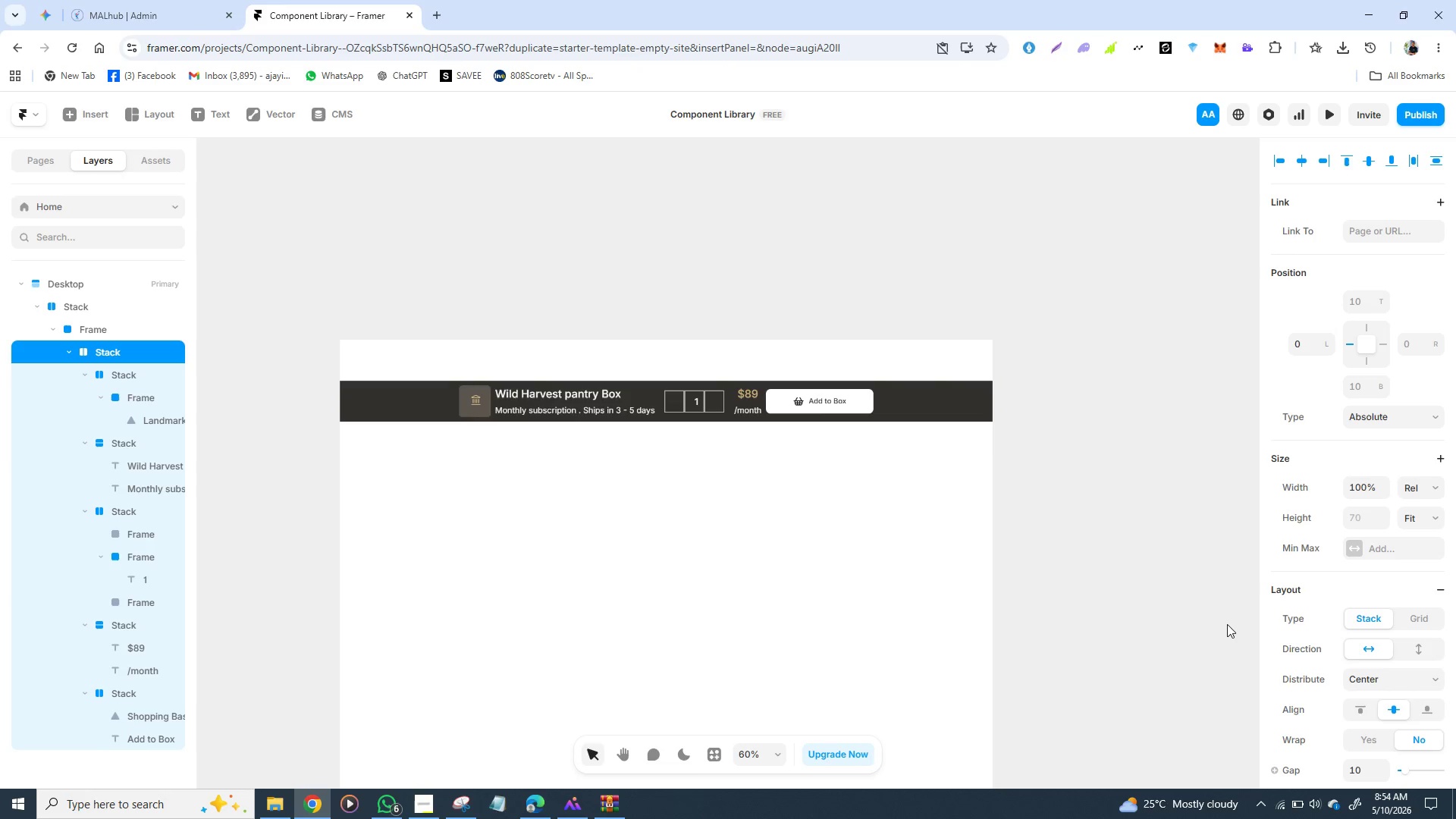 
left_click_drag(start_coordinate=[1401, 579], to_coordinate=[1441, 584])
 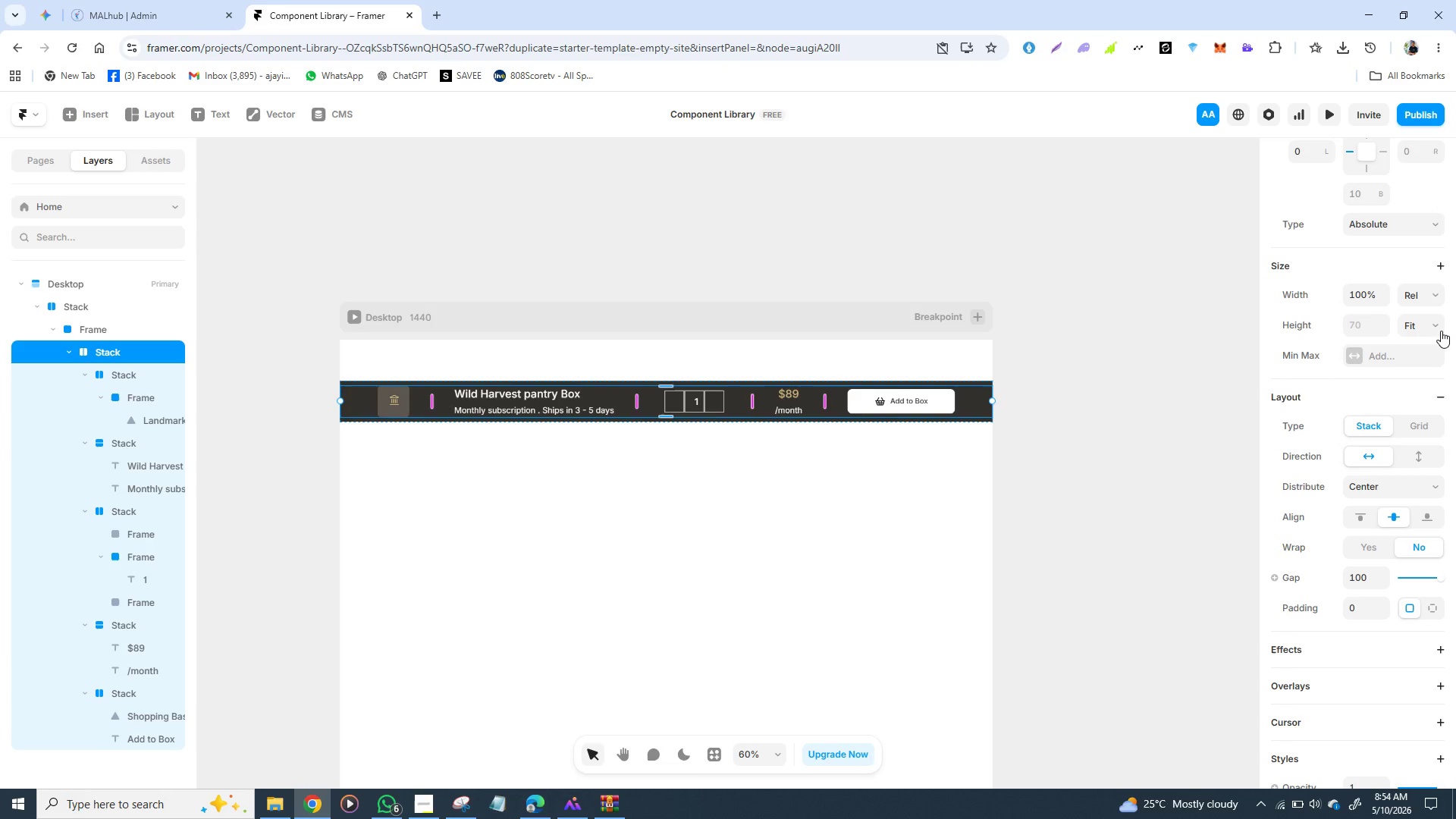 
wait(12.14)
 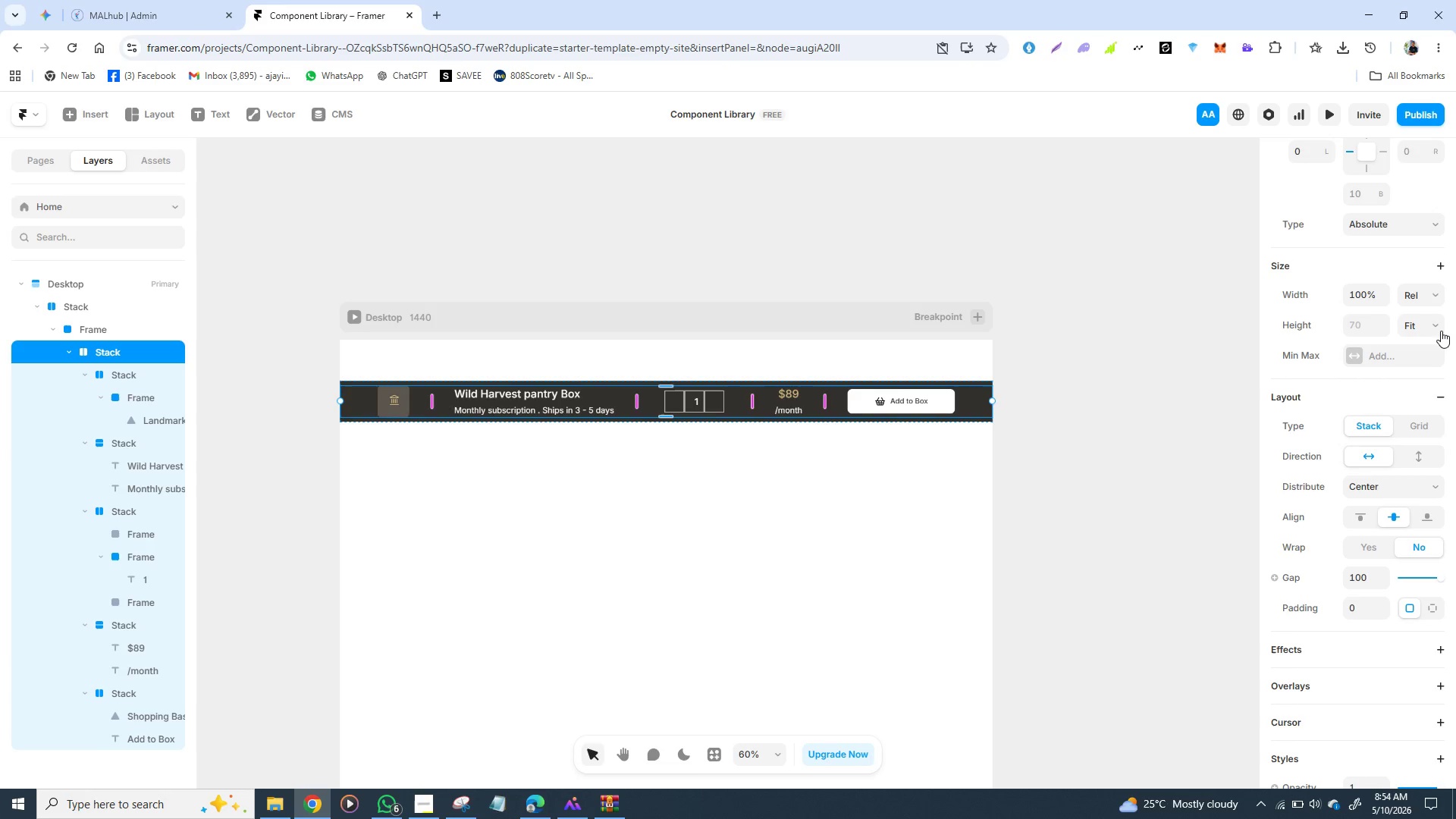 
left_click([1440, 297])
 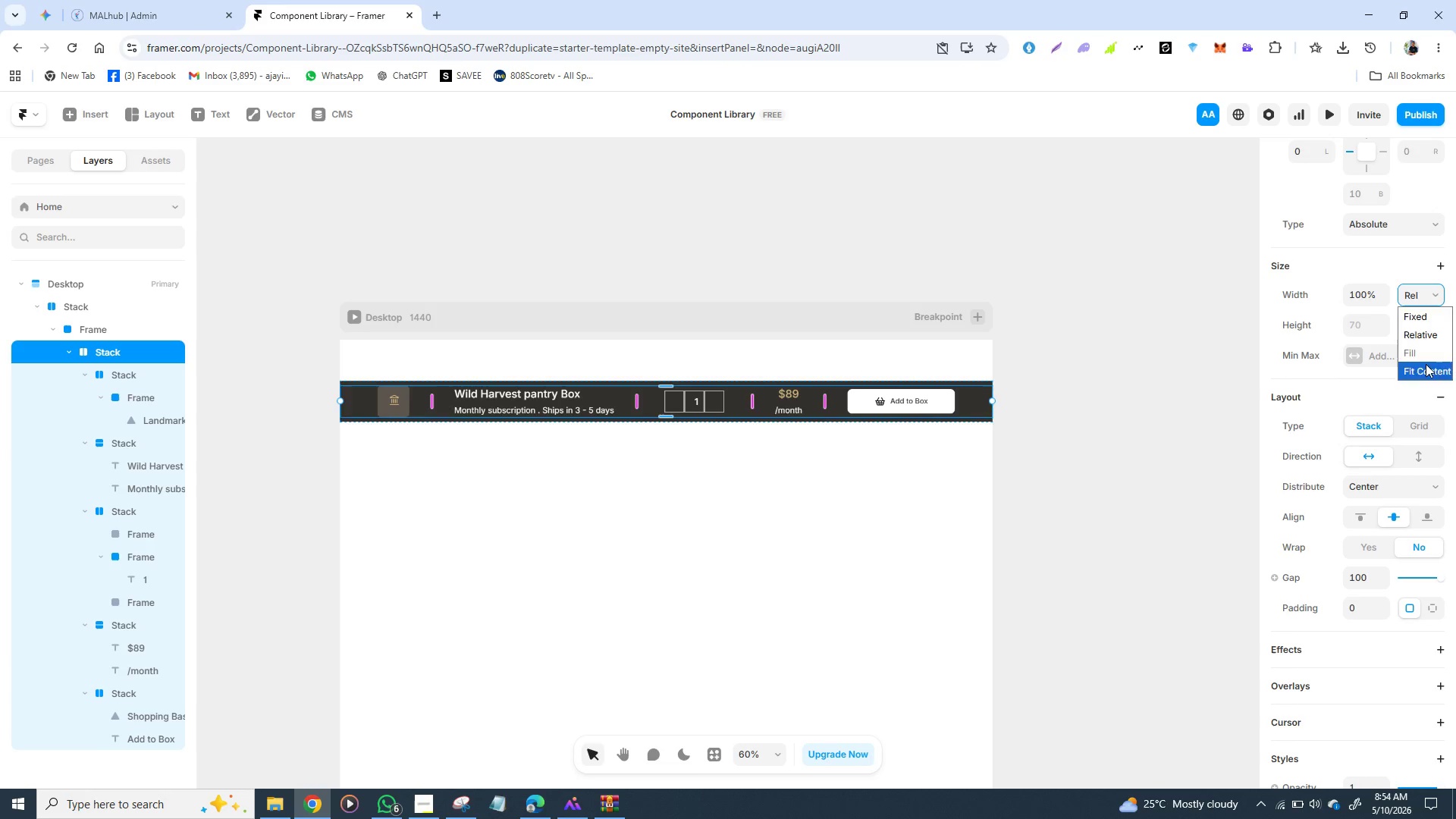 
left_click([1426, 364])
 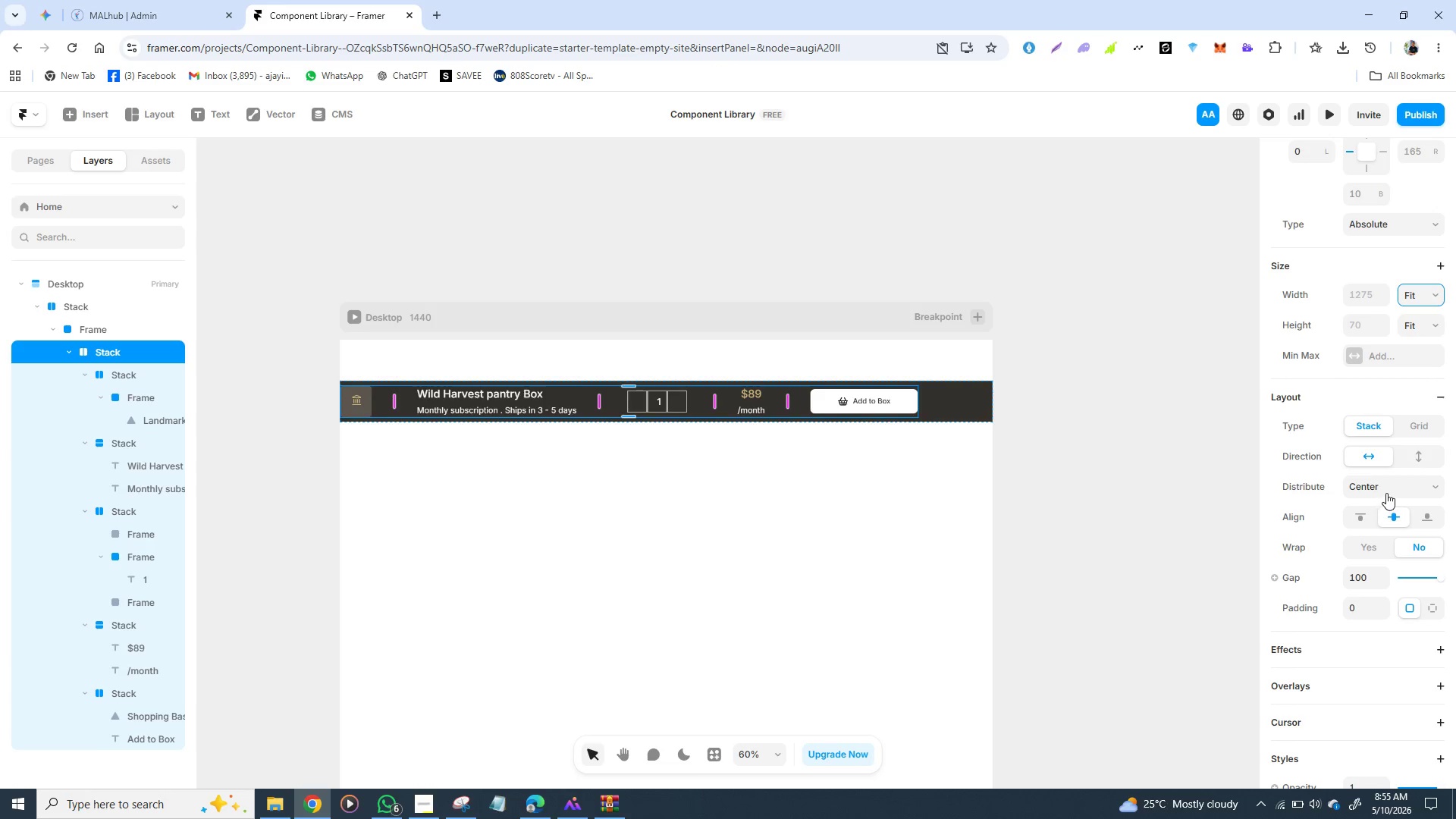 
wait(10.08)
 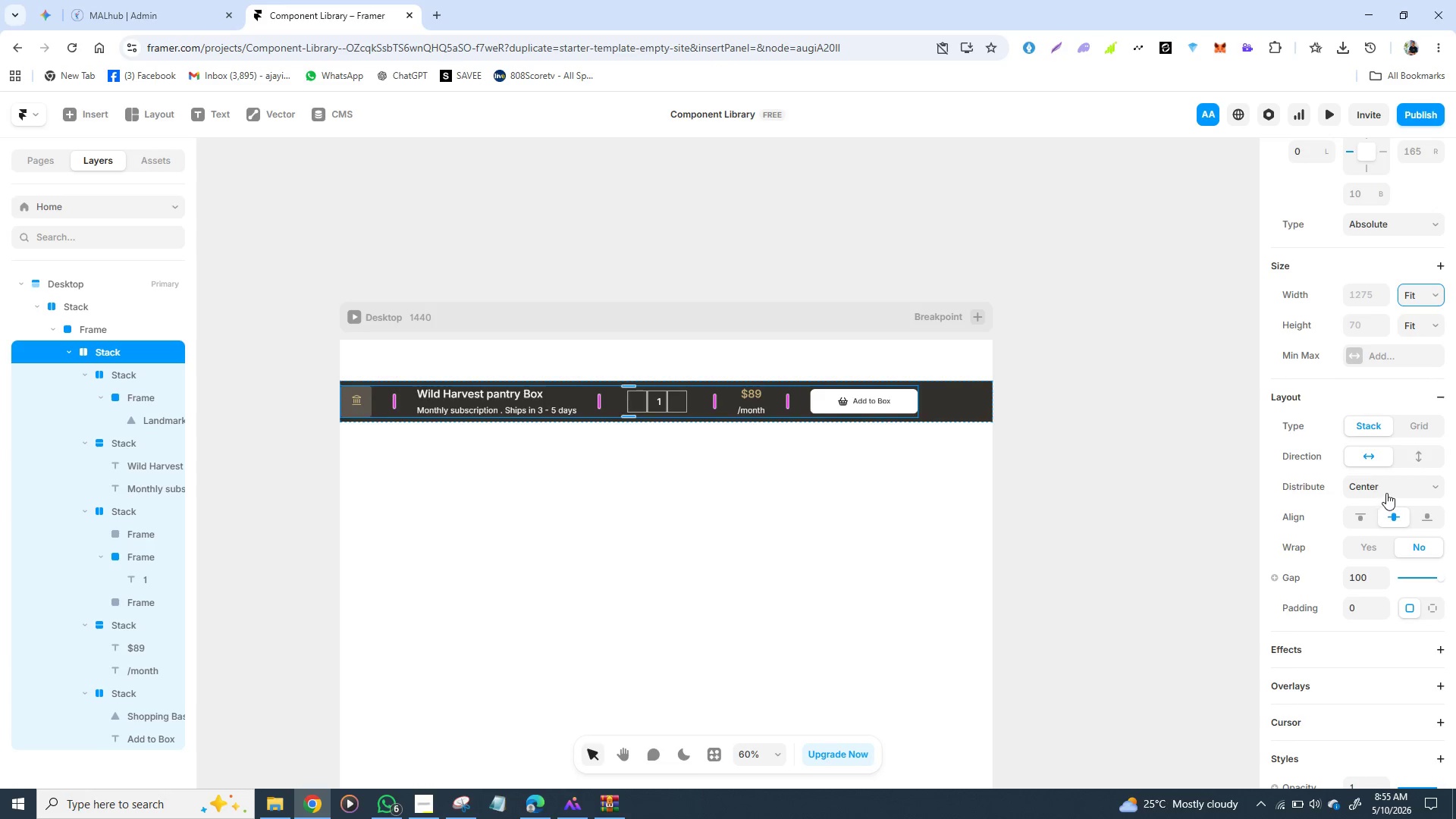 
left_click([1219, 550])
 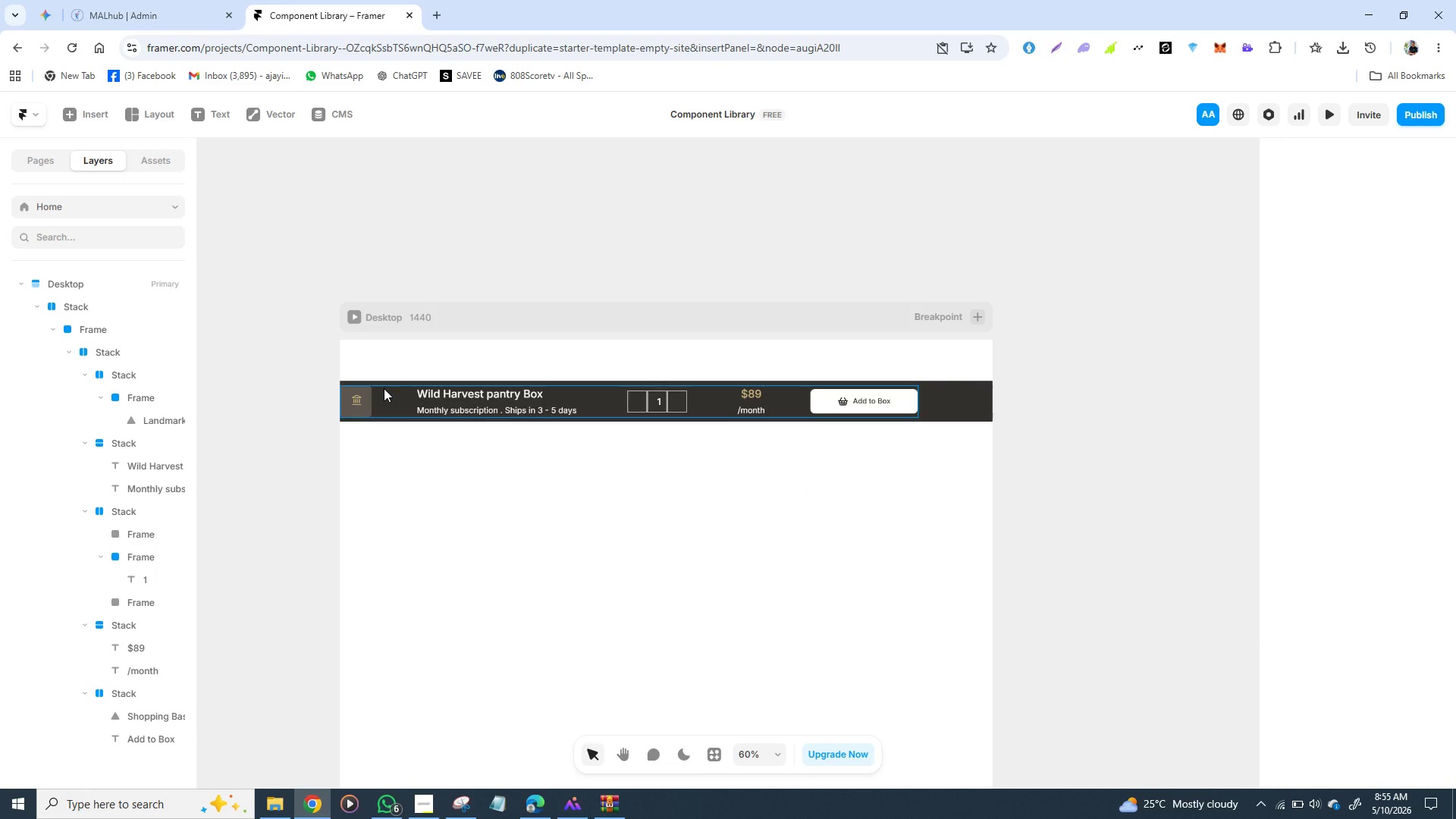 
left_click([384, 388])
 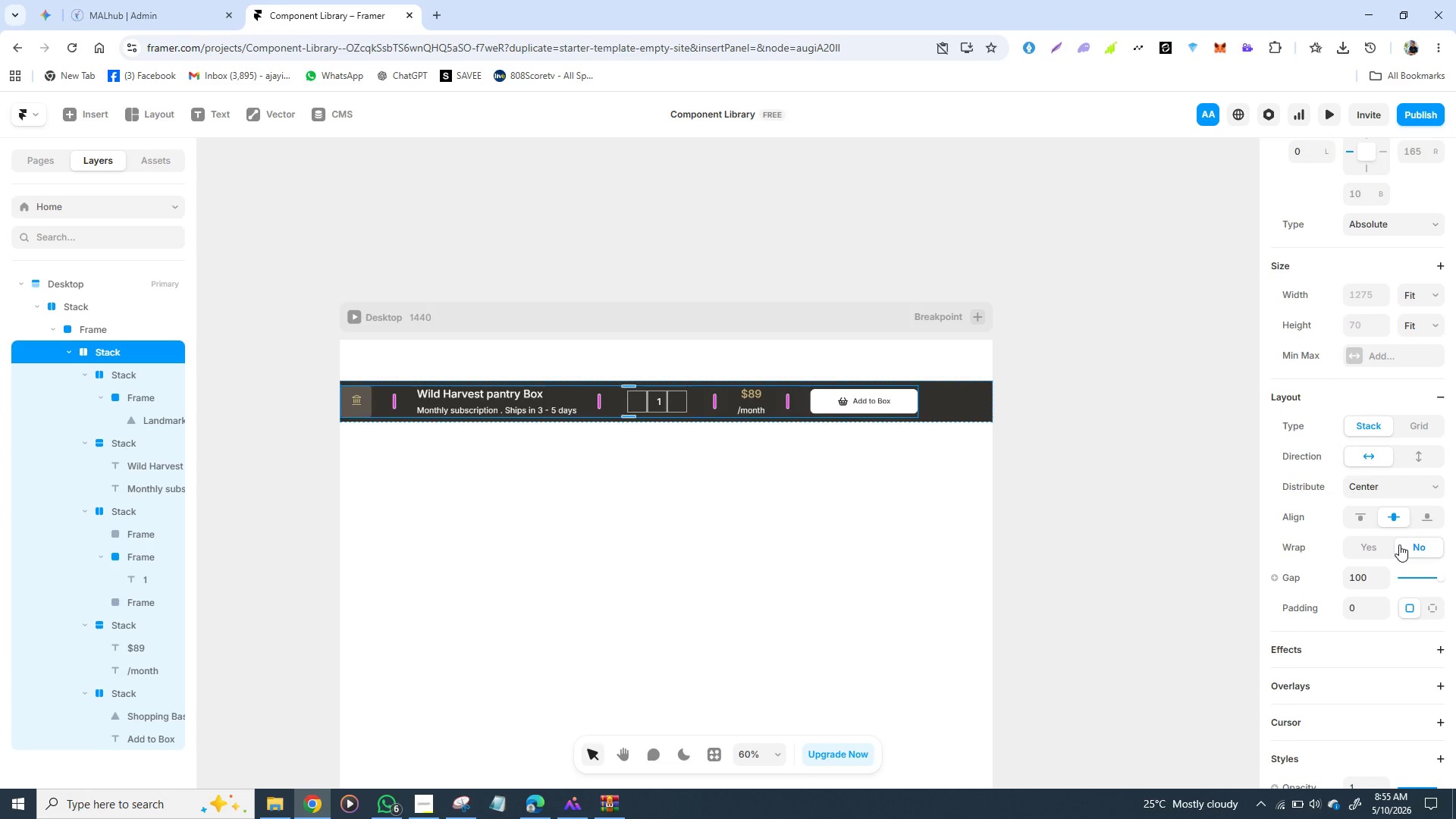 
hold_key(key=ArrowRight, duration=1.53)
 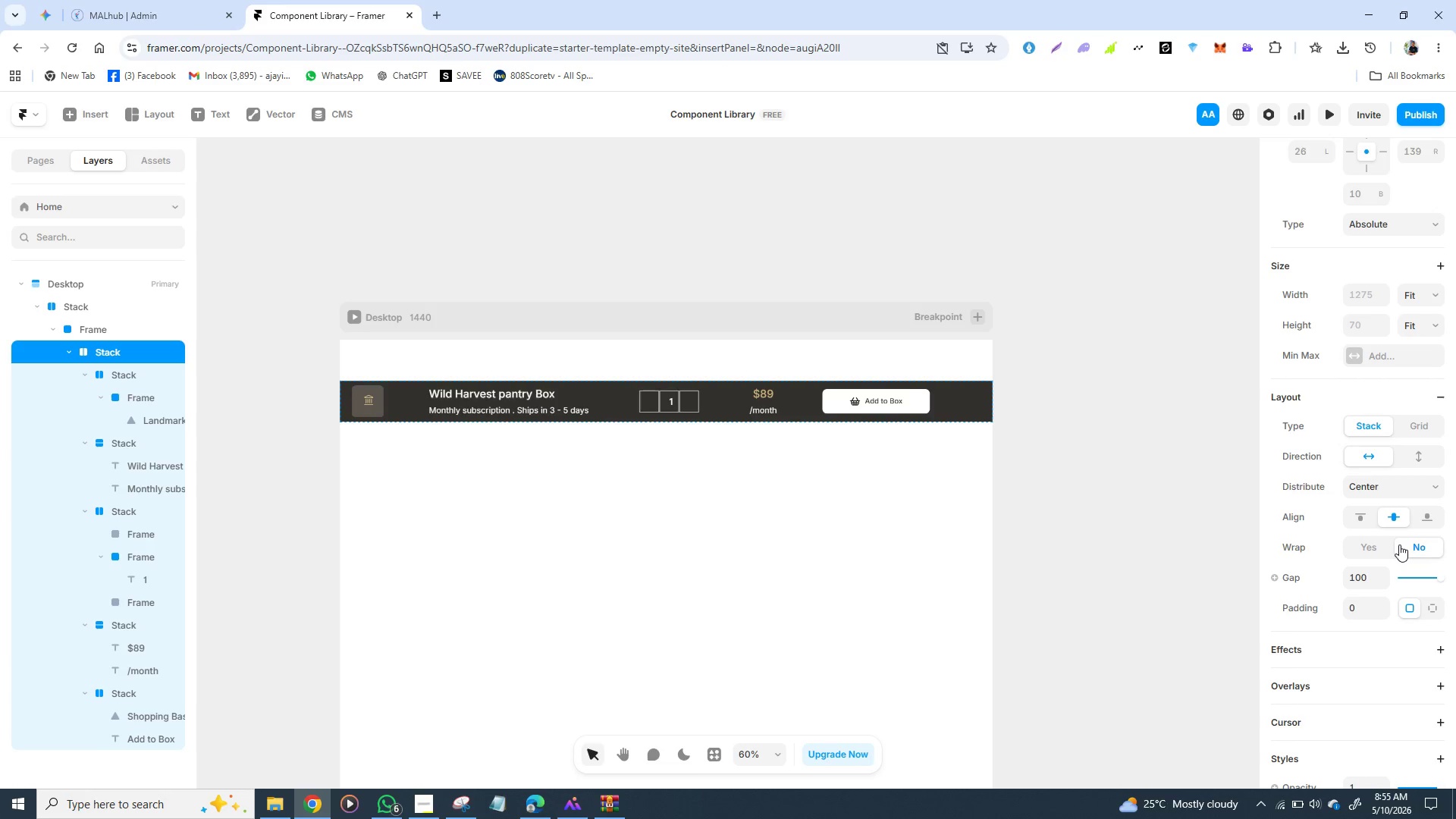 
hold_key(key=ArrowRight, duration=1.5)
 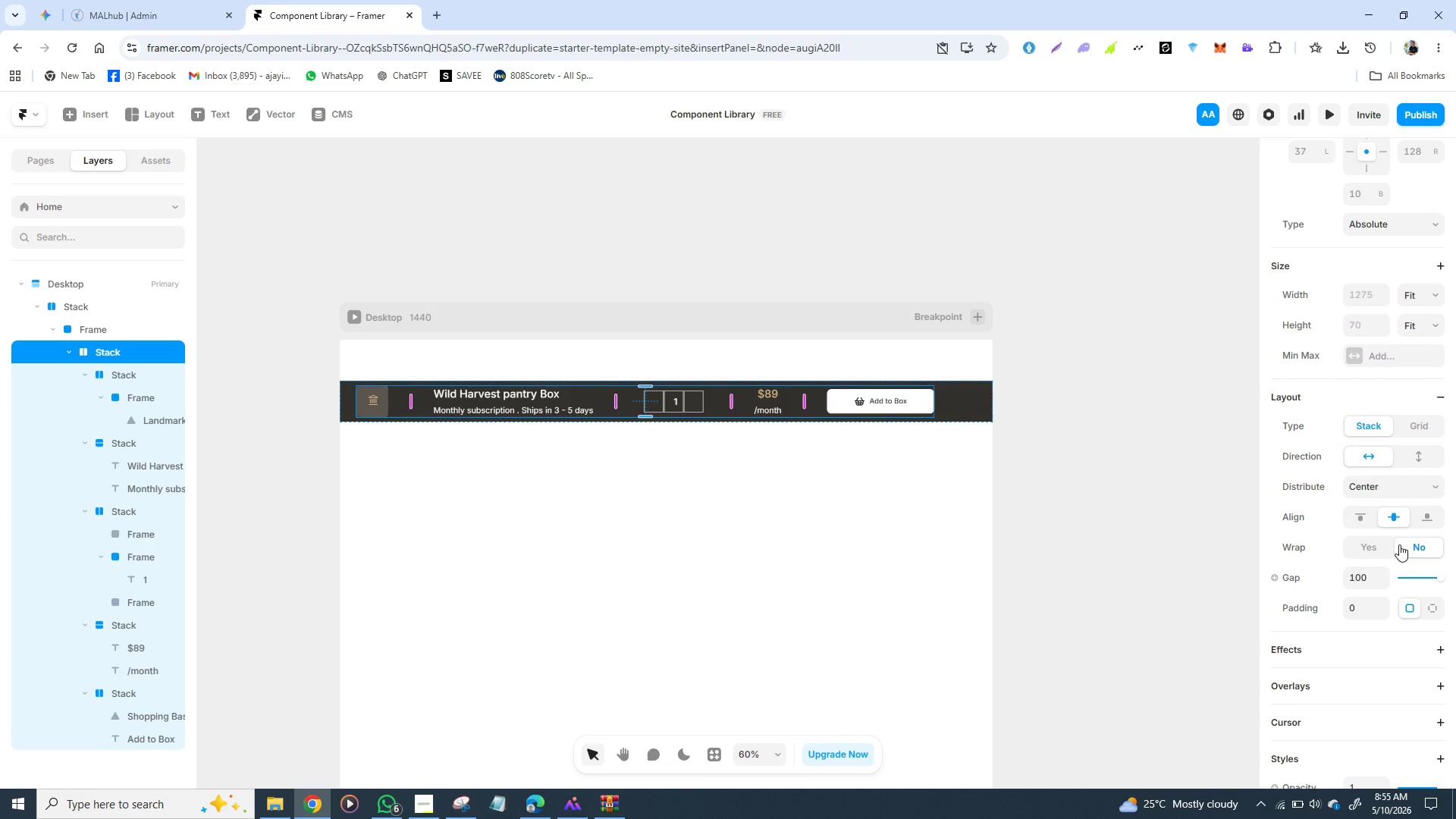 
hold_key(key=ArrowRight, duration=1.02)
 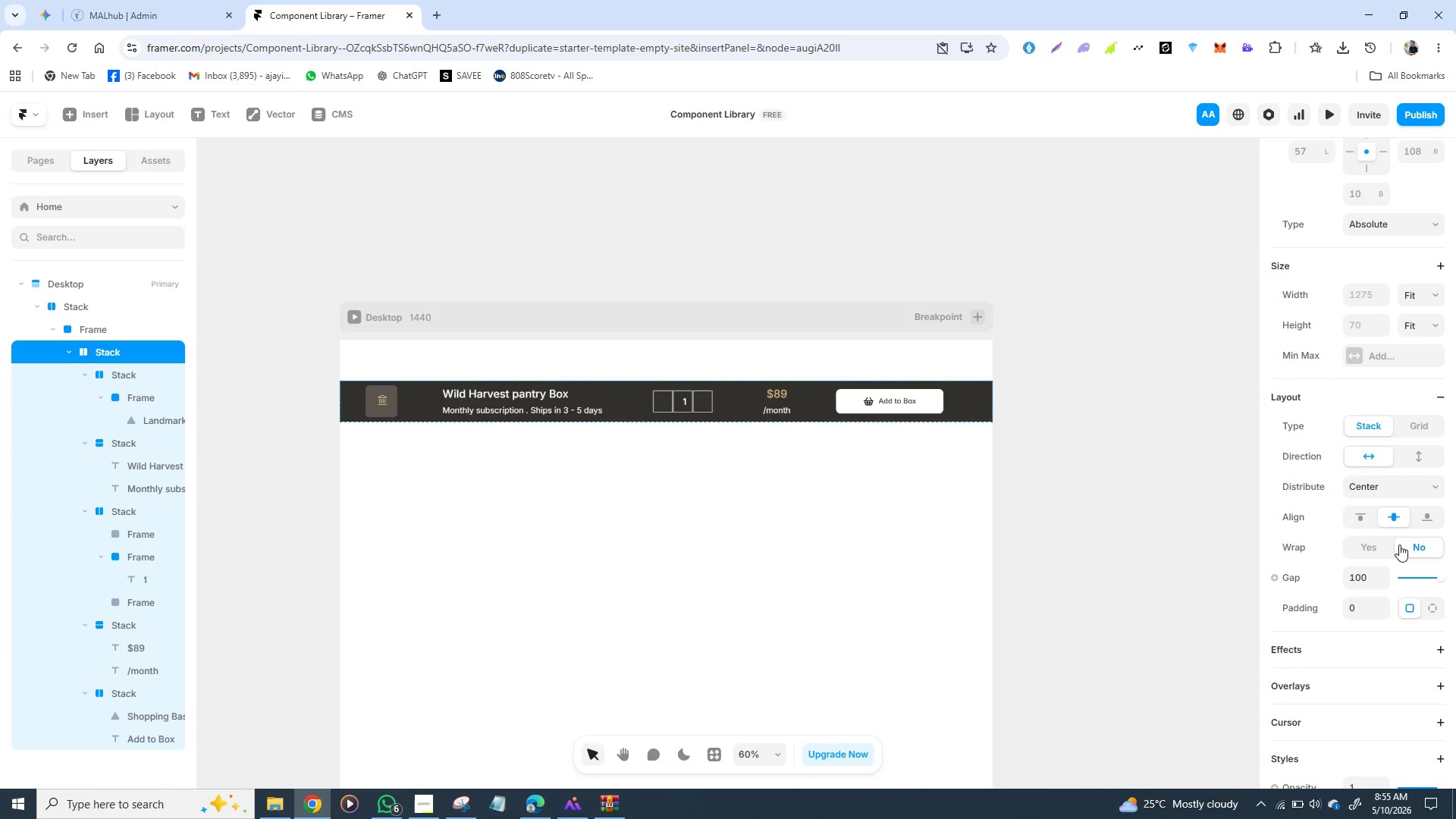 
hold_key(key=ArrowRight, duration=0.44)
 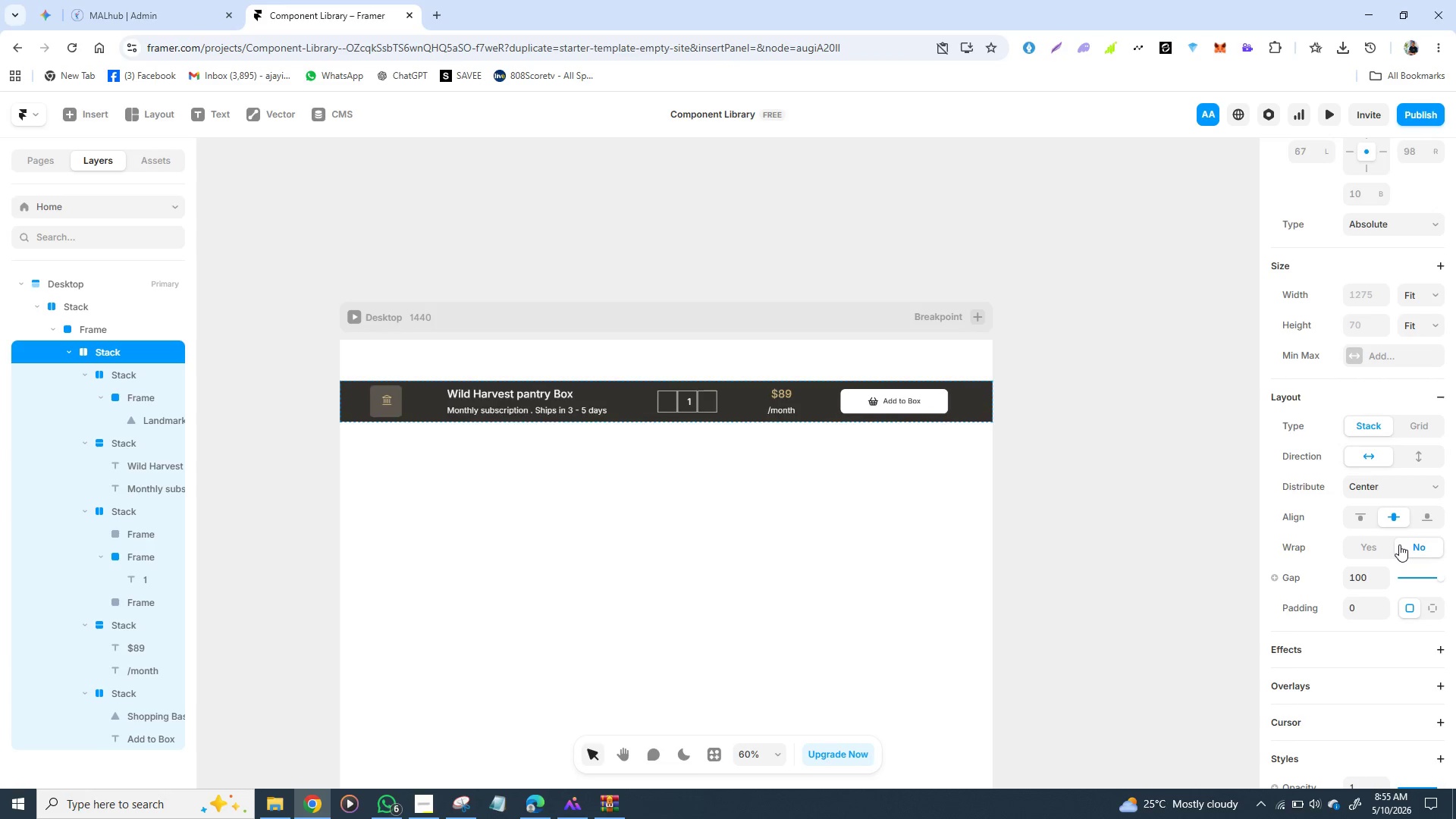 
key(Shift+ArrowRight)
 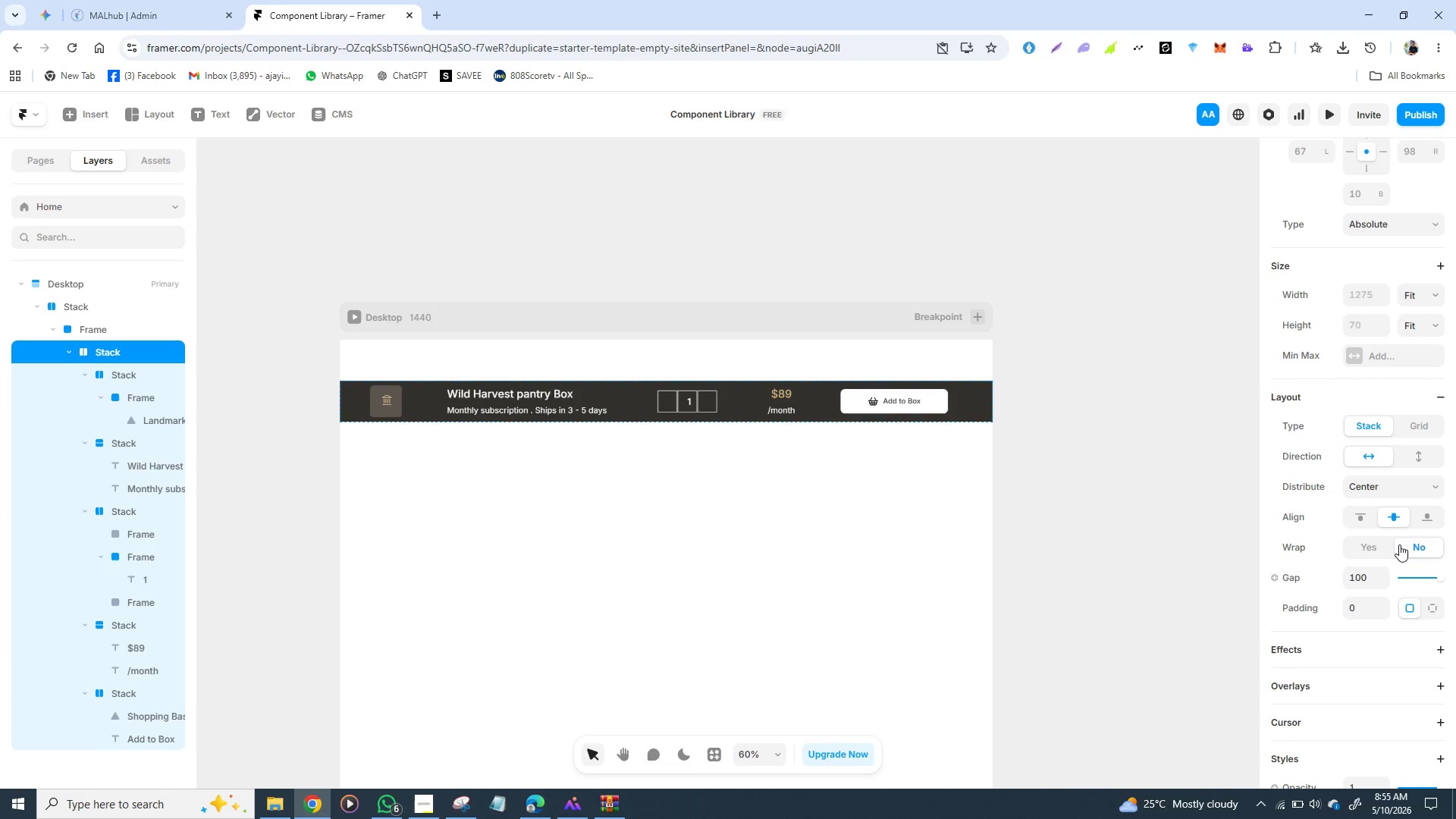 
key(Shift+ArrowRight)
 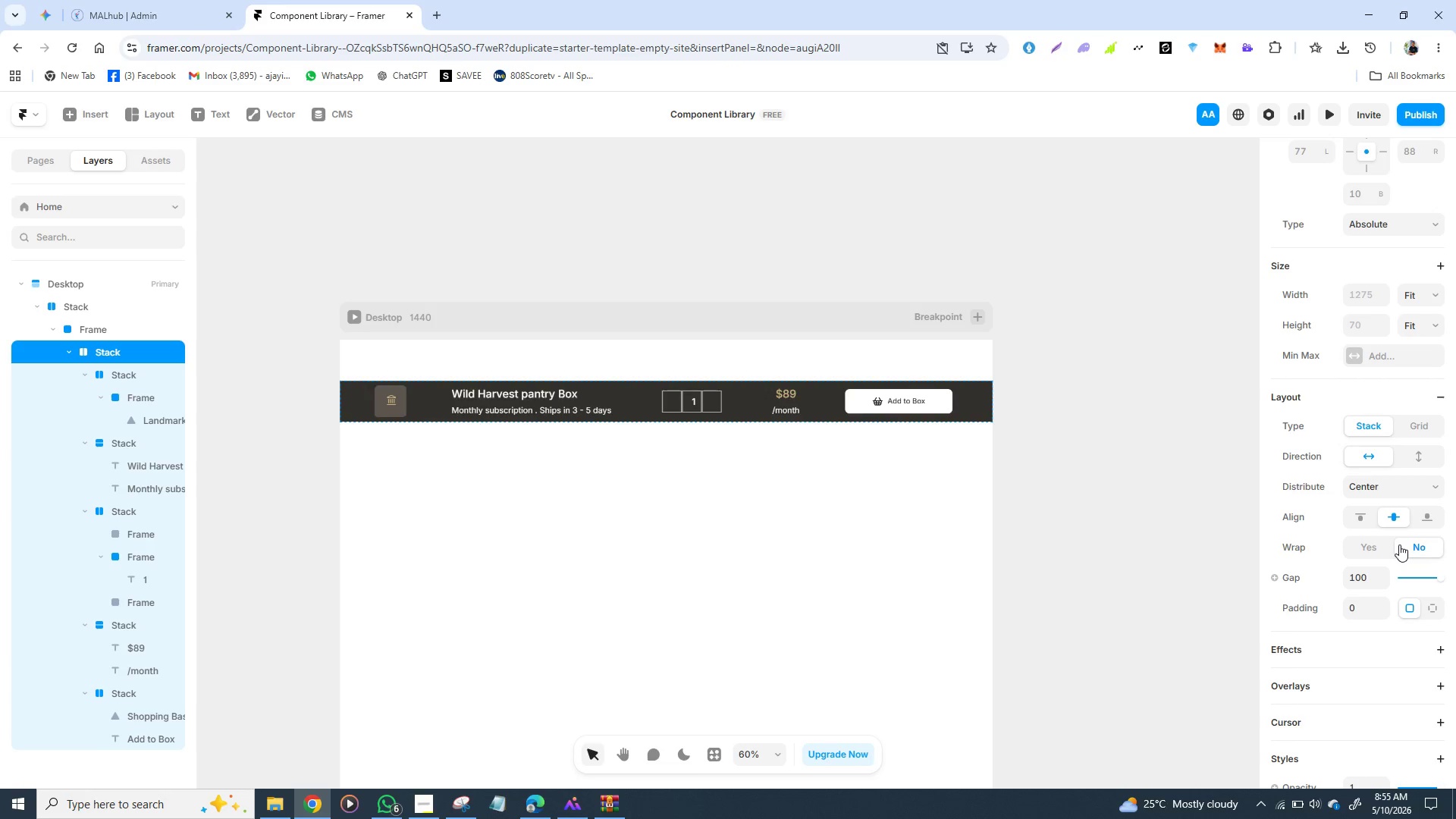 
key(Shift+ArrowRight)
 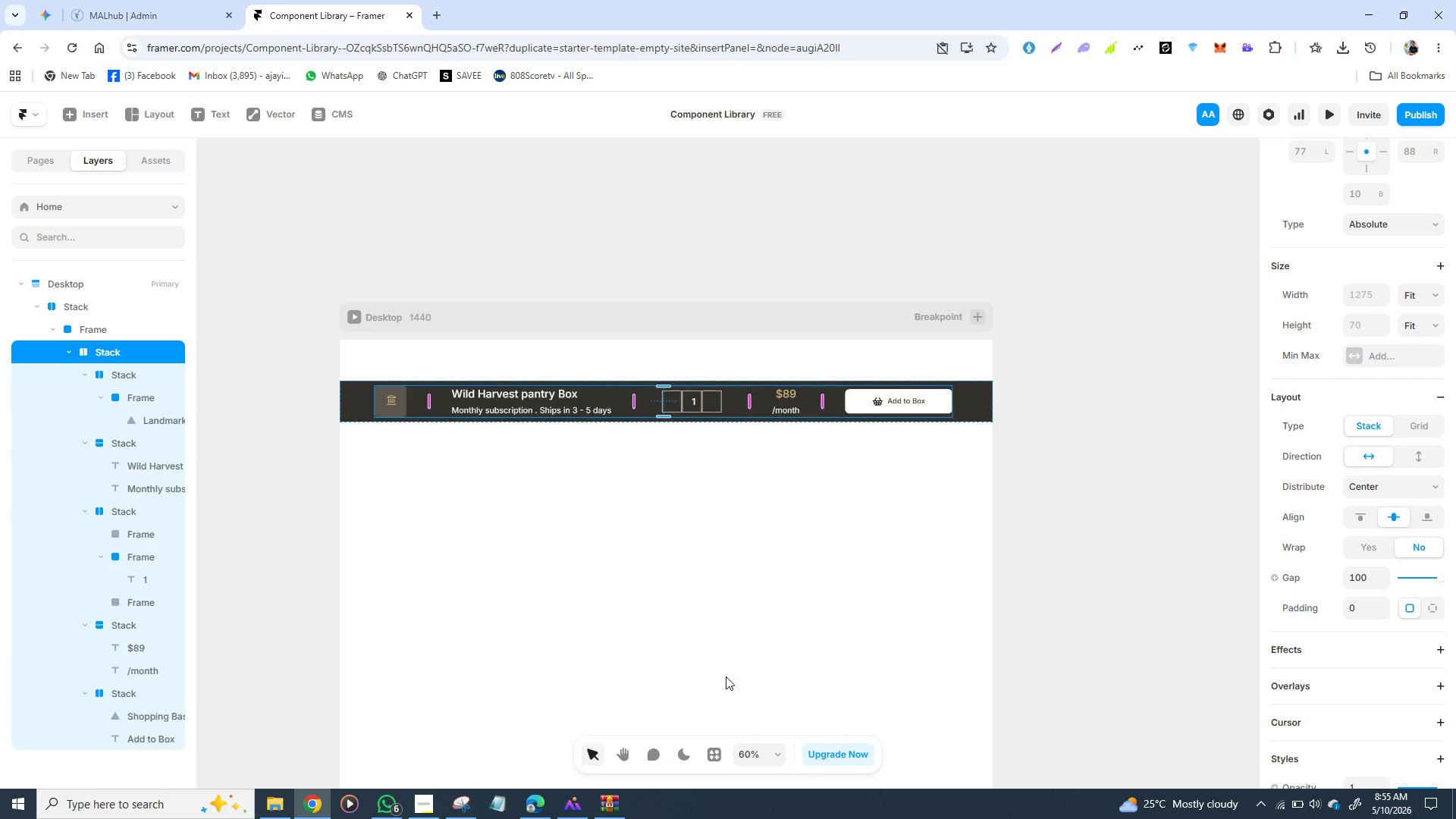 
left_click([689, 637])
 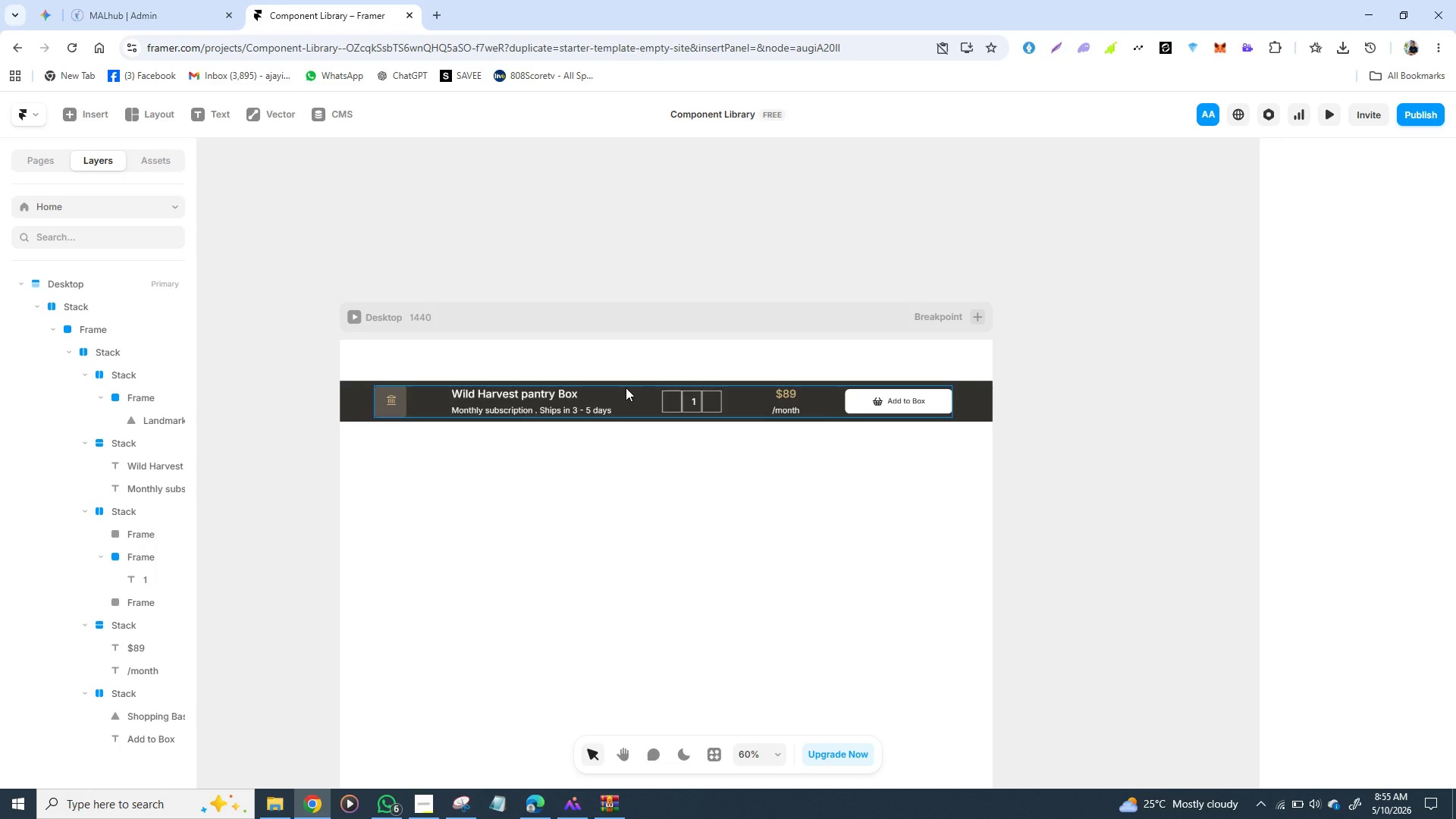 
left_click([626, 388])
 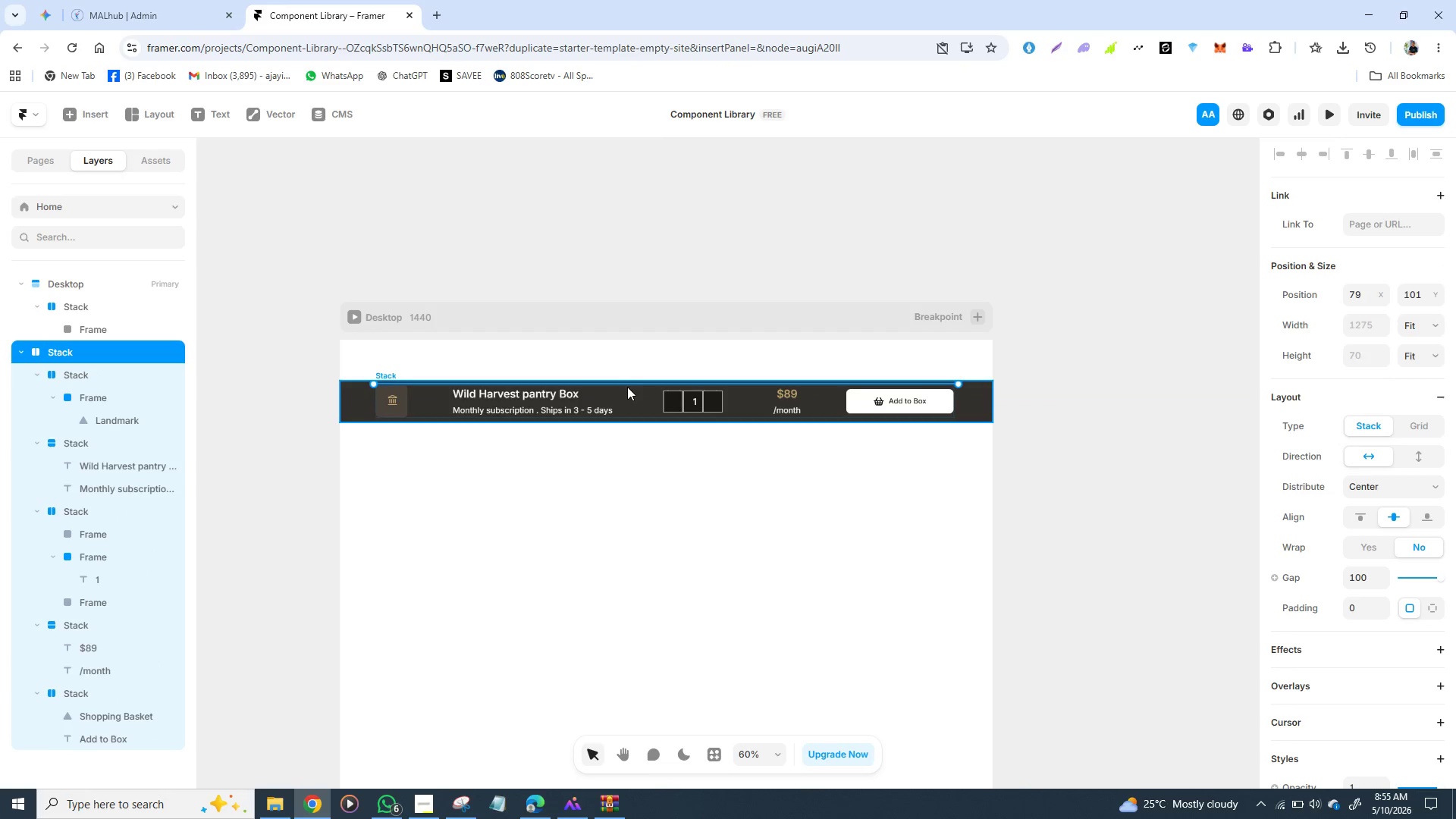 
wait(15.03)
 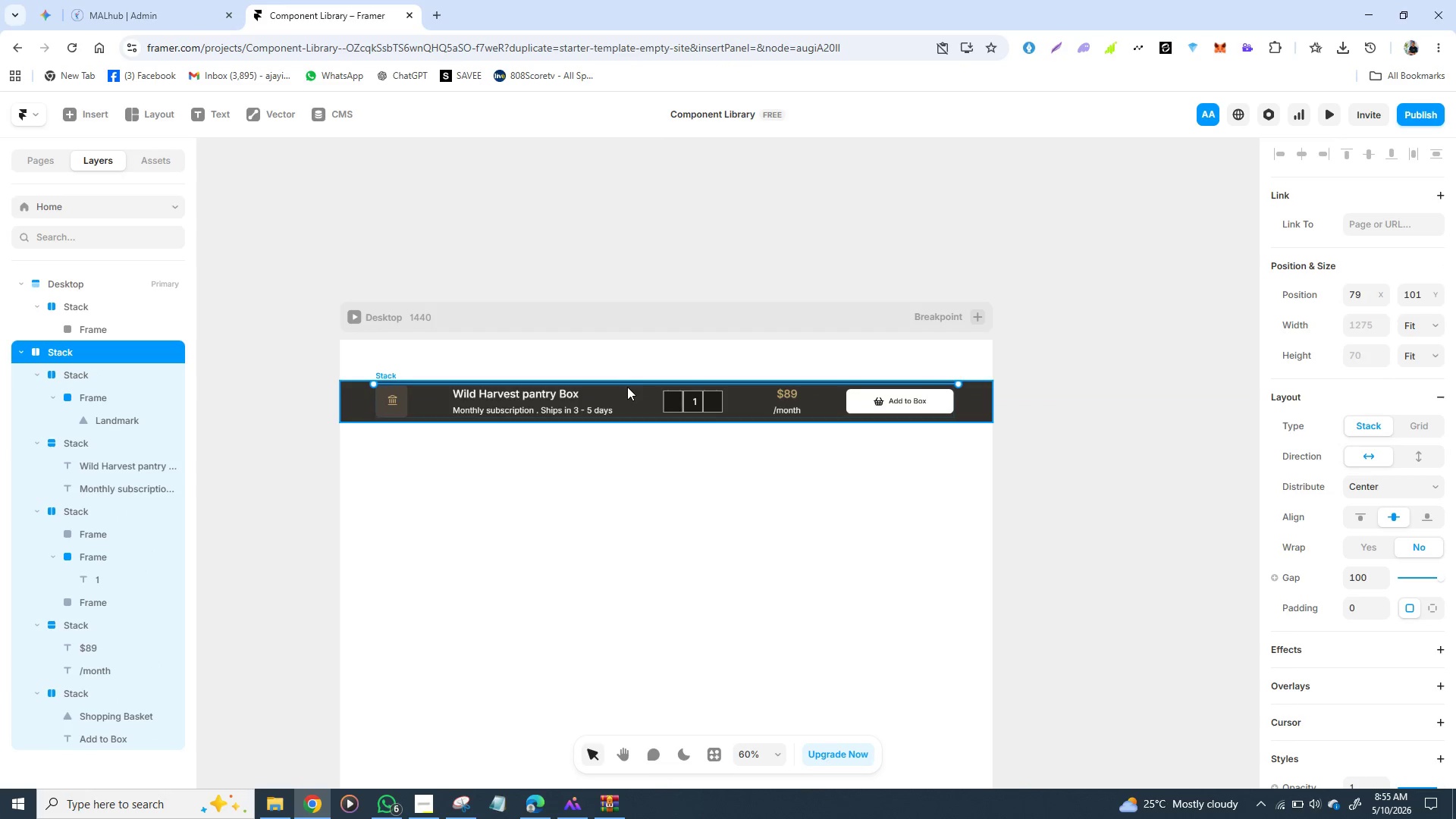 
left_click([685, 507])
 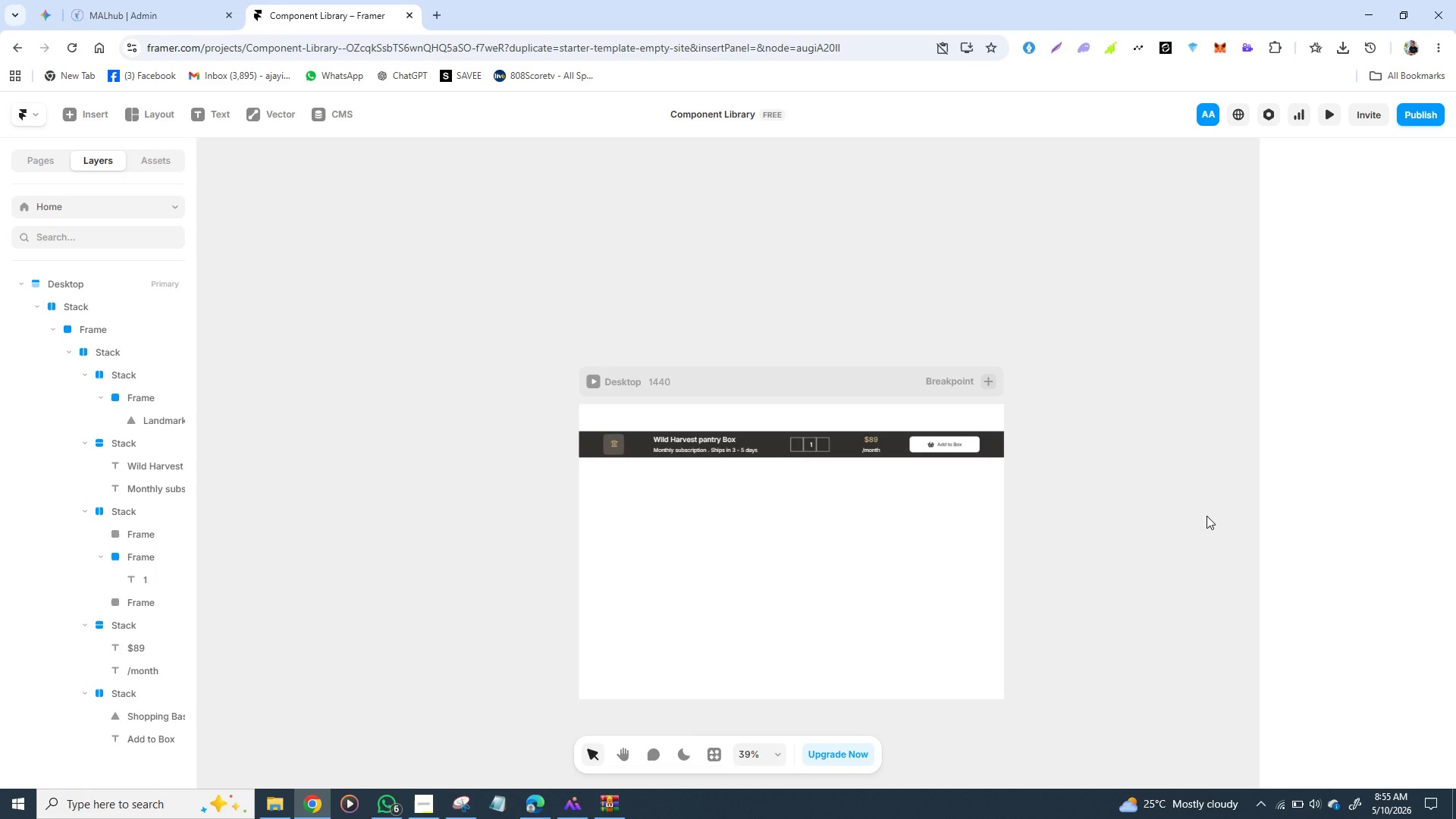 
wait(8.33)
 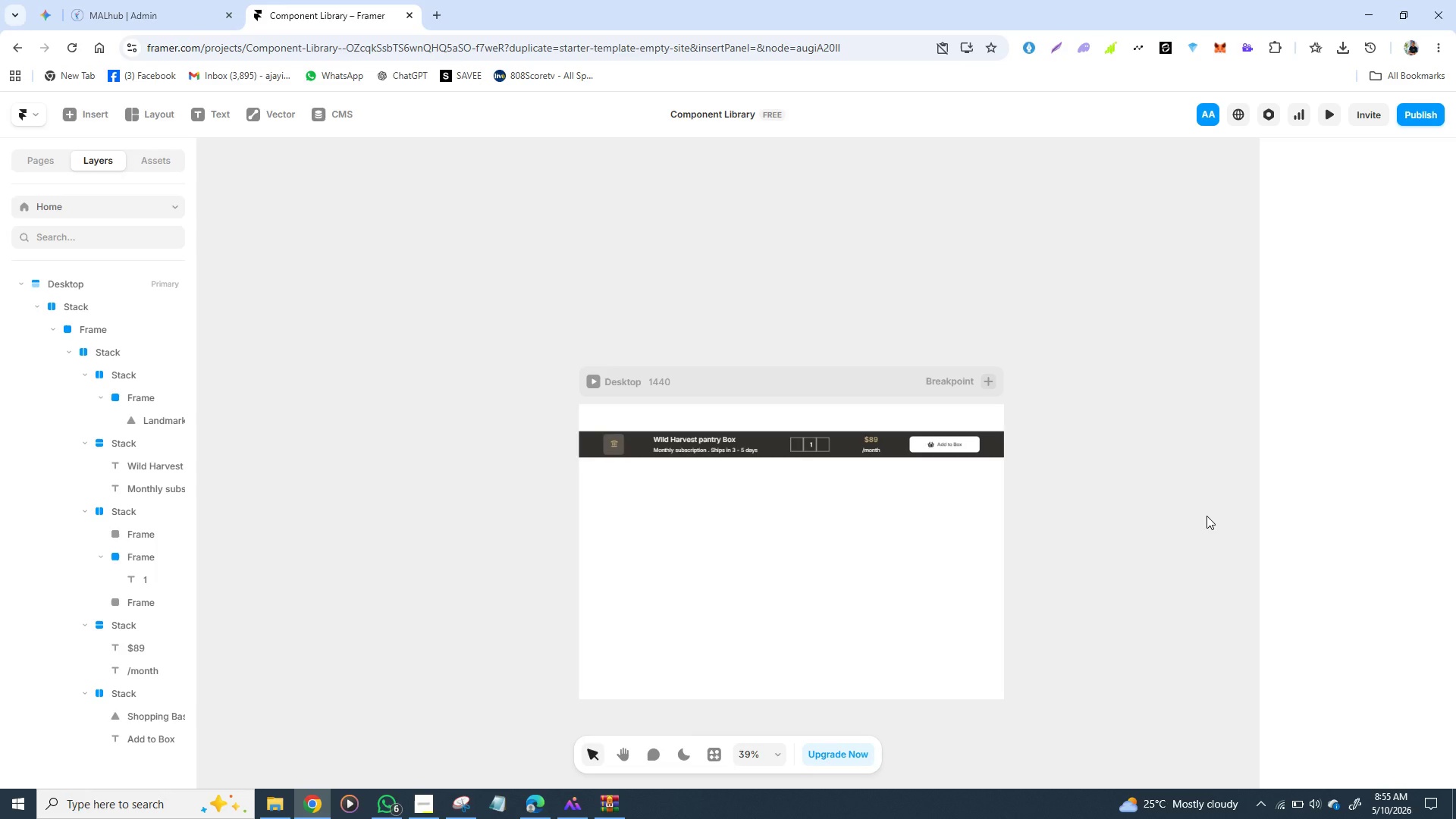 
left_click([584, 452])
 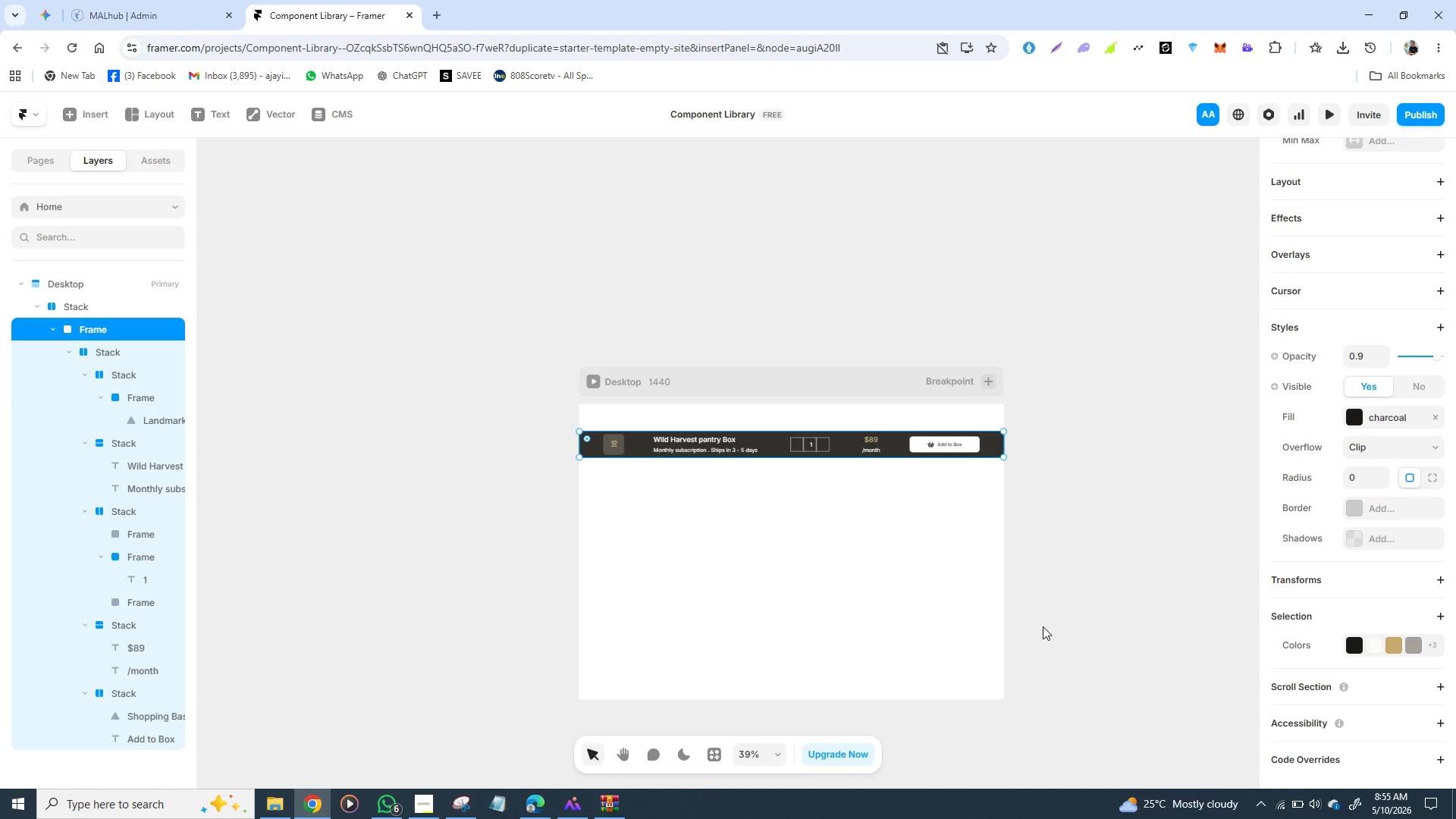 
hold_key(key=ArrowUp, duration=1.08)
 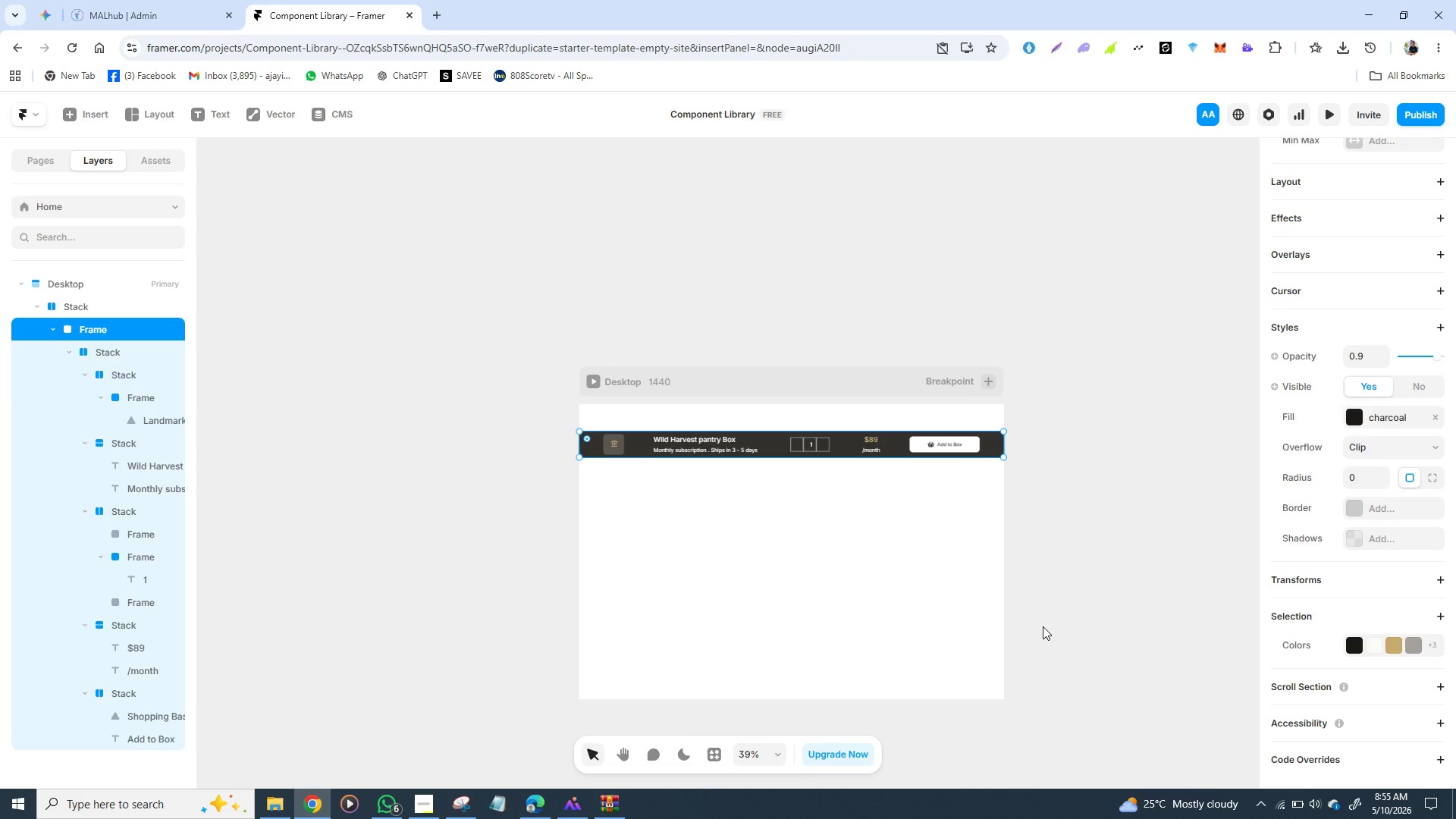 
hold_key(key=ArrowUp, duration=1.08)
 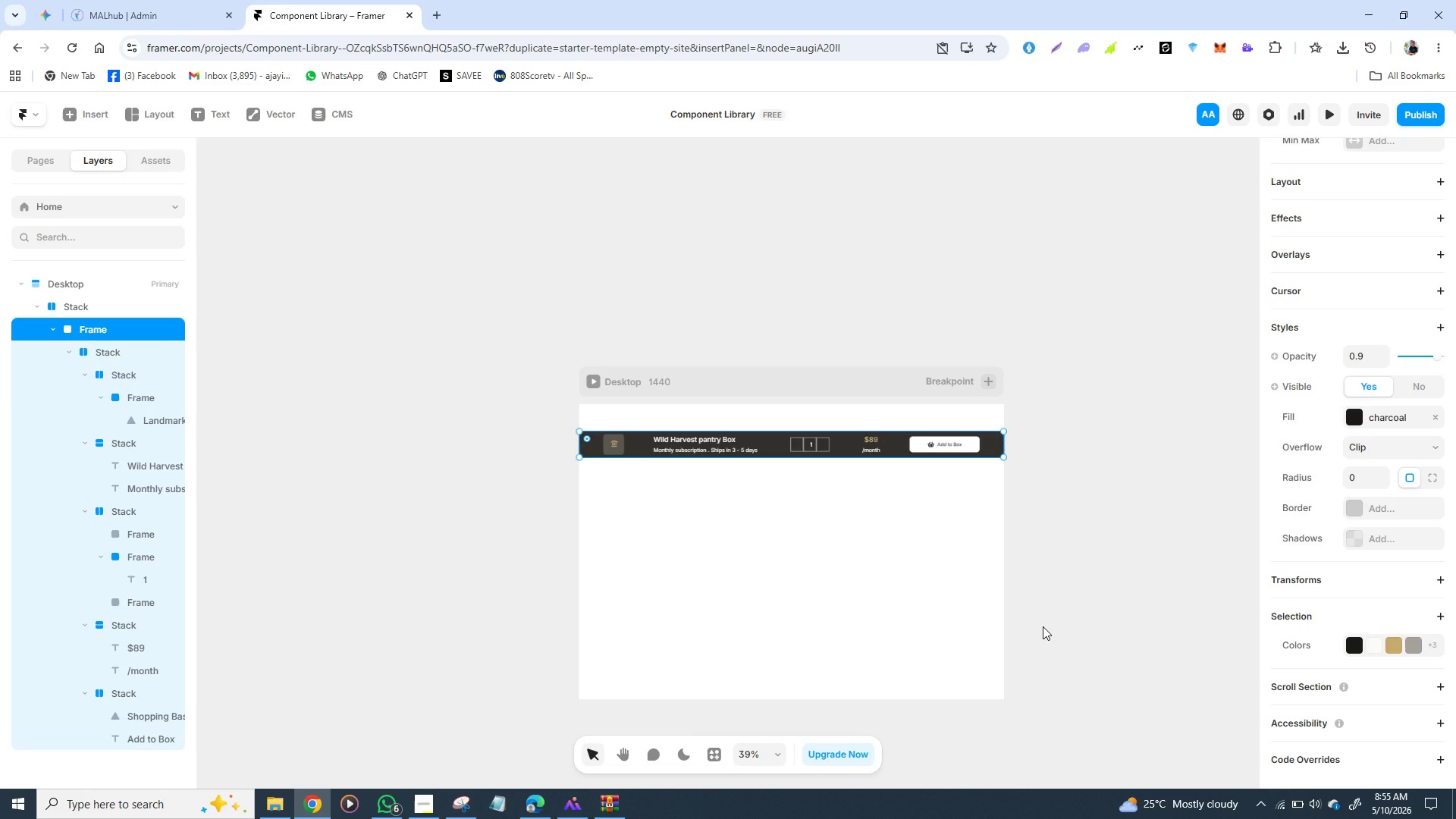 
hold_key(key=ArrowUp, duration=0.33)
 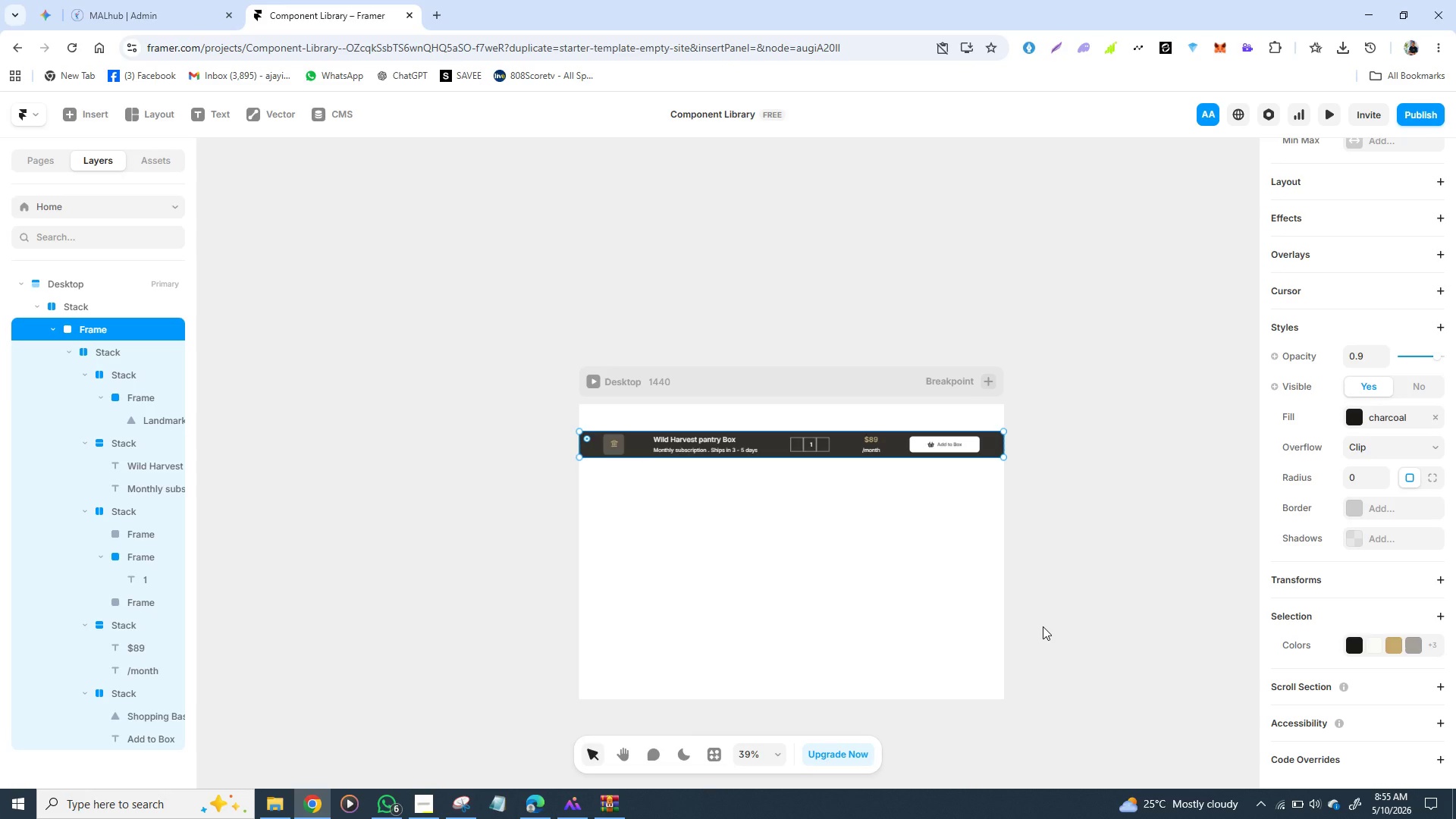 
key(Shift+ArrowUp)
 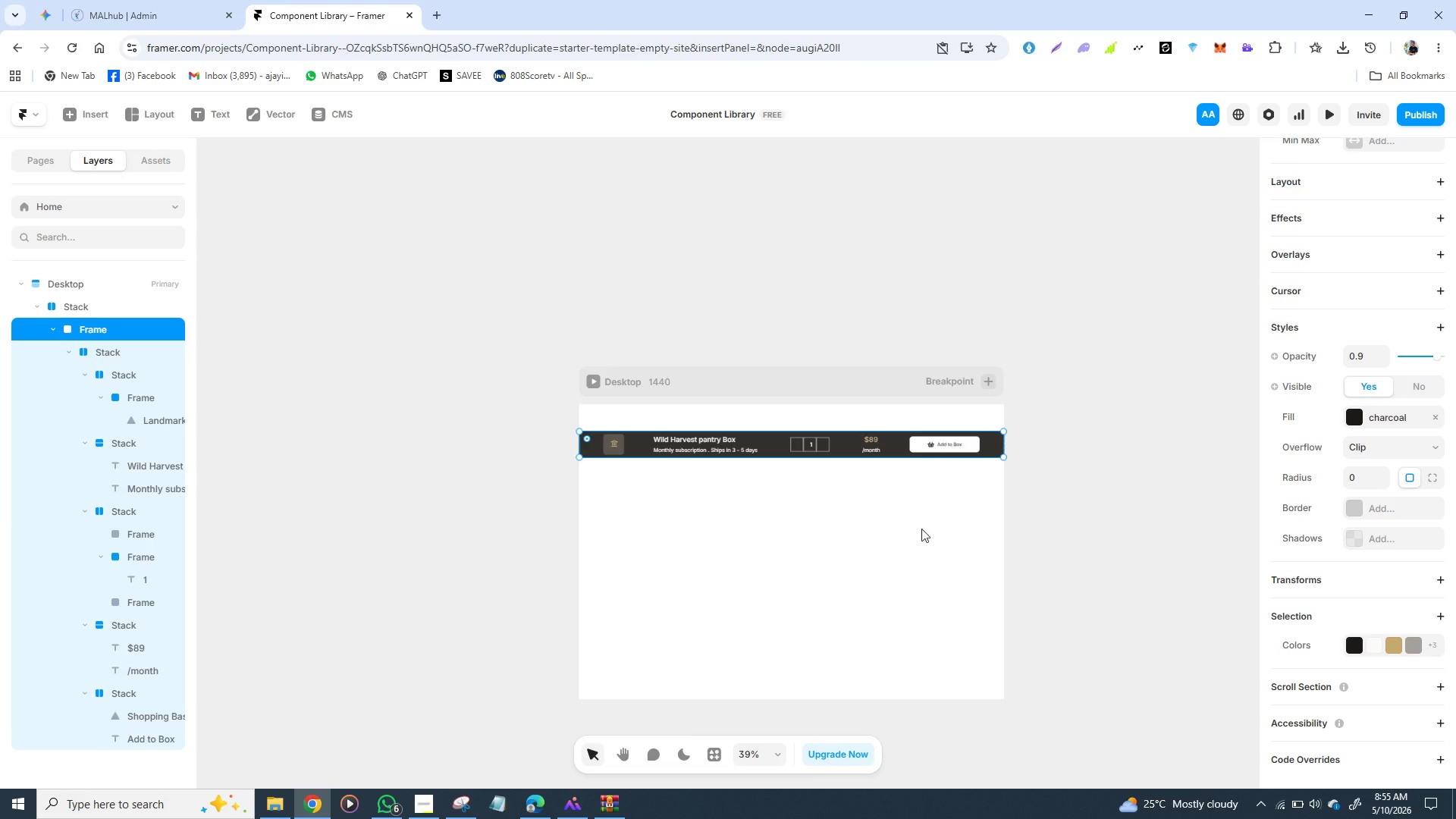 
left_click([910, 548])
 